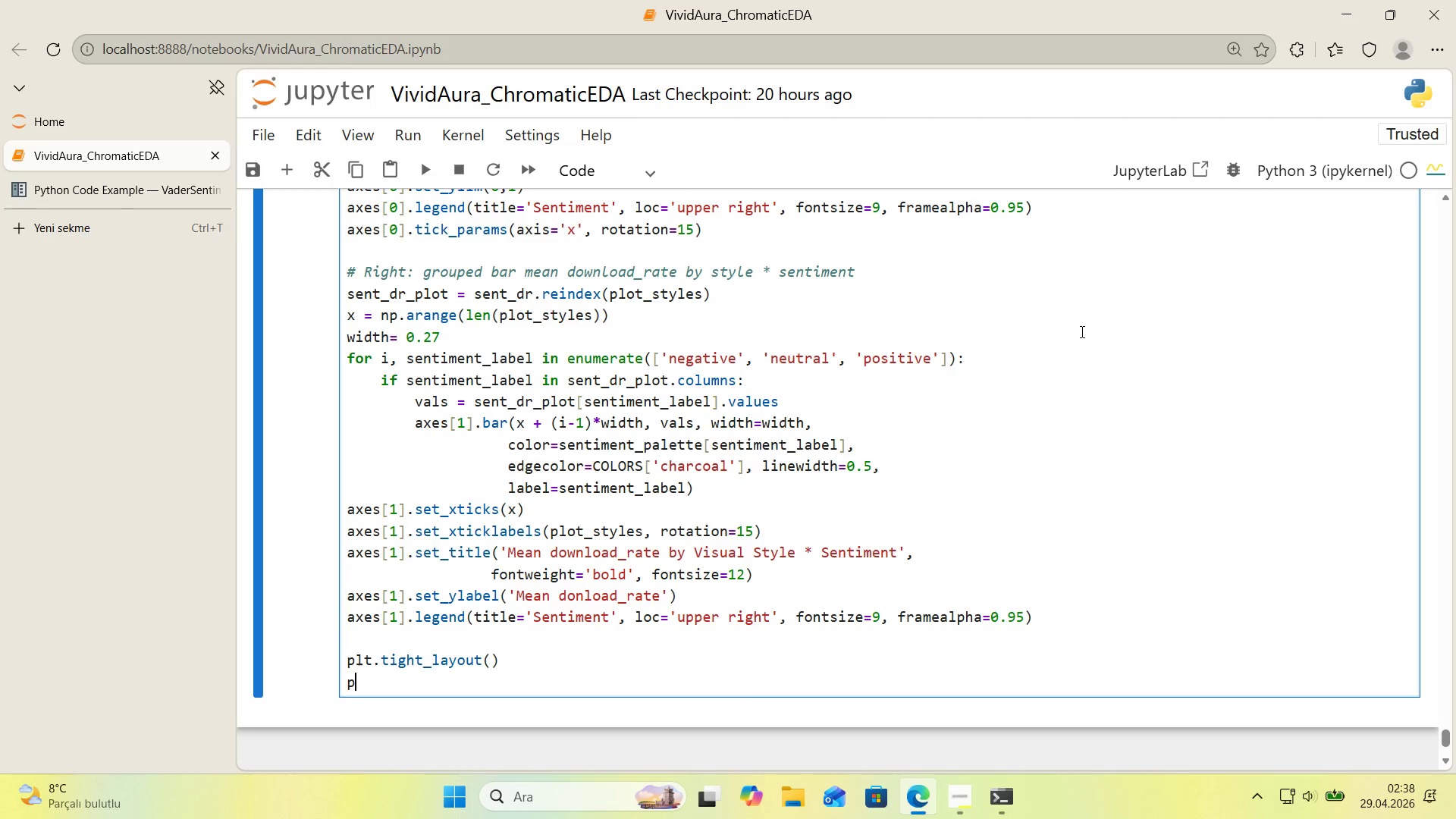 
type(plt.savef'g*()
 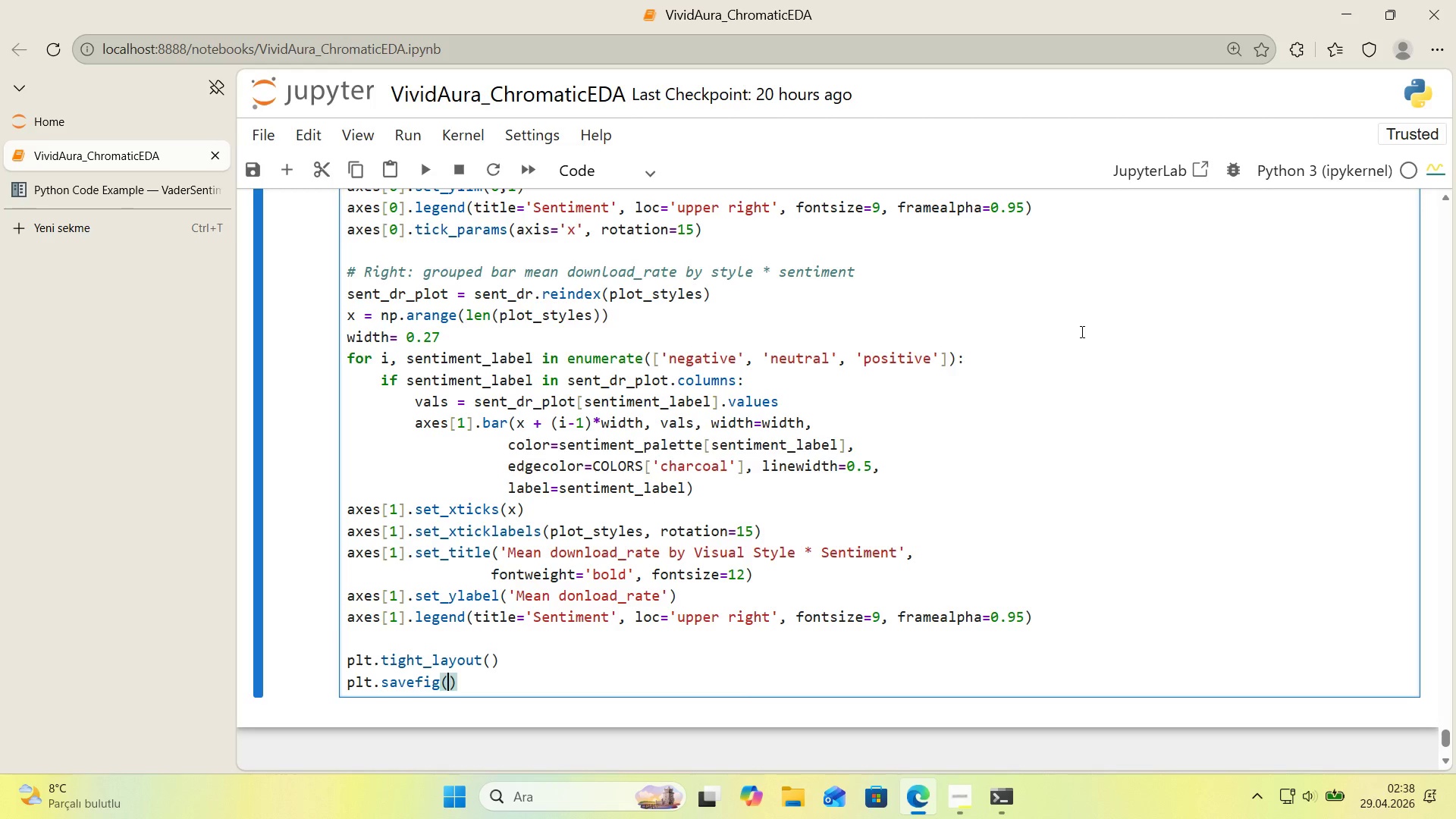 
 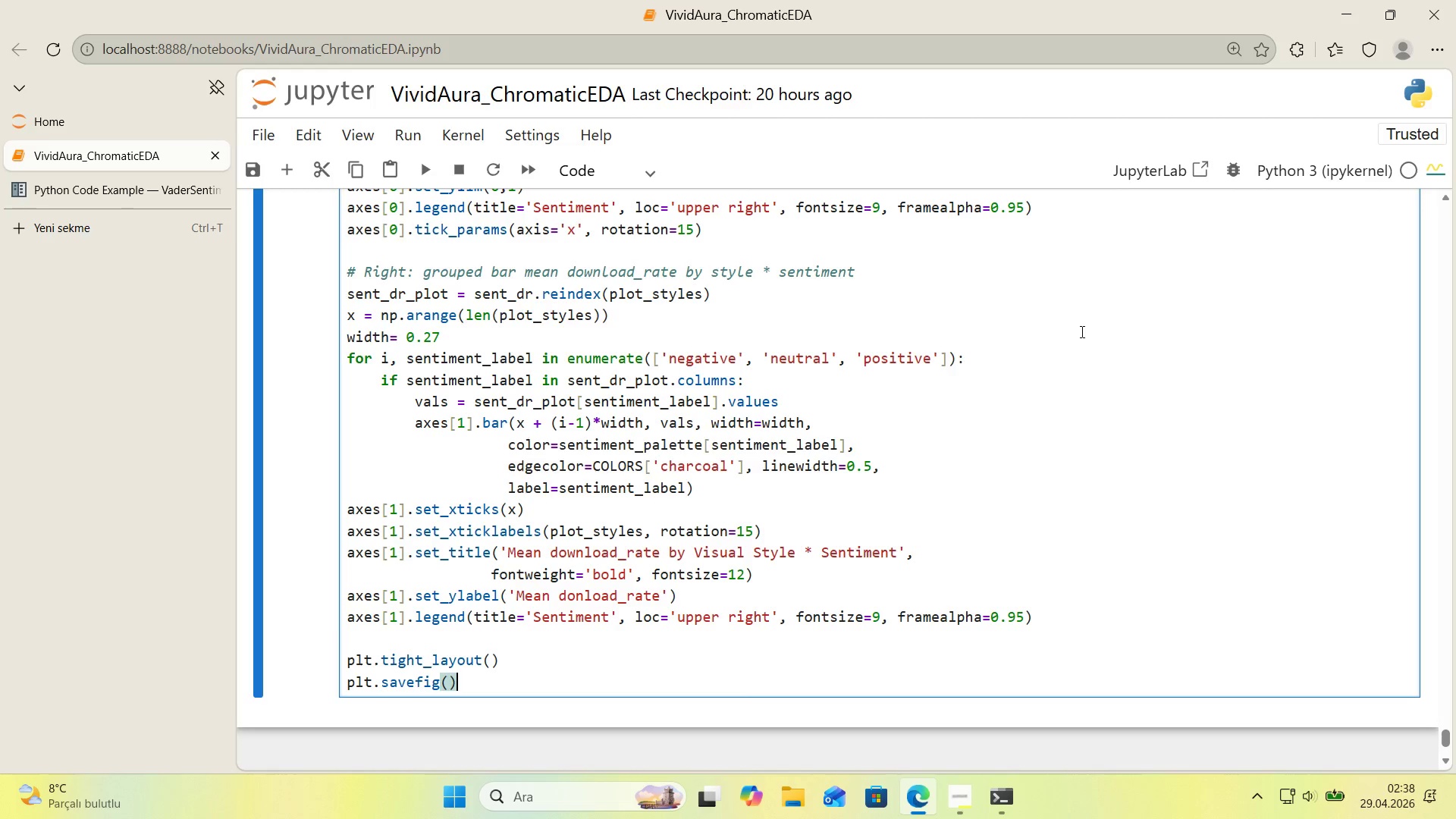 
key(ArrowLeft)
 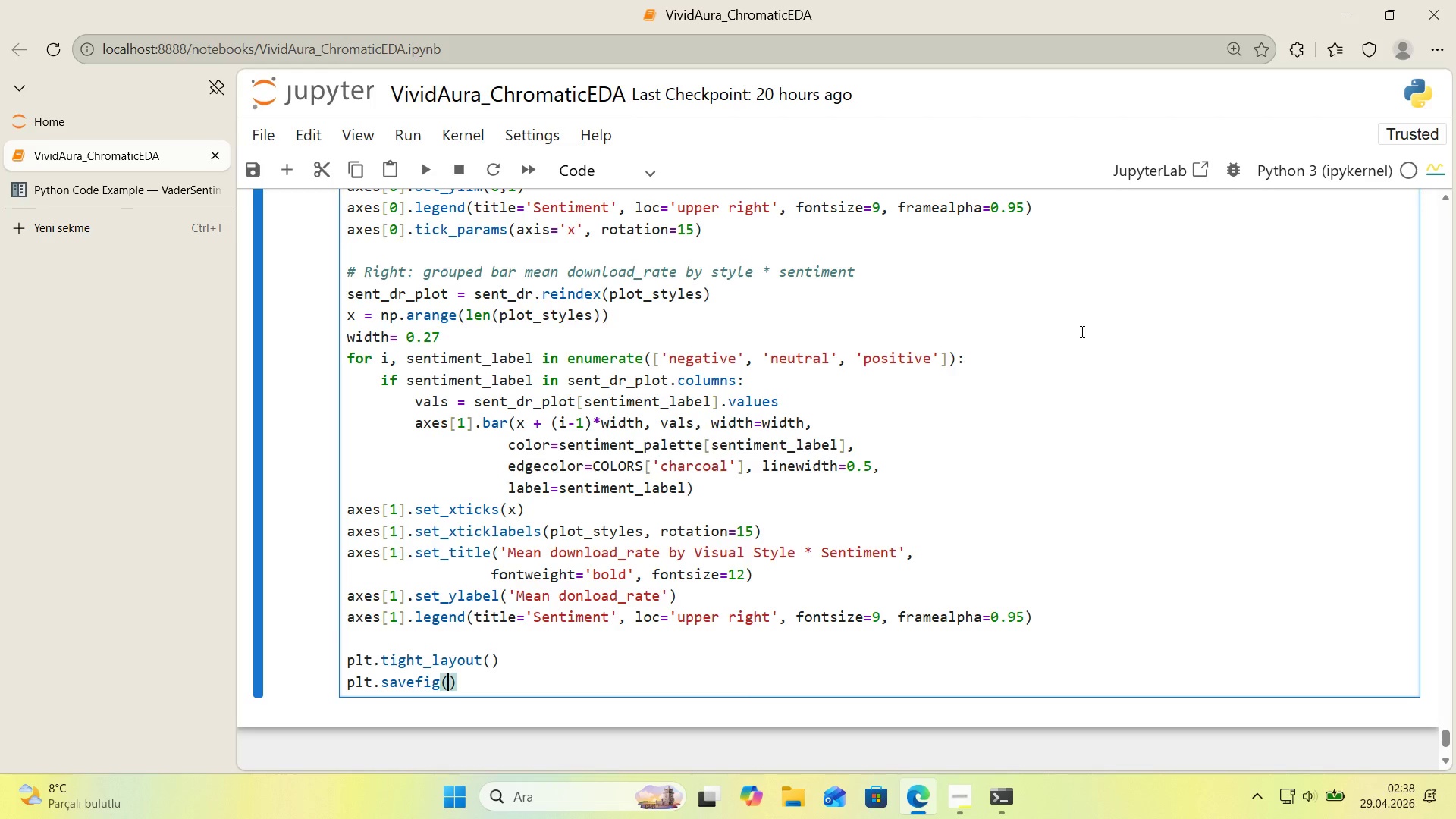 
type(os.path.jo'n*()
 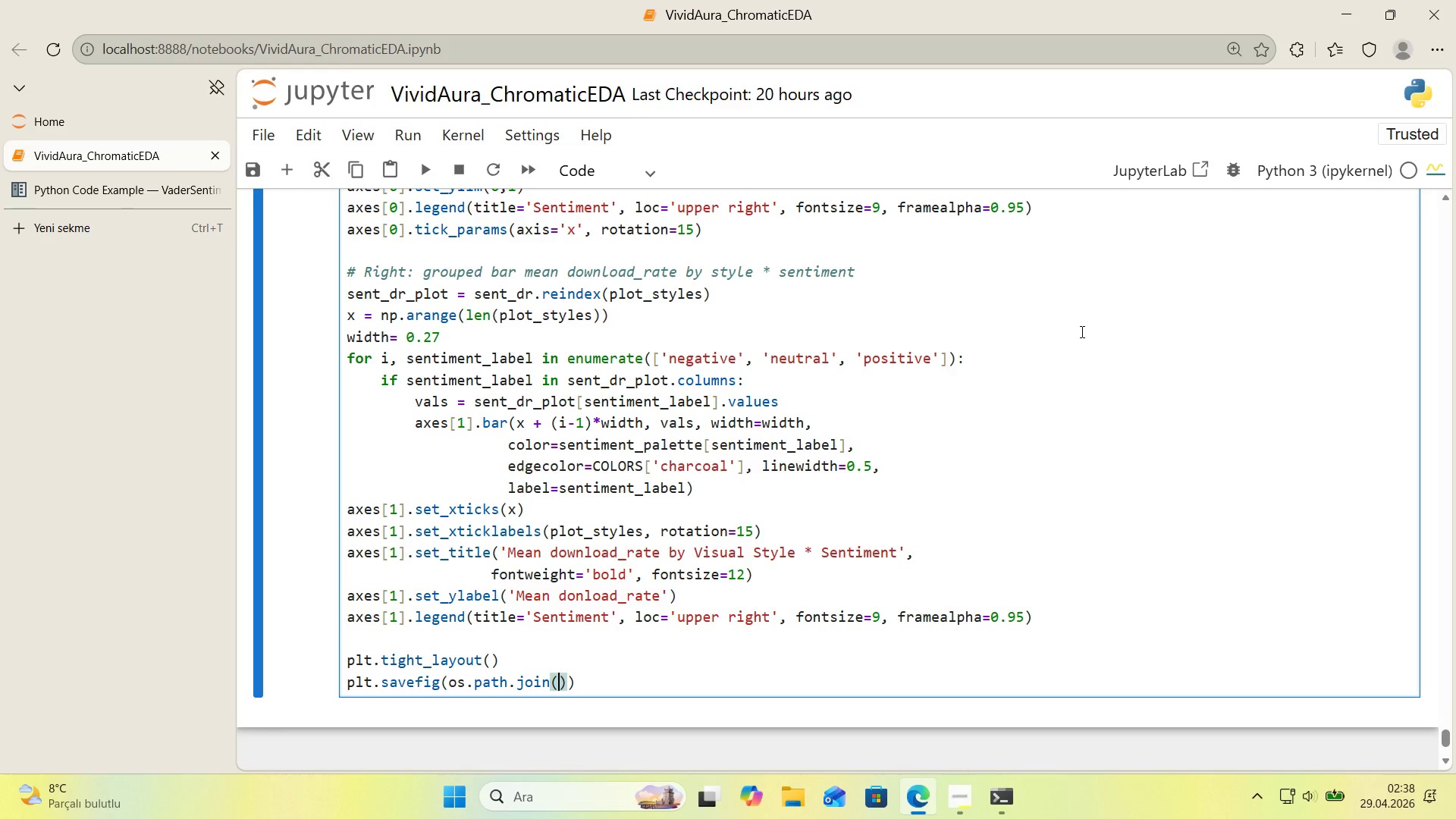 
 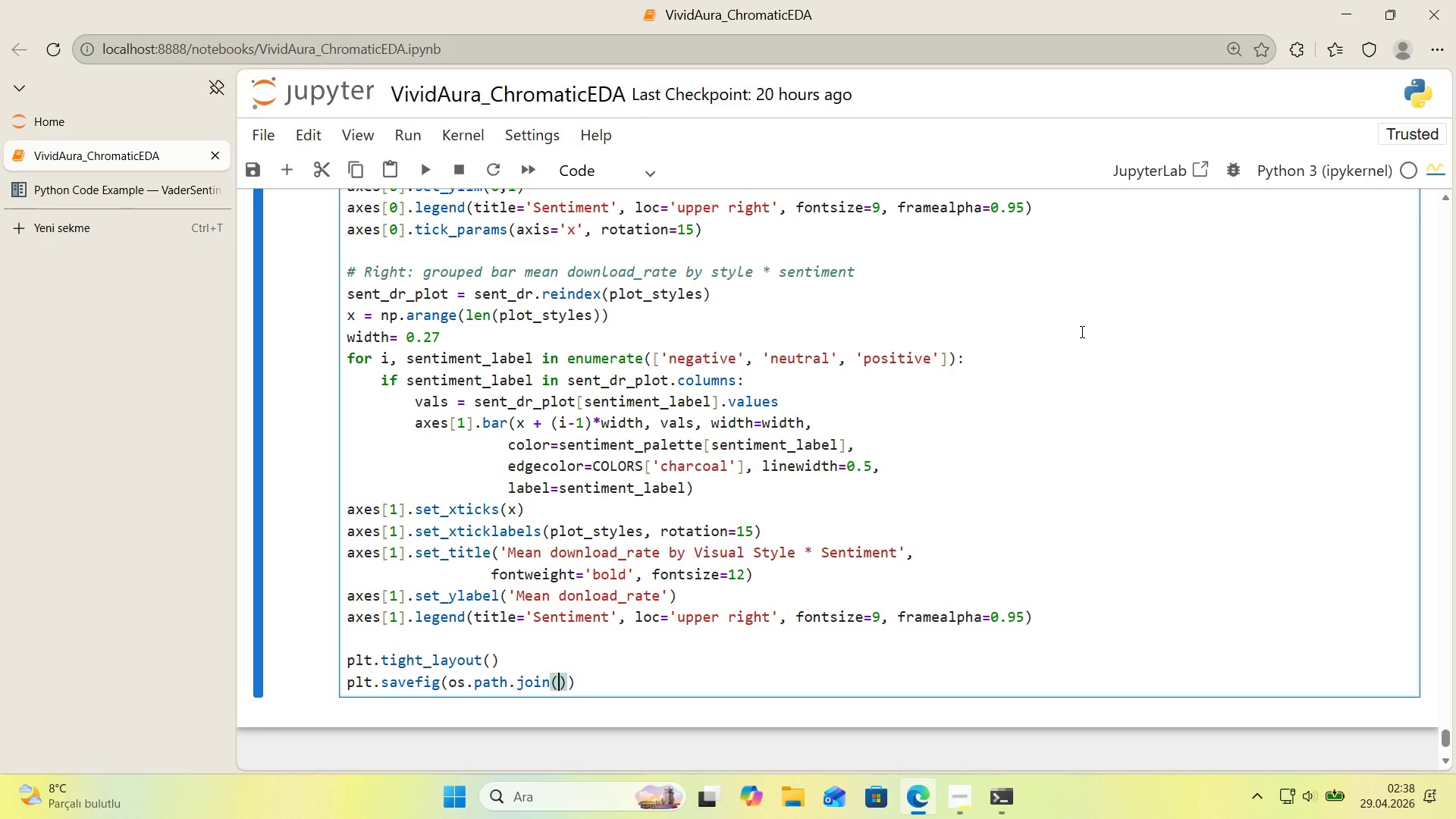 
key(ArrowLeft)
 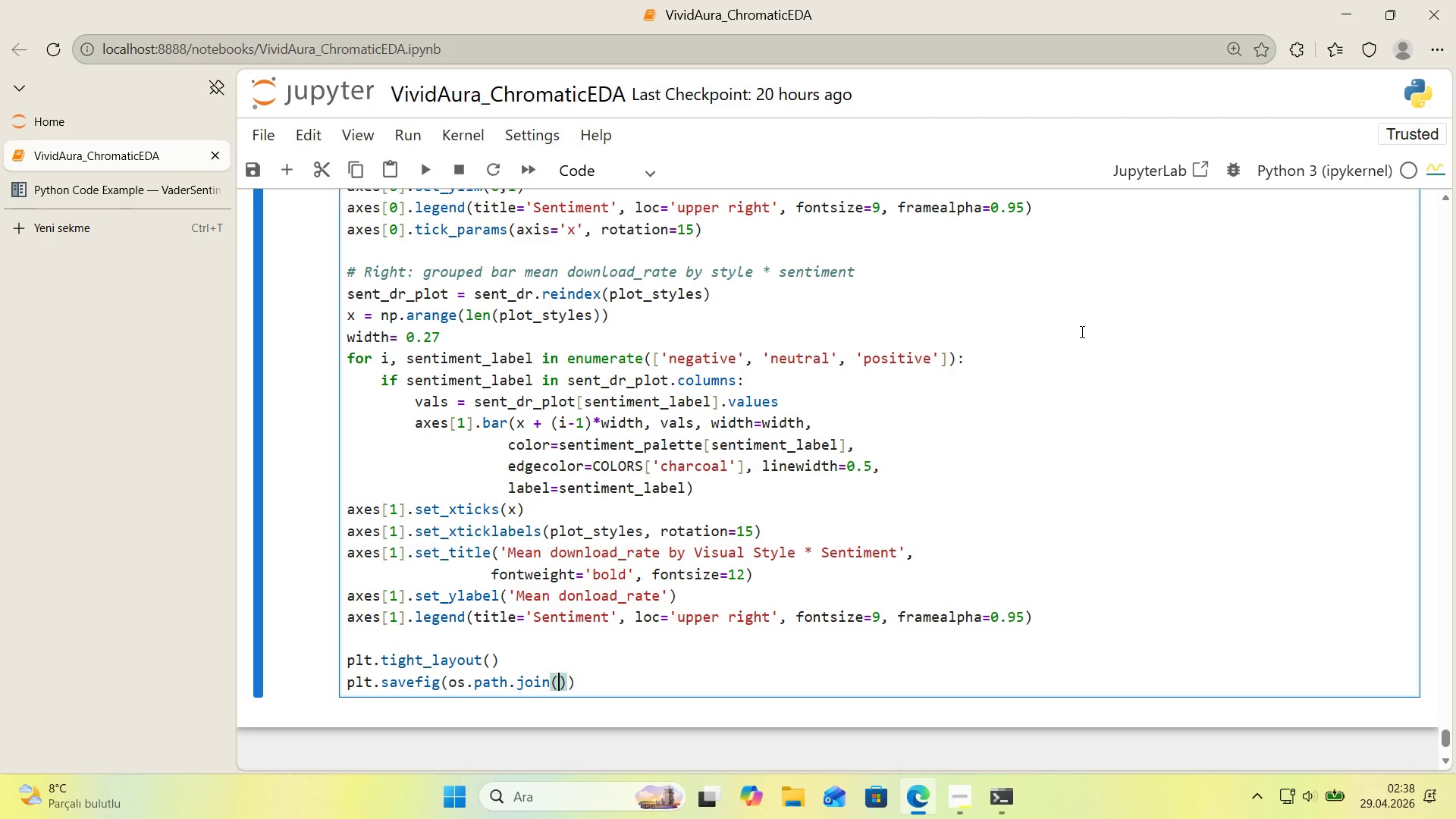 
type(OT)
key(Backspace)
type(UTPUT_DIR, @@)
 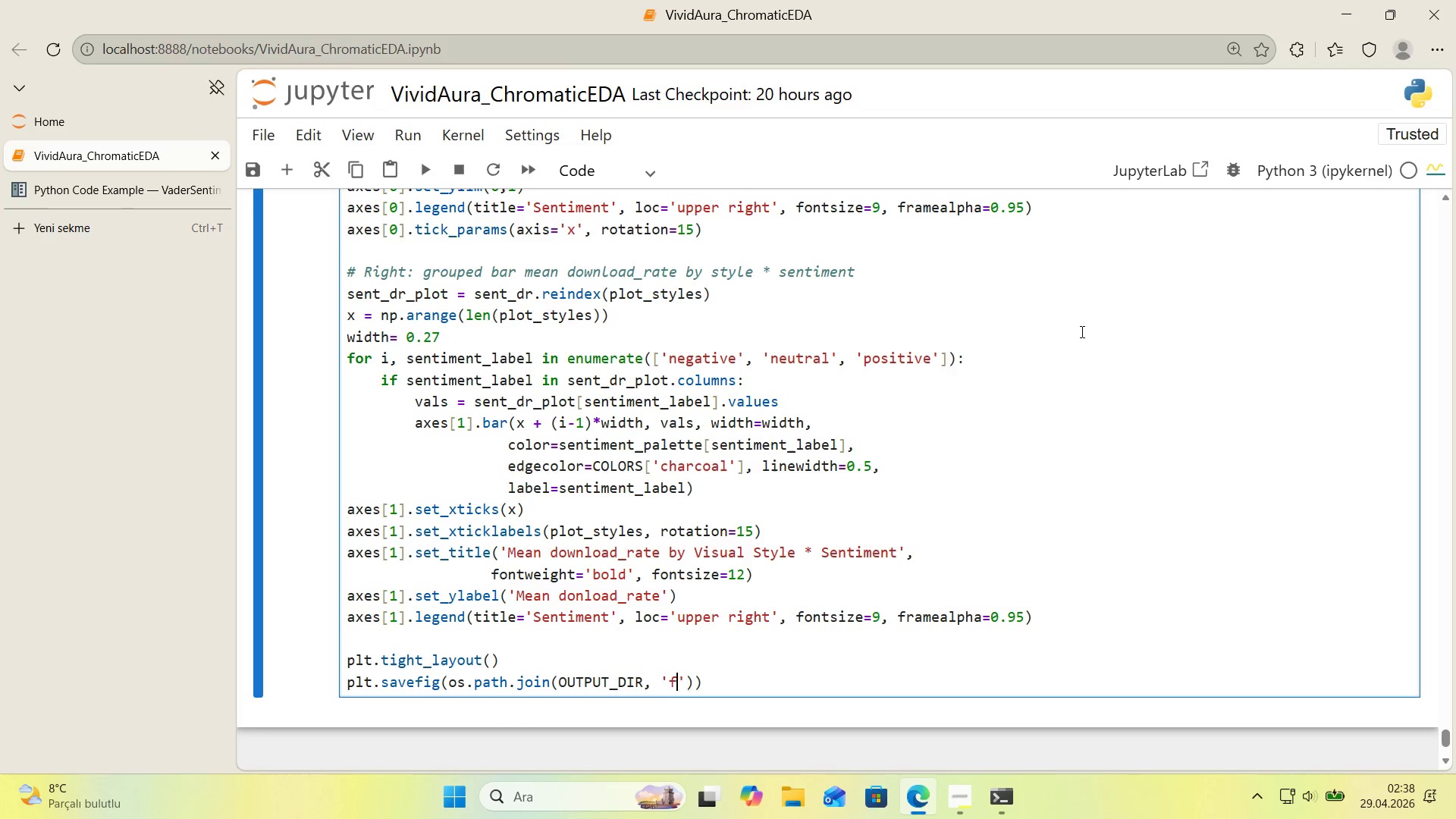 
 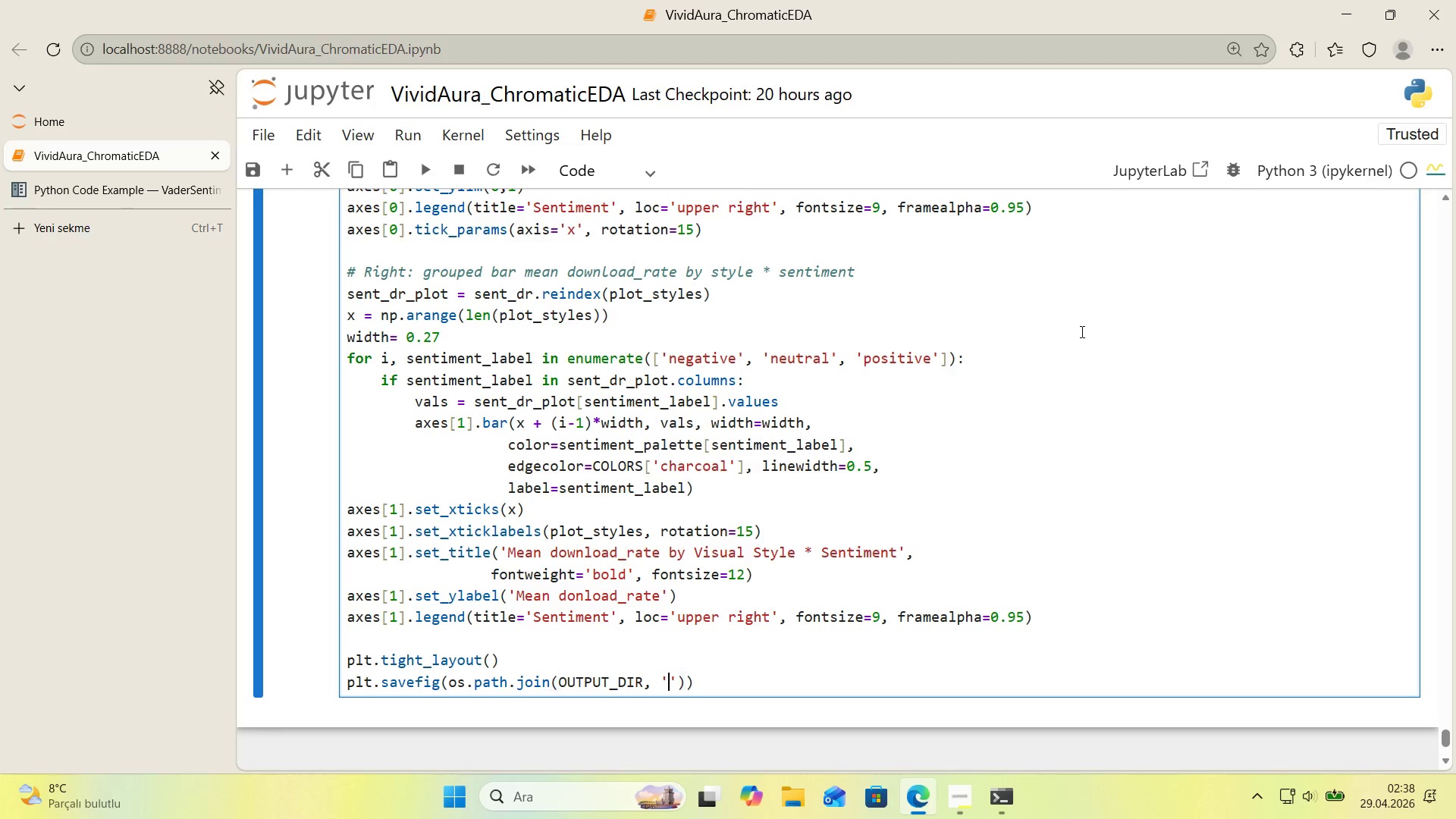 
key(ArrowLeft)
 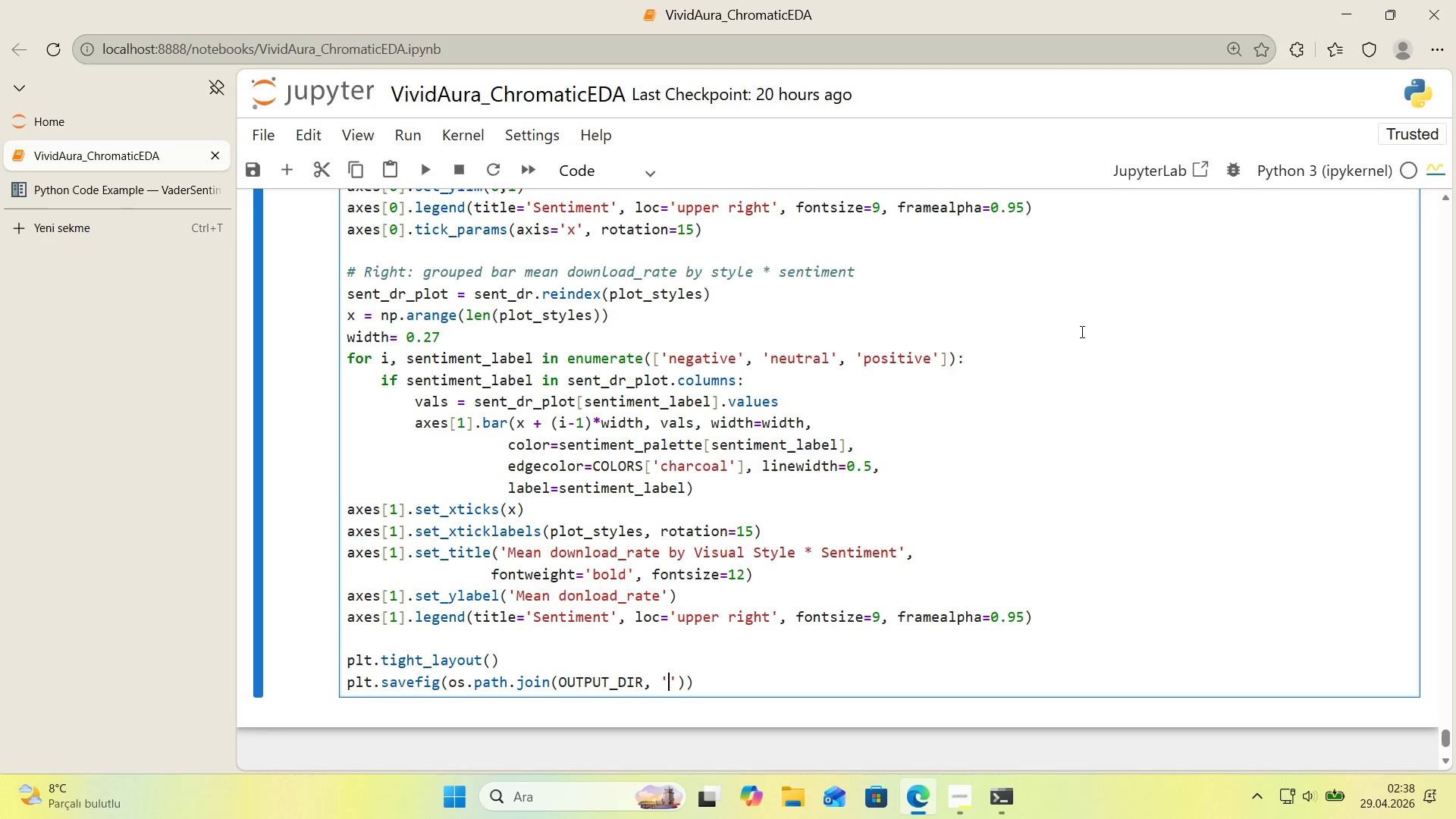 
type(f'g_03_)
 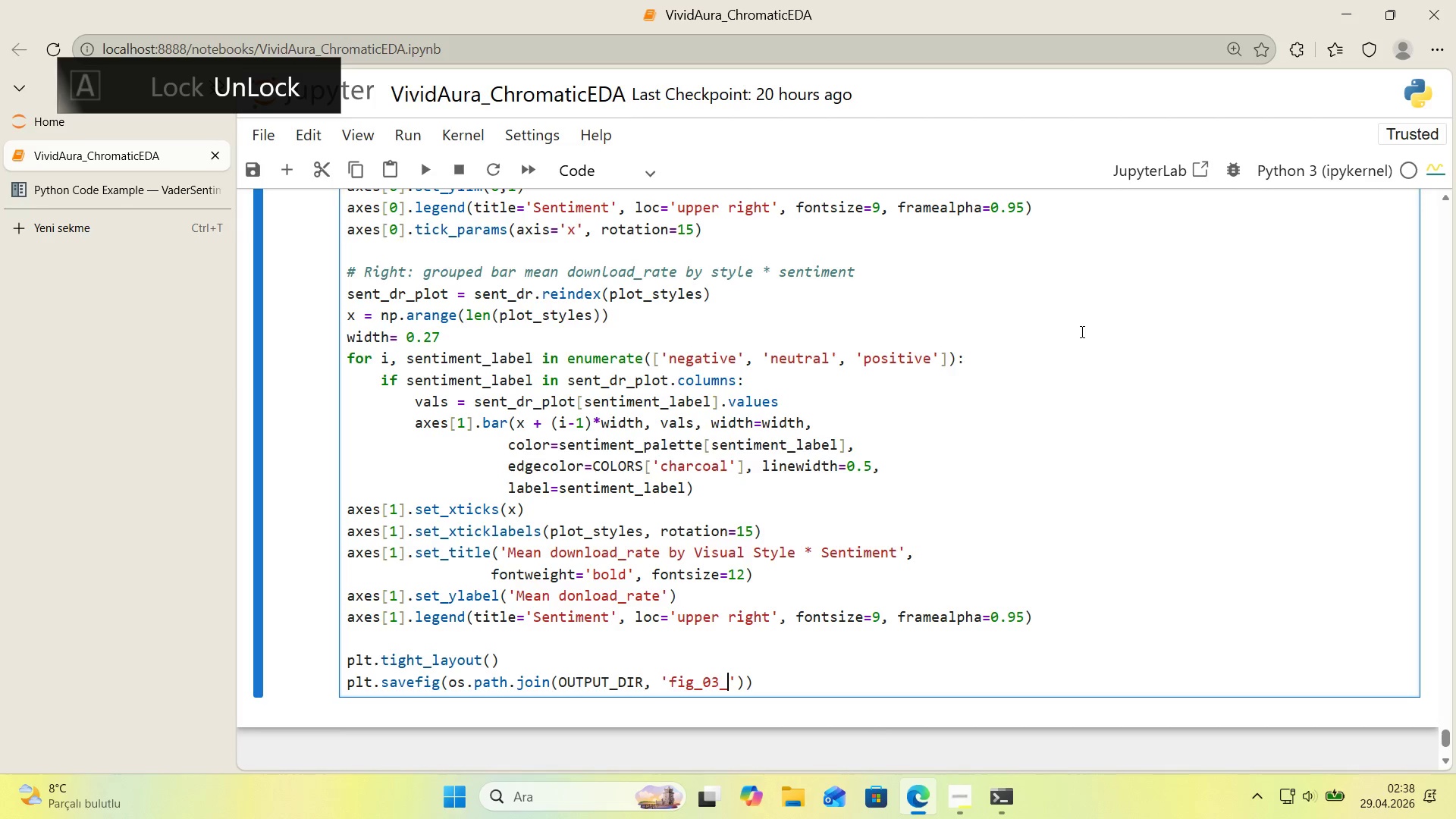 
key(ArrowLeft)
 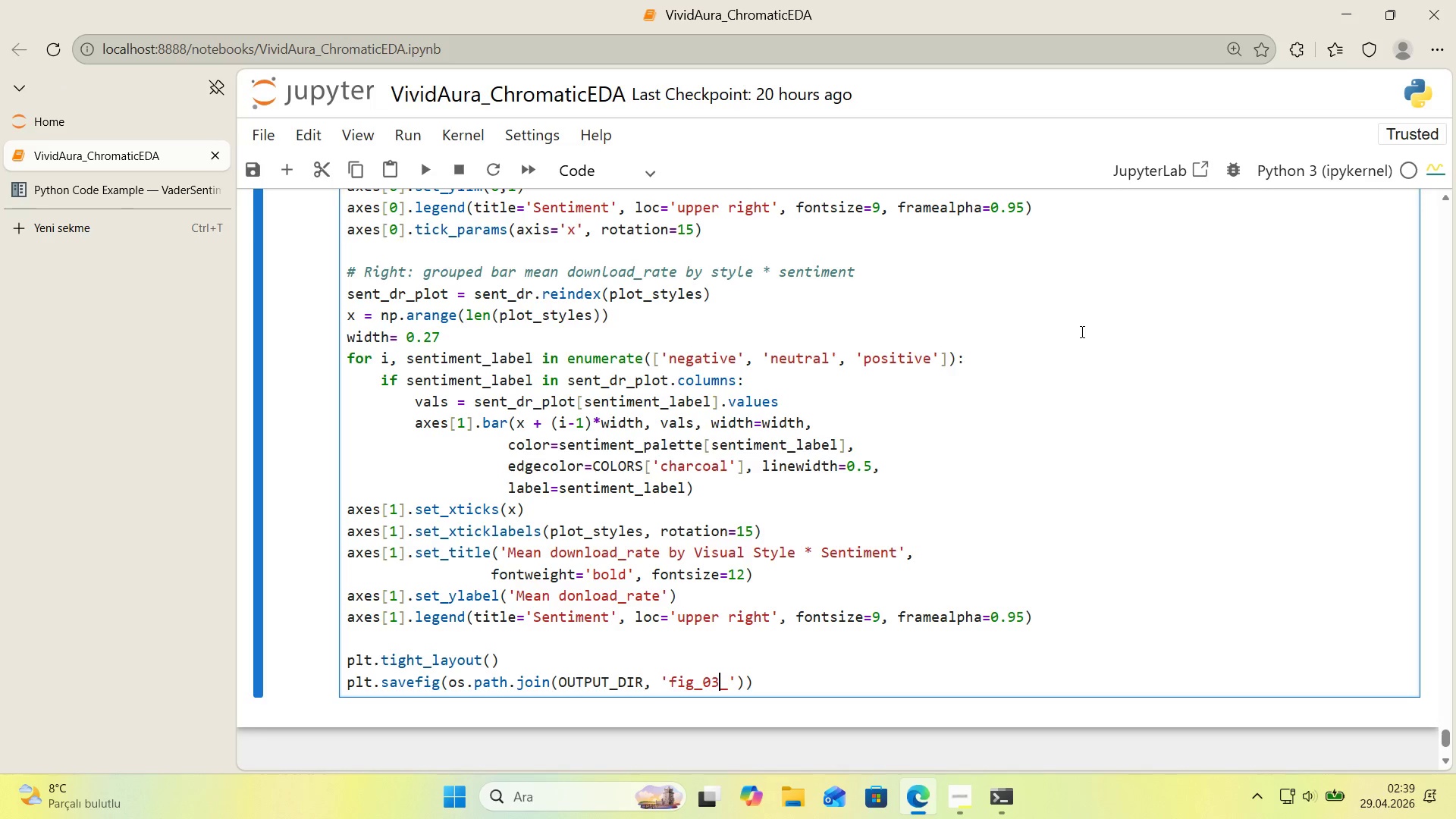 
key(B)
 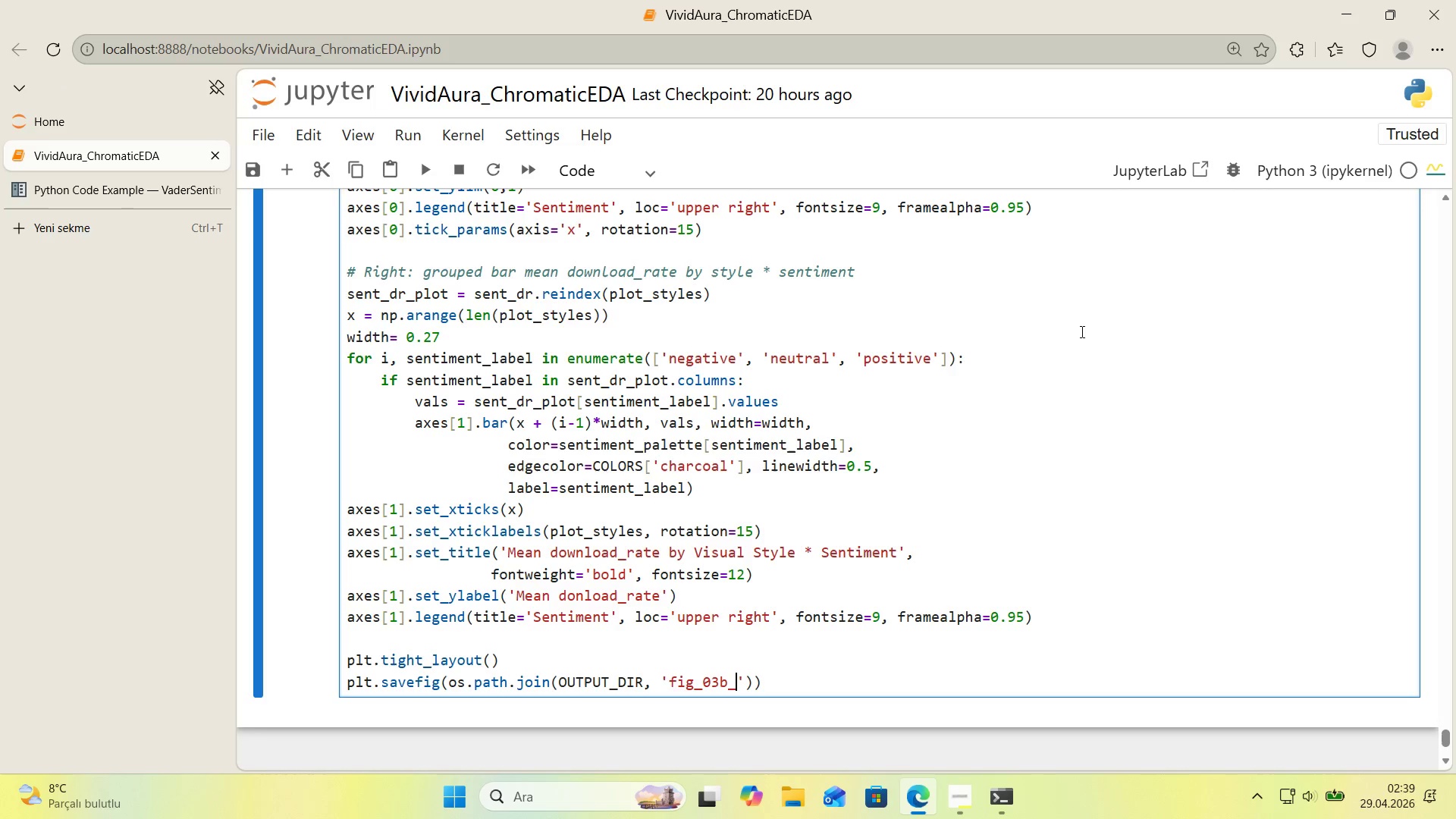 
key(ArrowRight)
 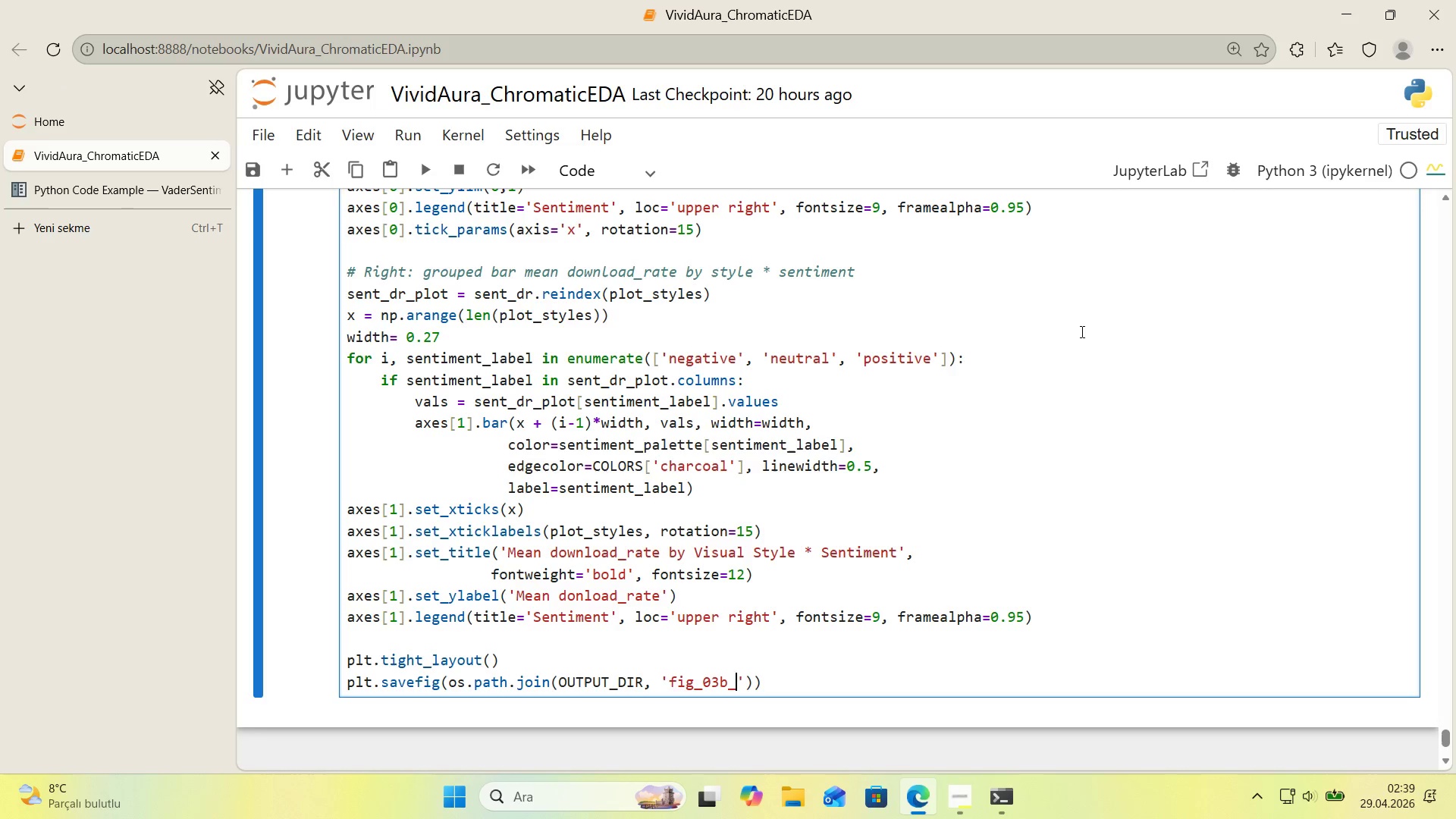 
type(sent'ment_bt)
key(Backspace)
type(y_stly)
key(Backspace)
key(Backspace)
type(yle.png)
 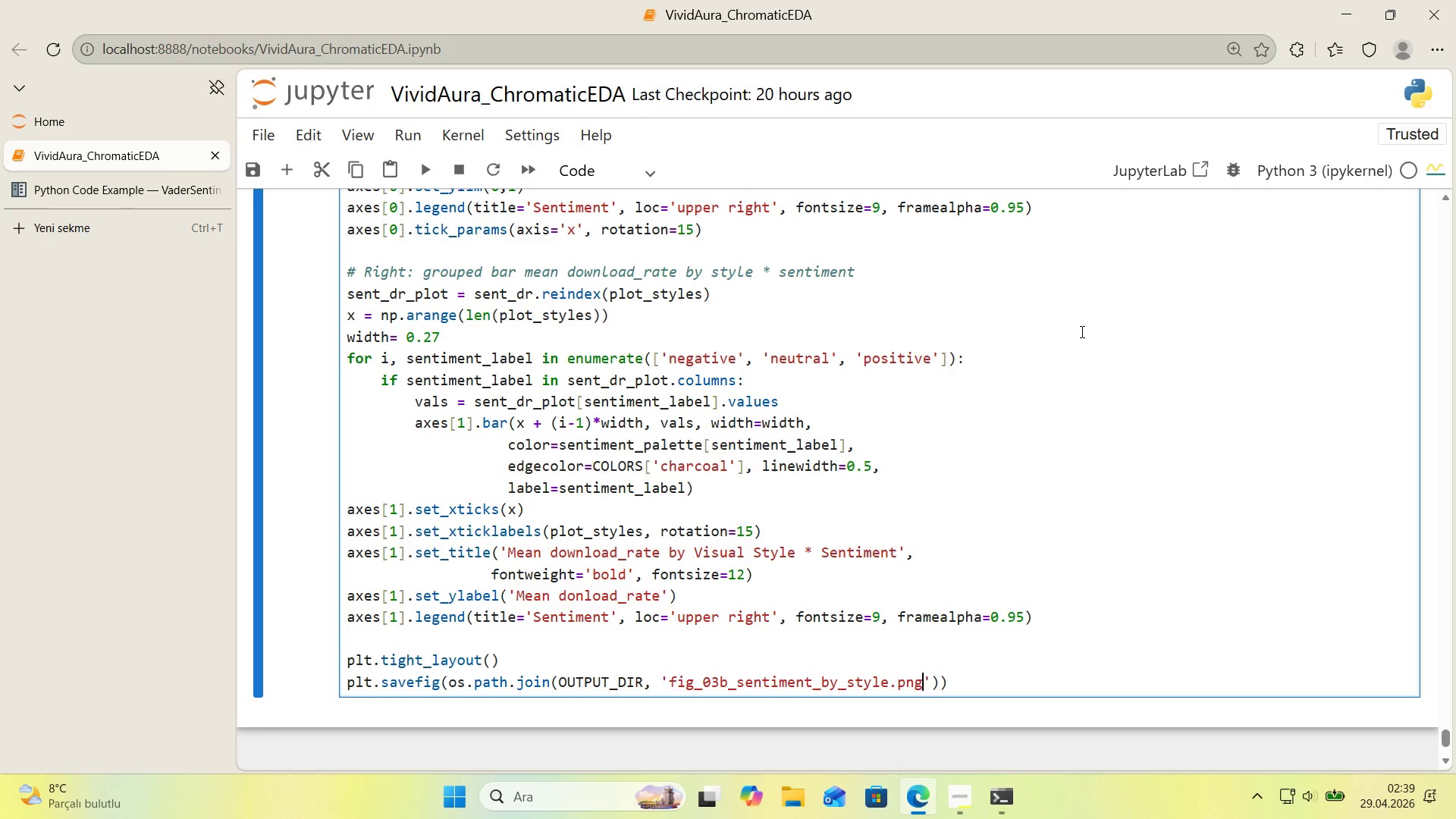 
key(ArrowRight)
 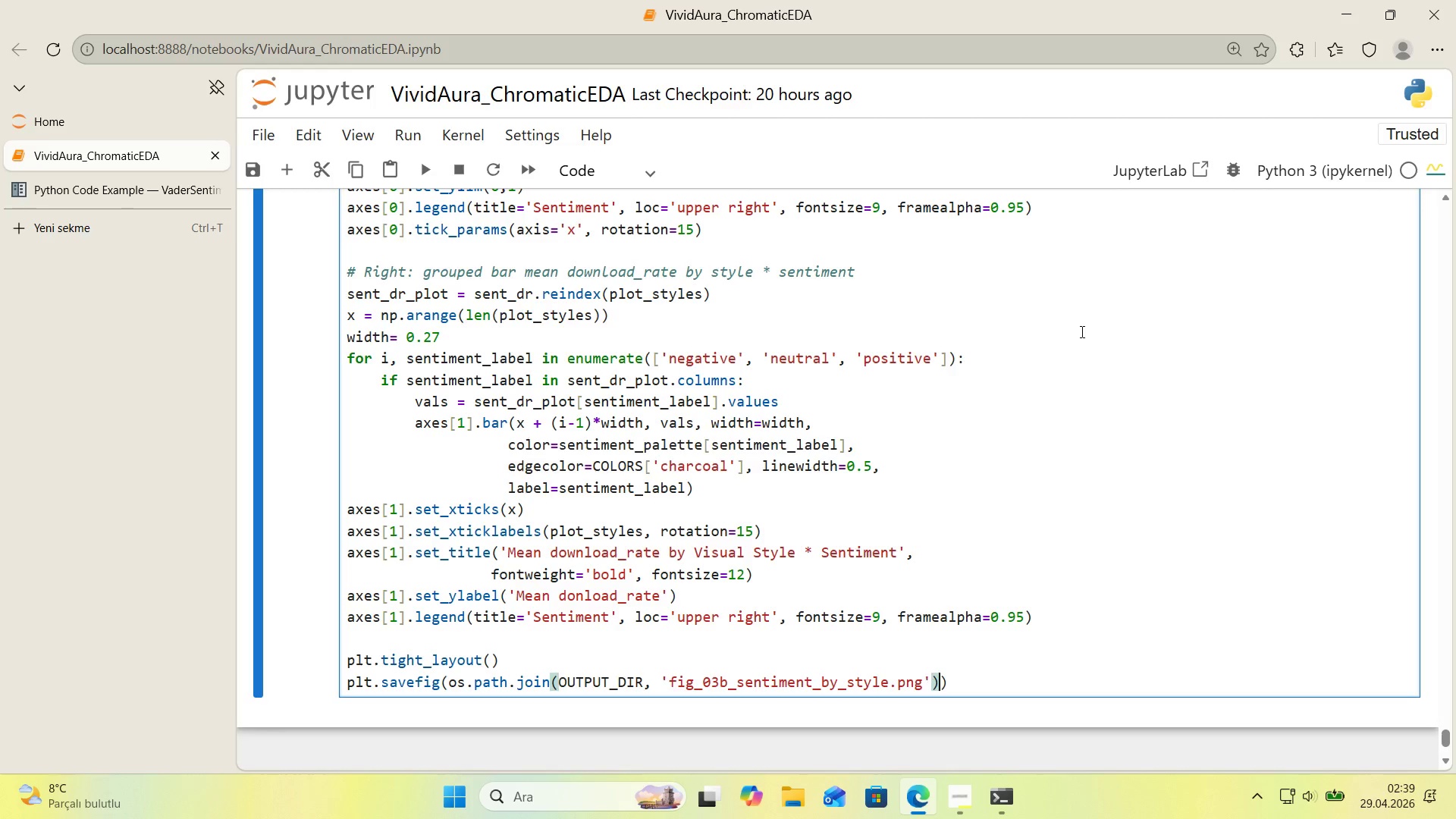 
key(ArrowRight)
 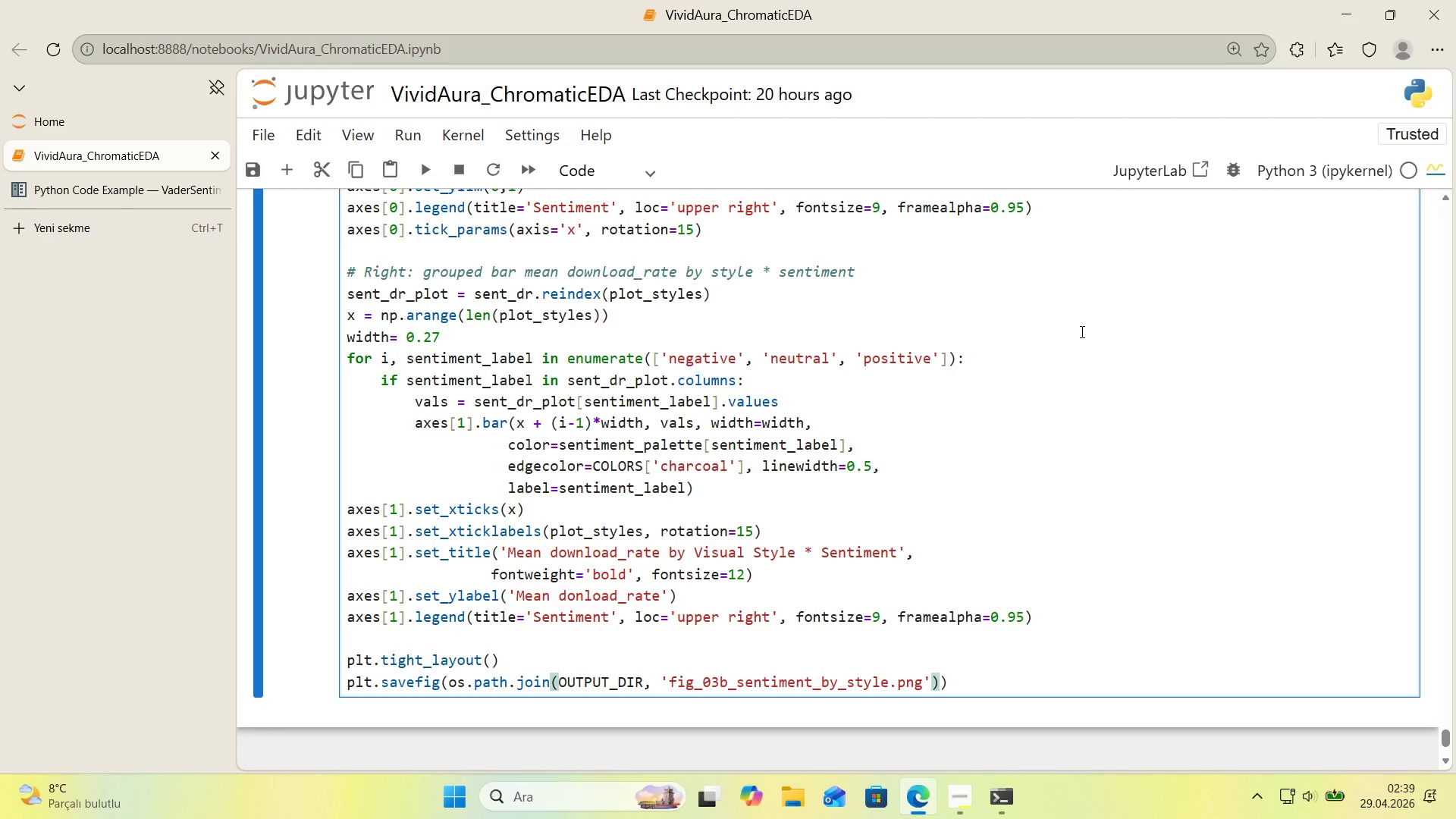 
key(Comma)
 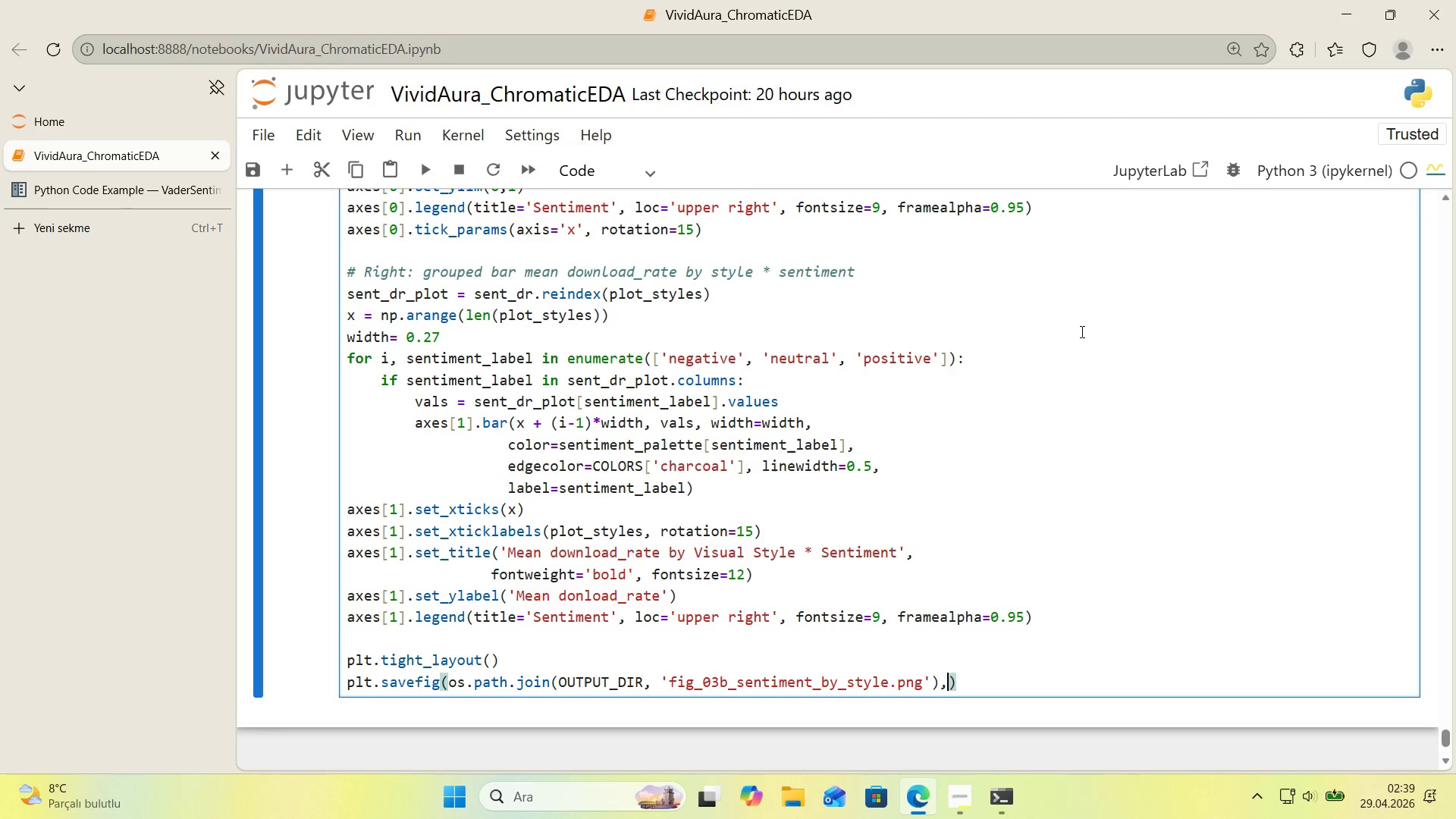 
key(Enter)
 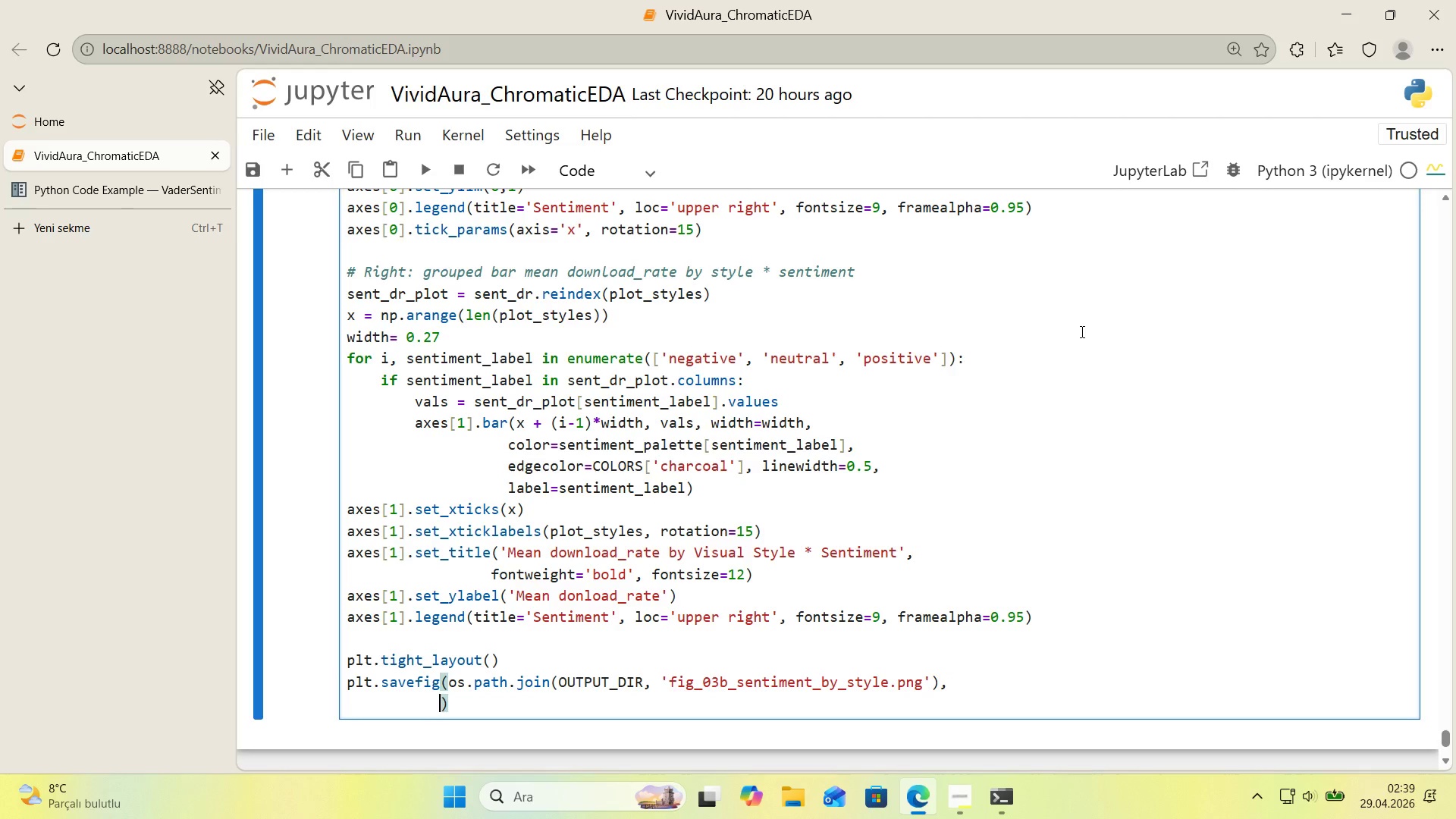 
type(dp')150, bbox_'nches)@@)
 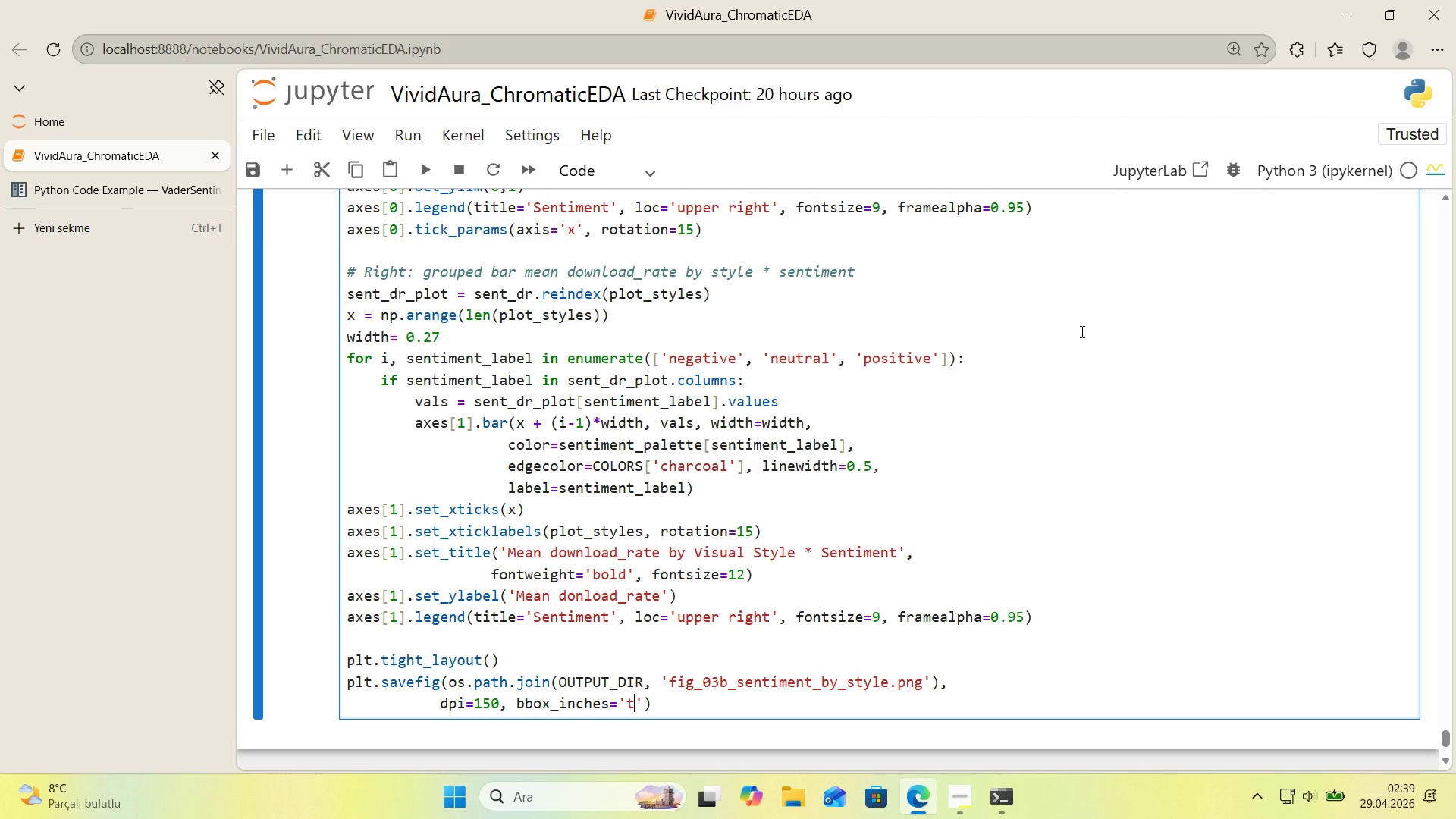 
 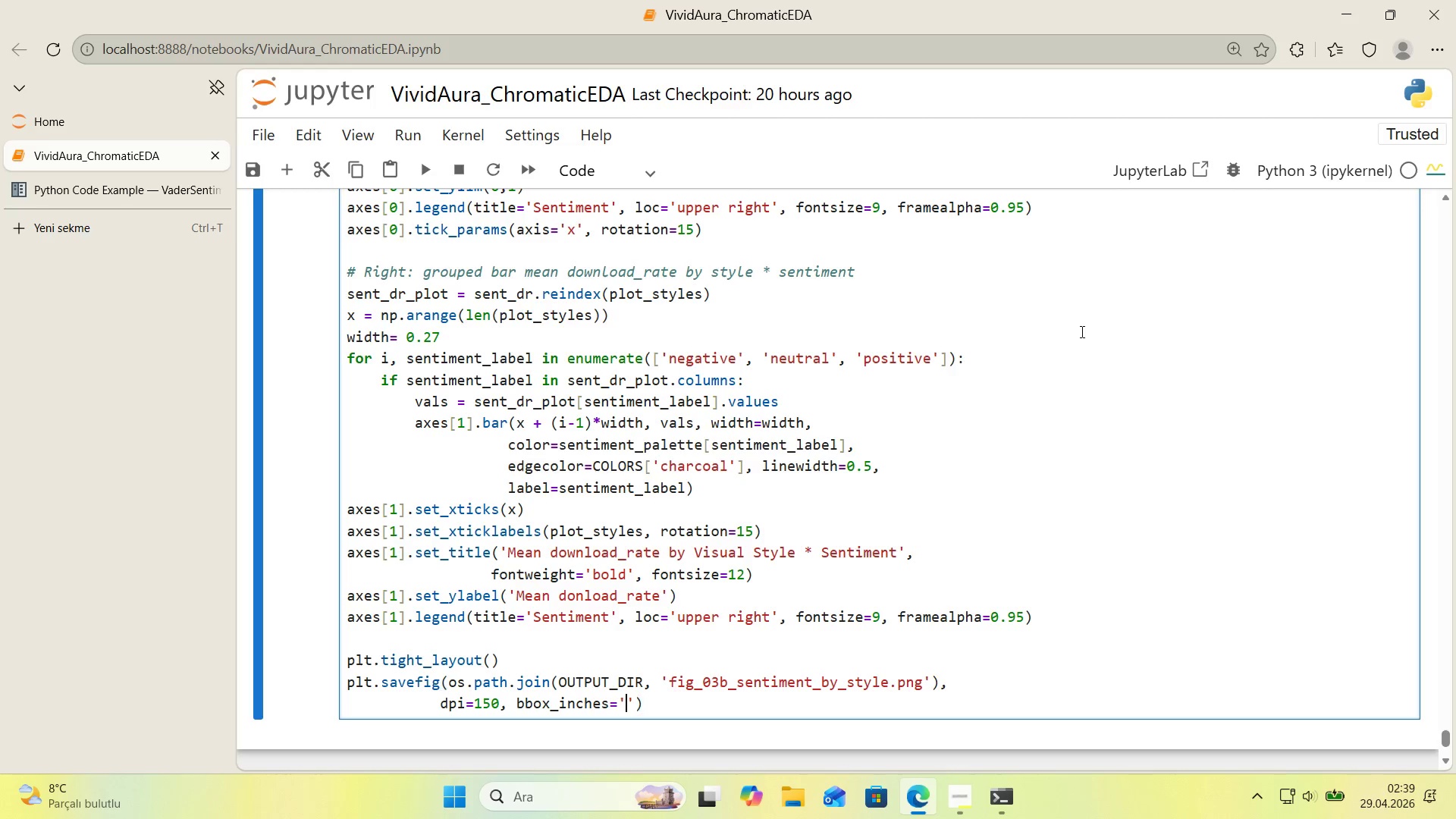 
key(ArrowLeft)
 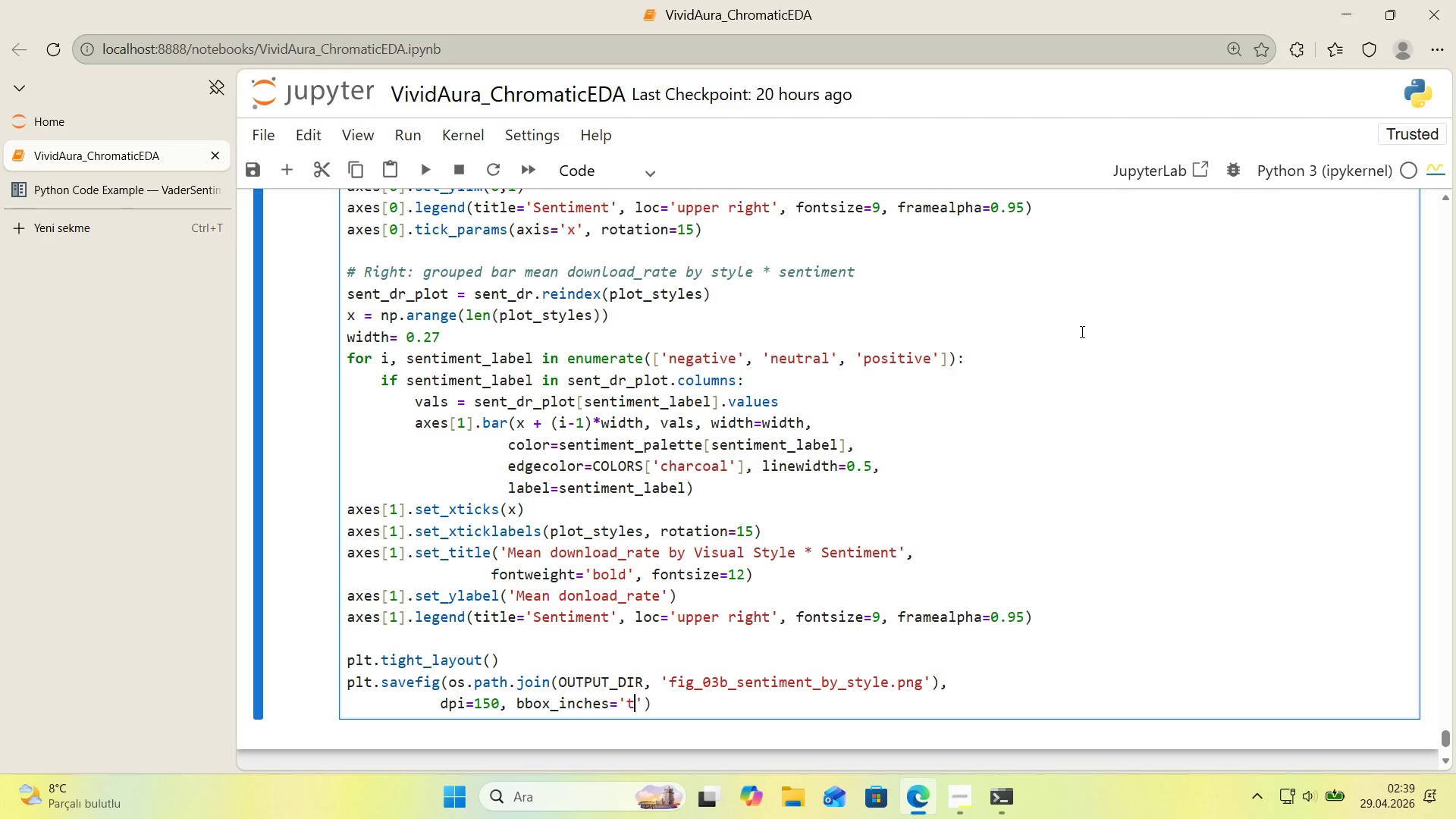 
type(t'ght)
 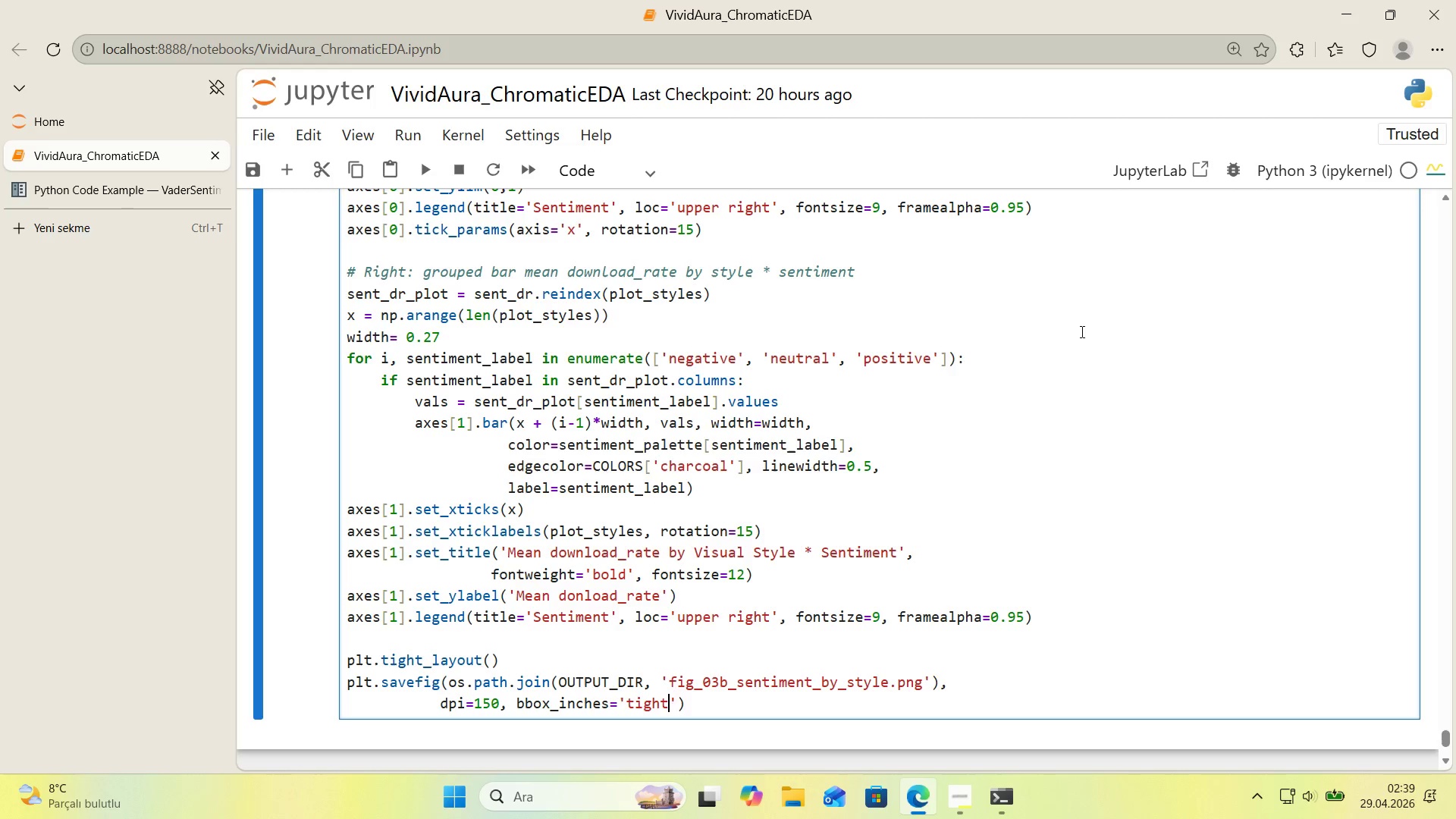 
key(ArrowRight)
 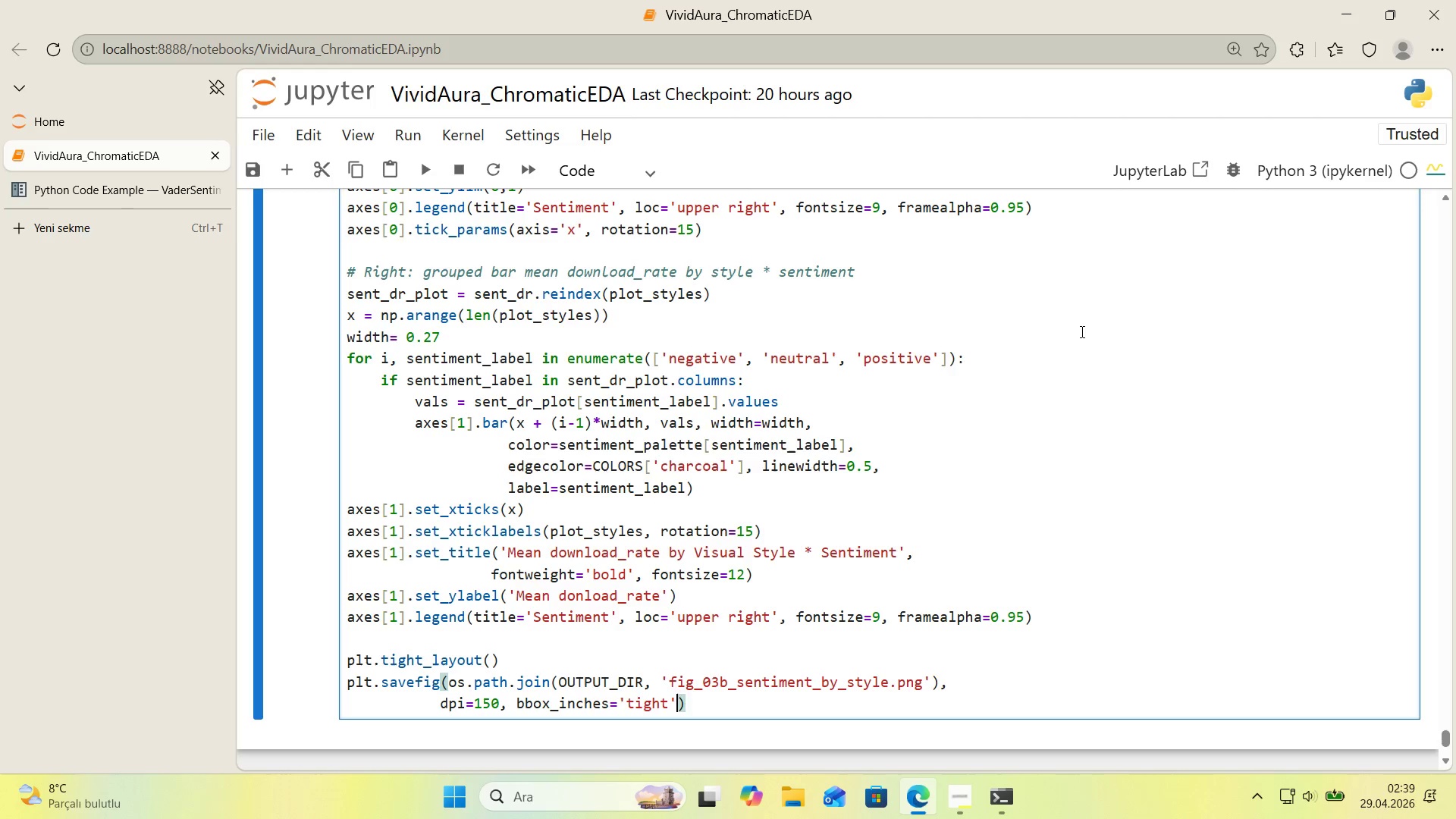 
type(, facecolor)COLORS)
 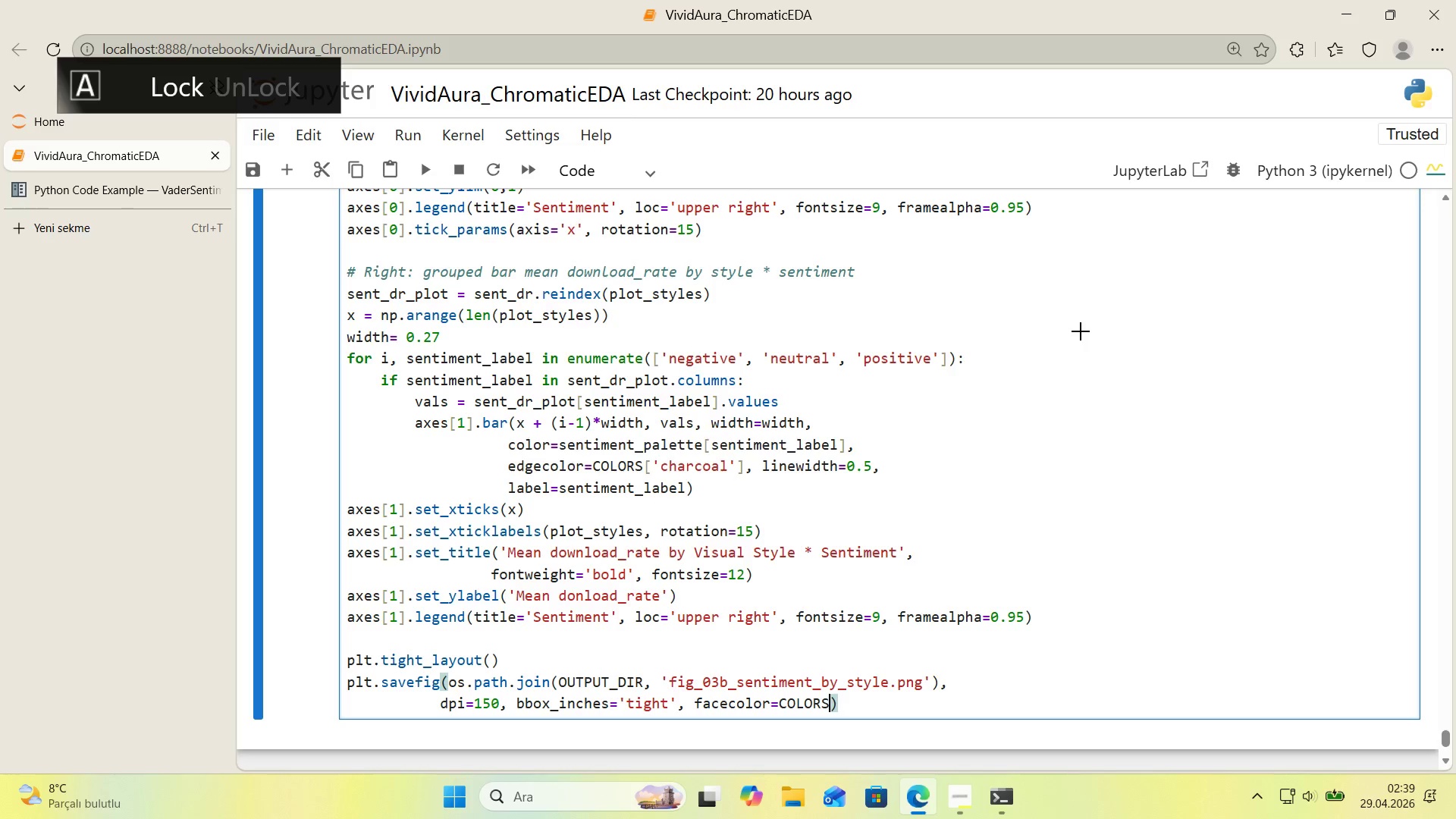 
key(Alt+Control+8)
 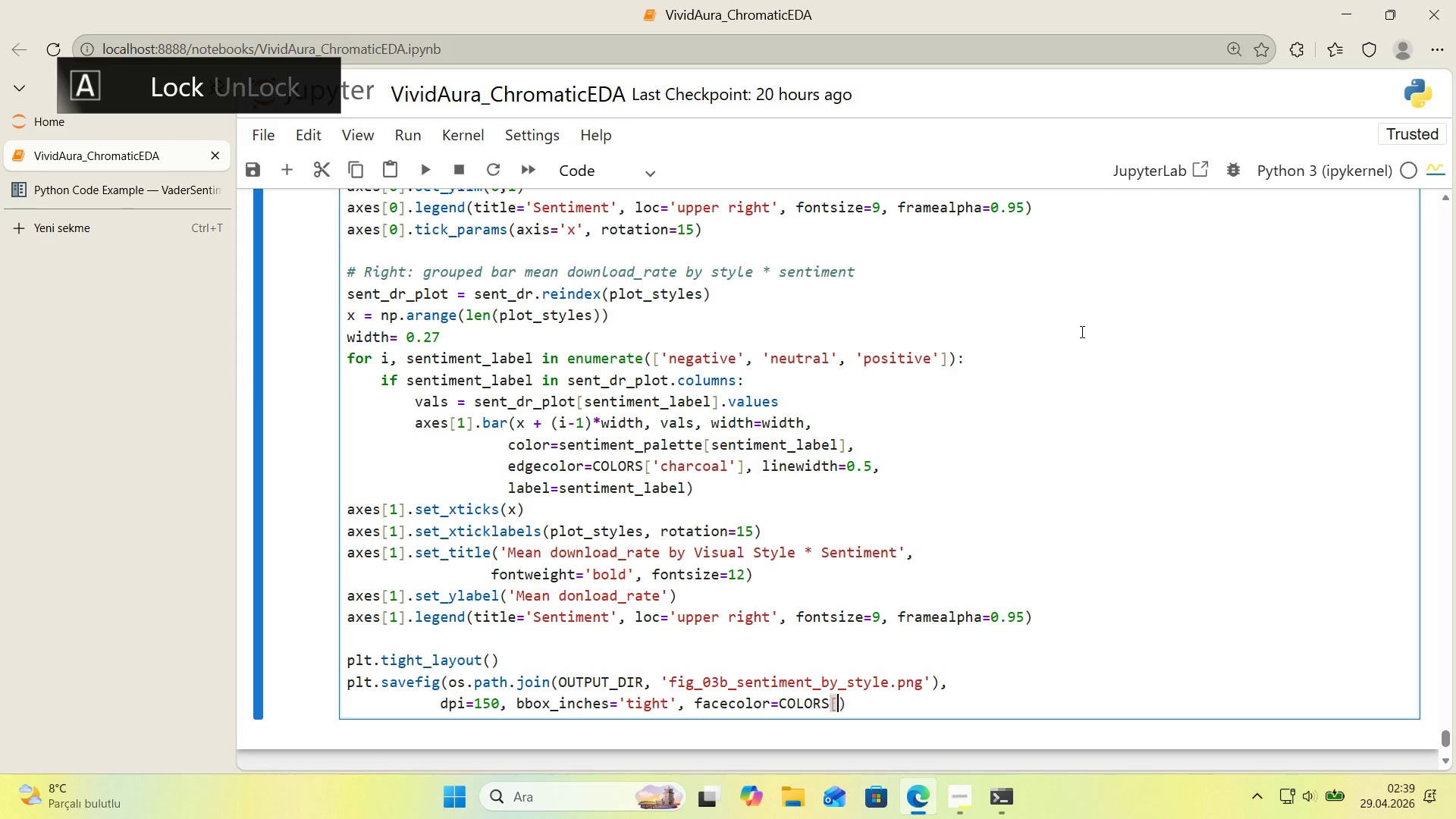 
key(Alt+Control+9)
 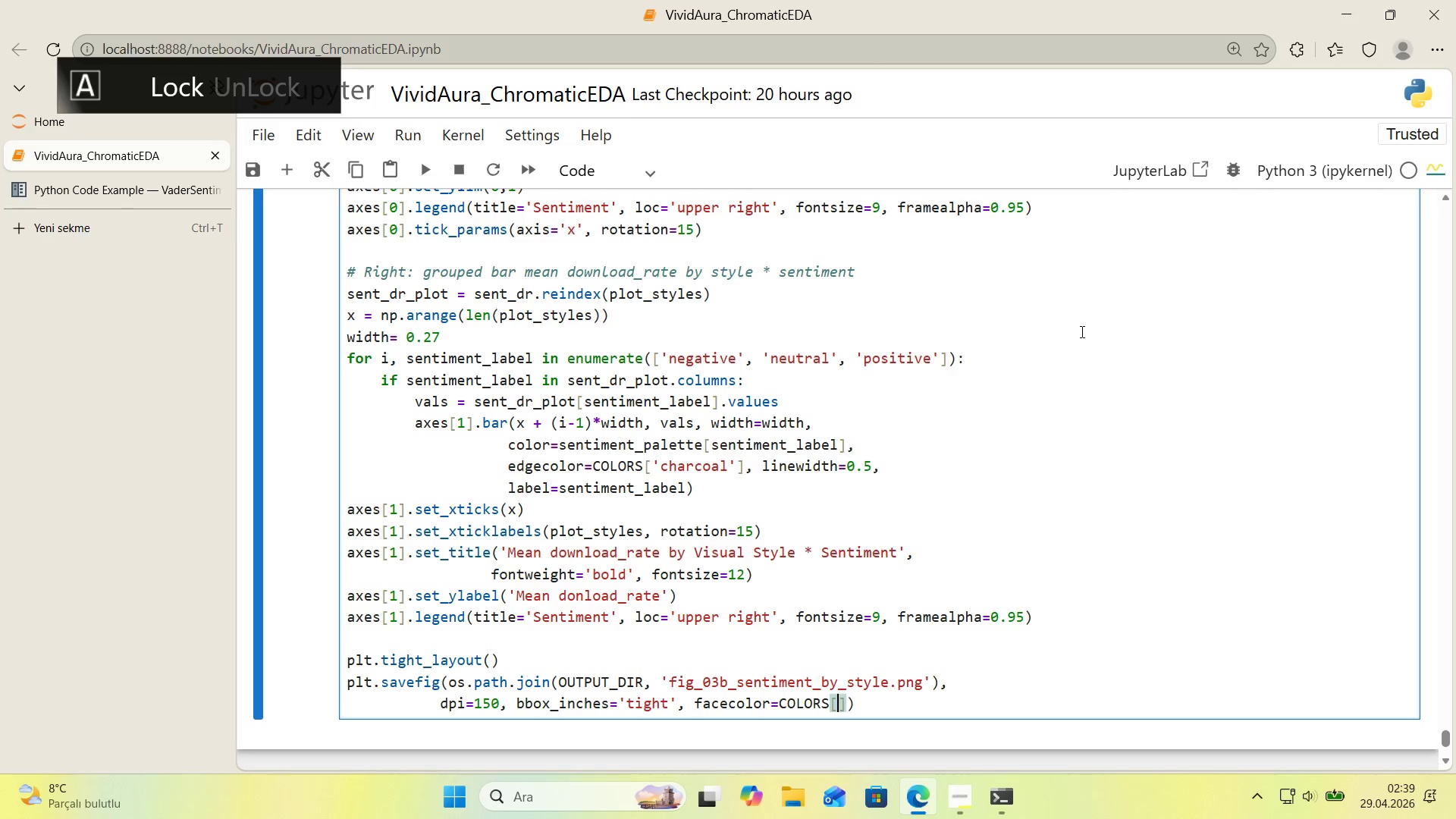 
key(ArrowLeft)
 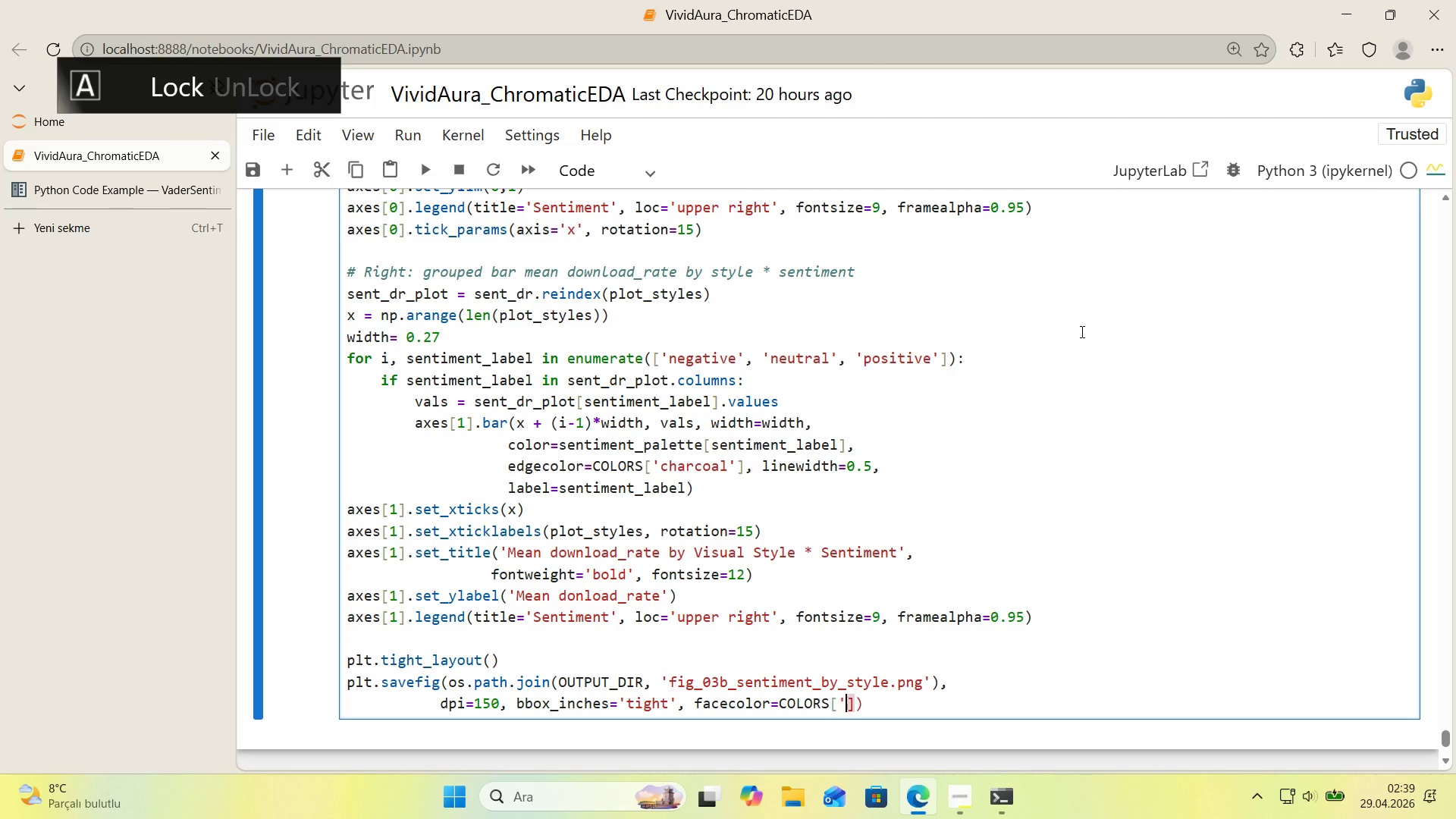 
type(@@)
 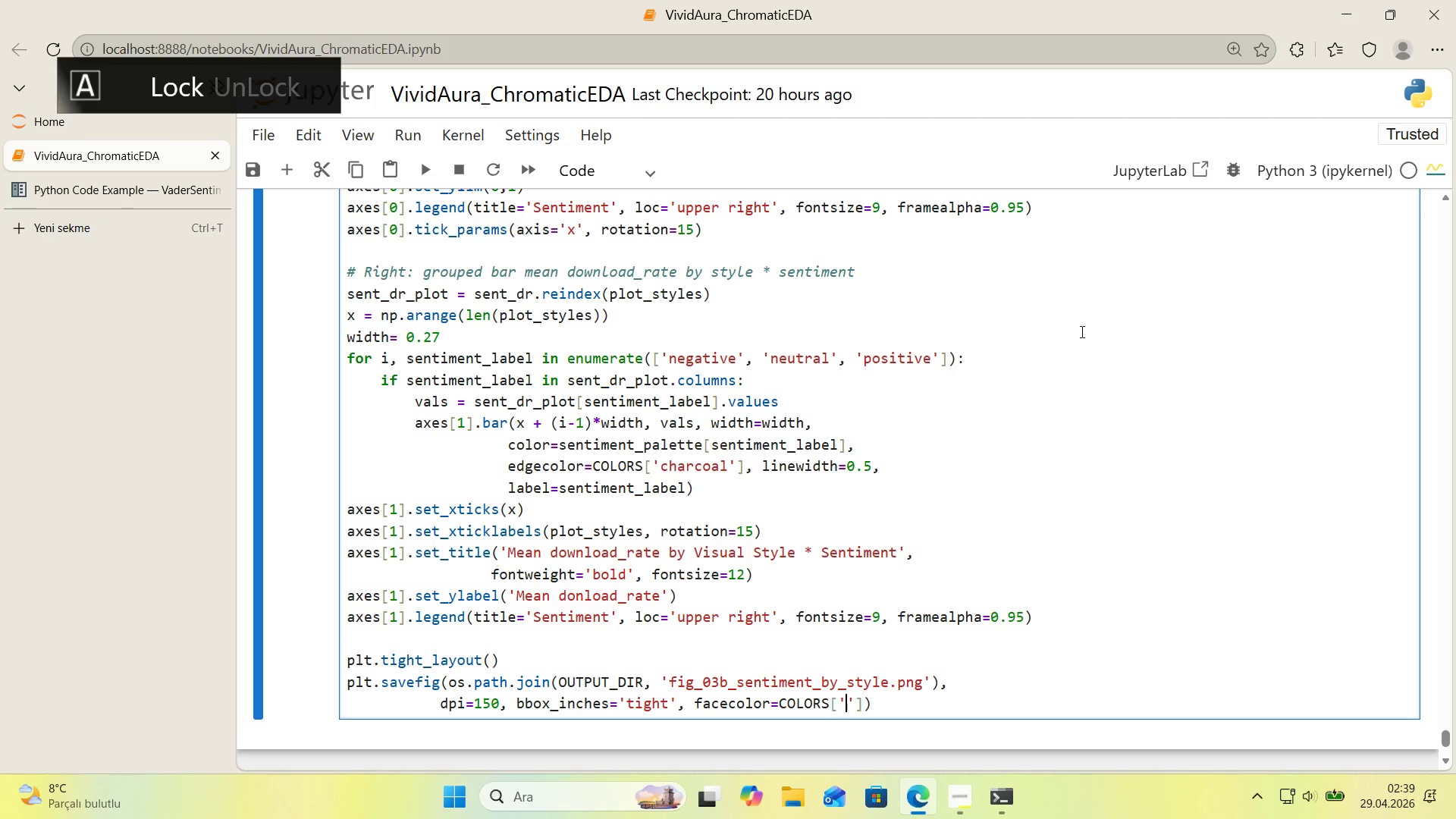 
key(ArrowLeft)
 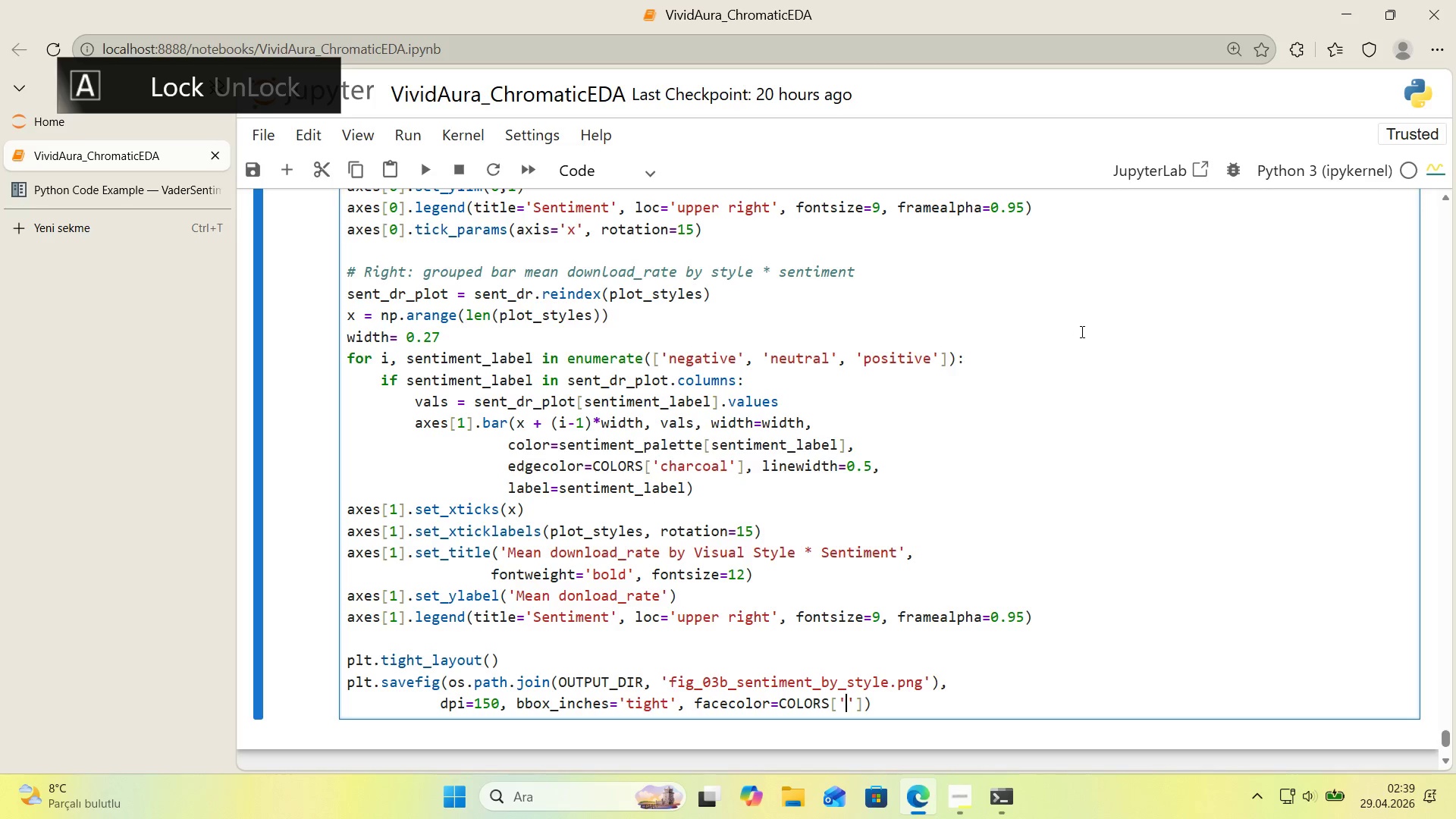 
type(cloud)
 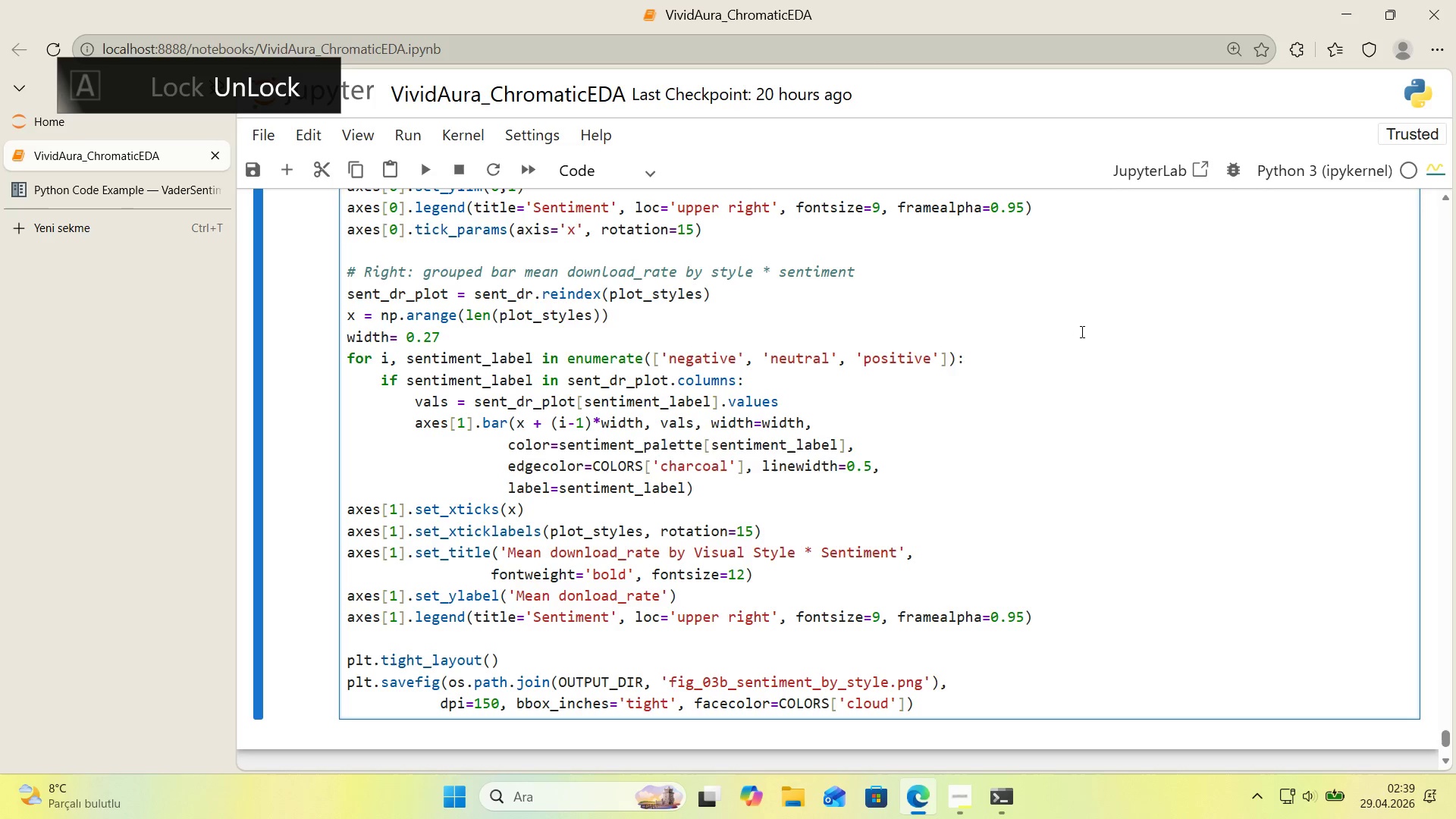 
key(ArrowRight)
 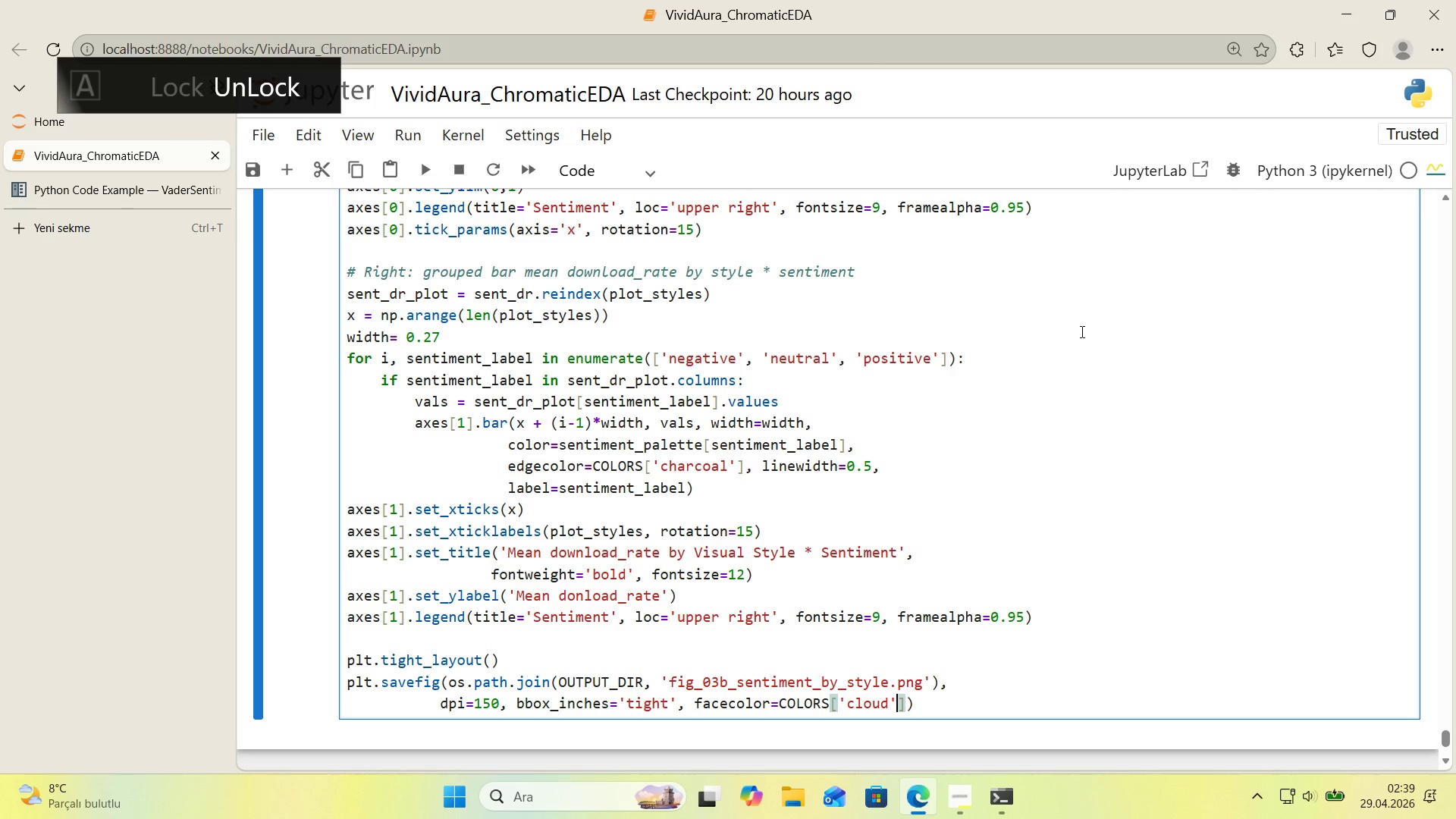 
key(ArrowRight)
 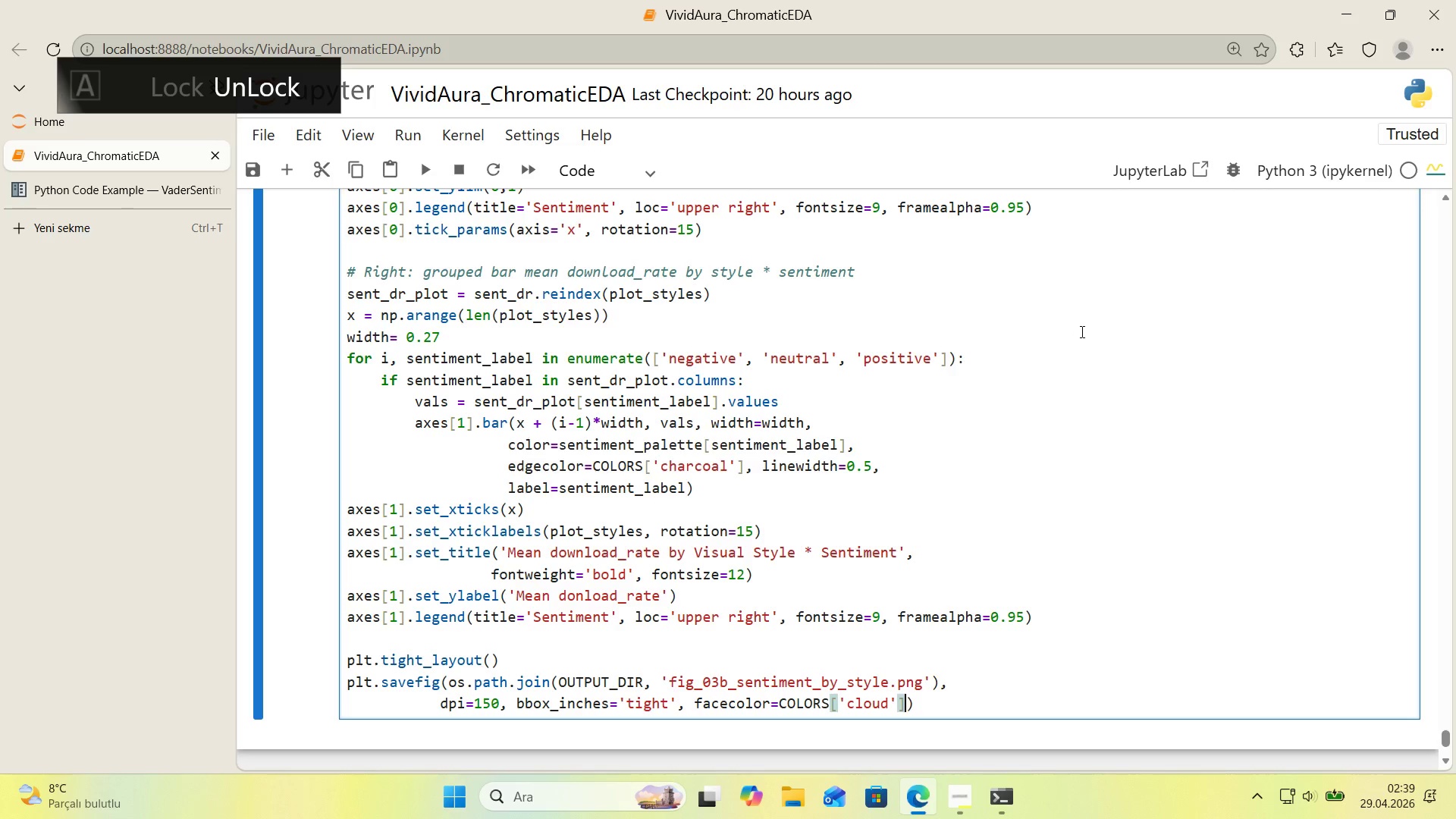 
key(ArrowRight)
 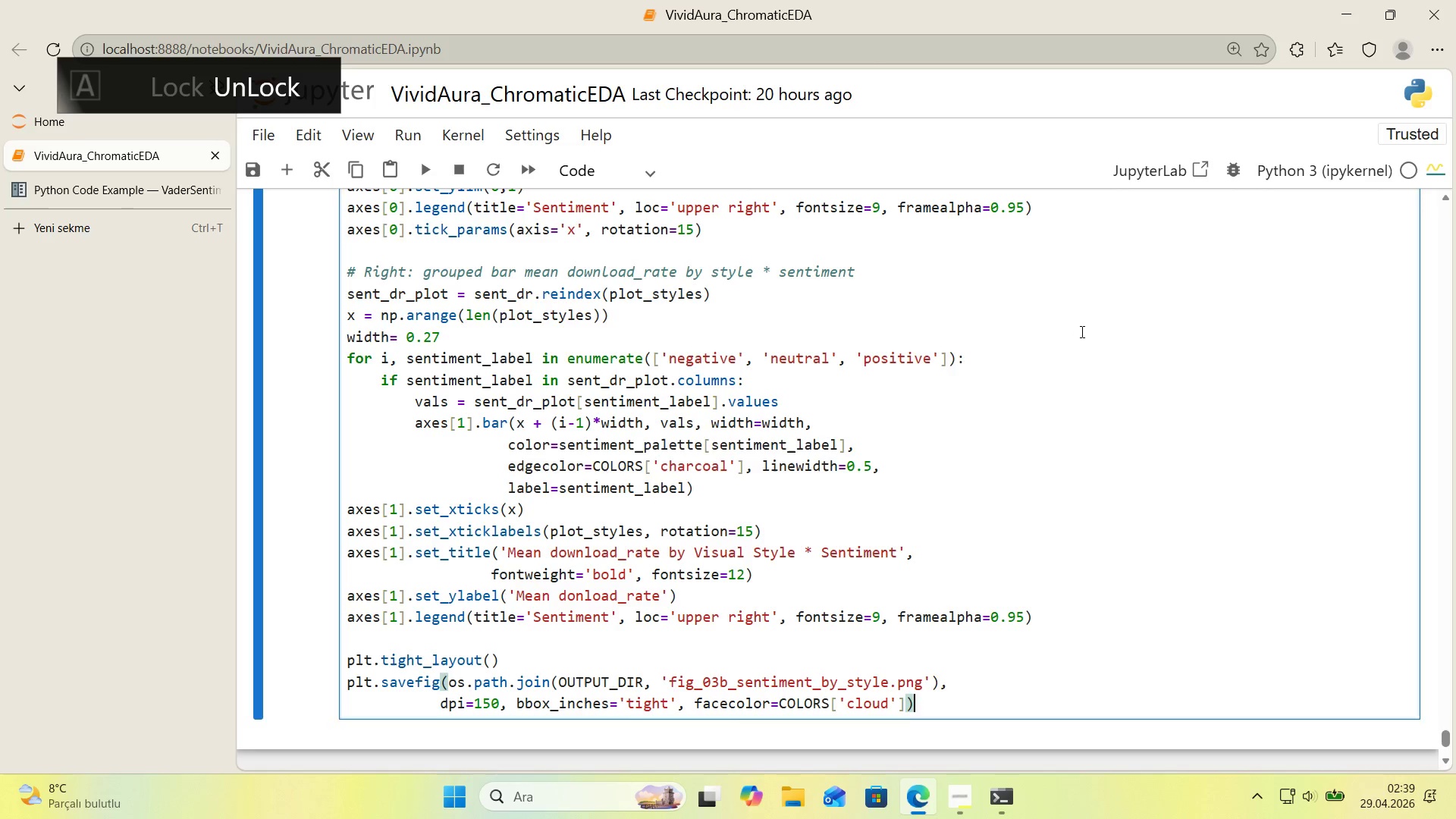 
key(Enter)
 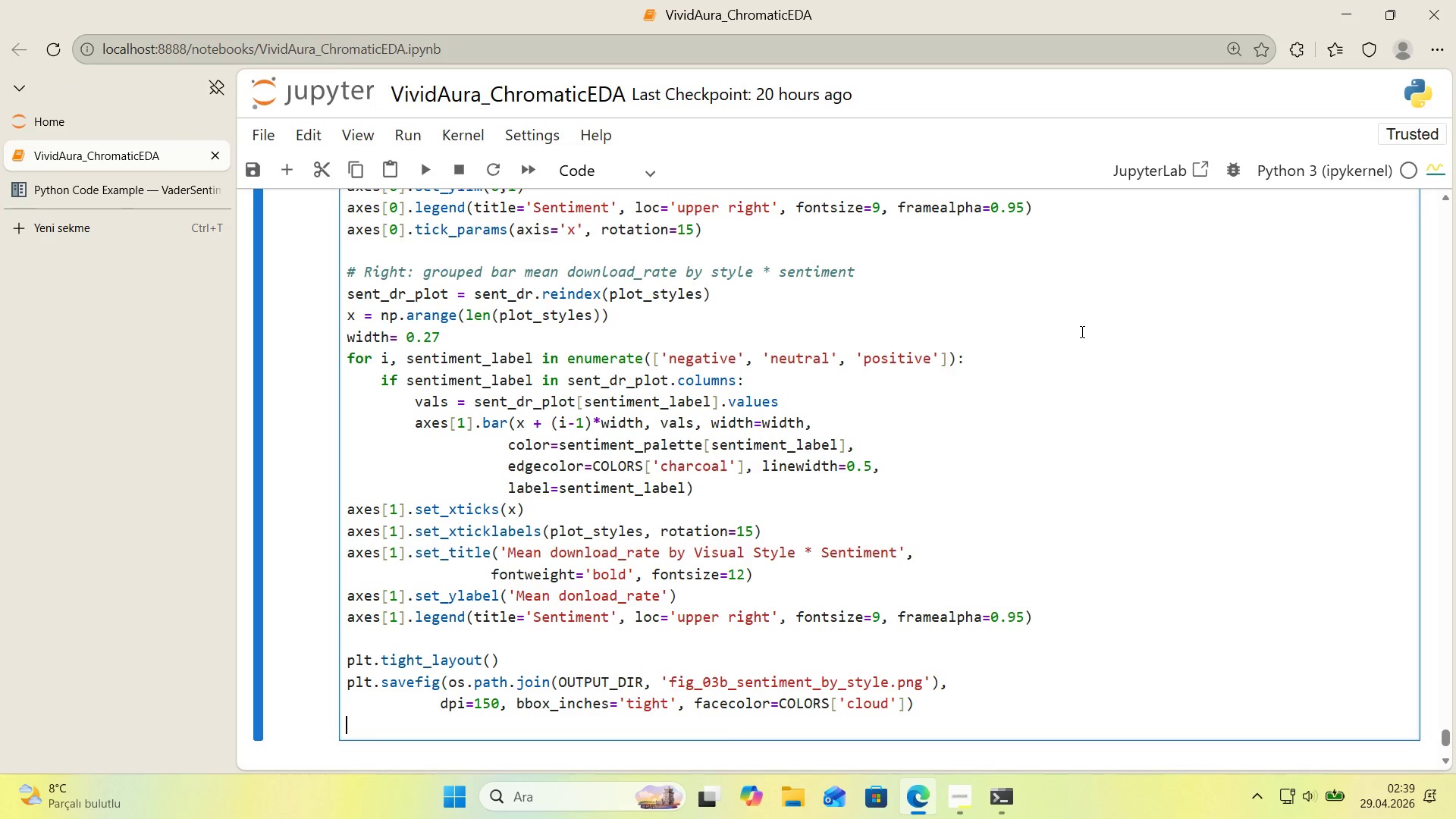 
type(plt.showw)
key(Backspace)
type(*()
 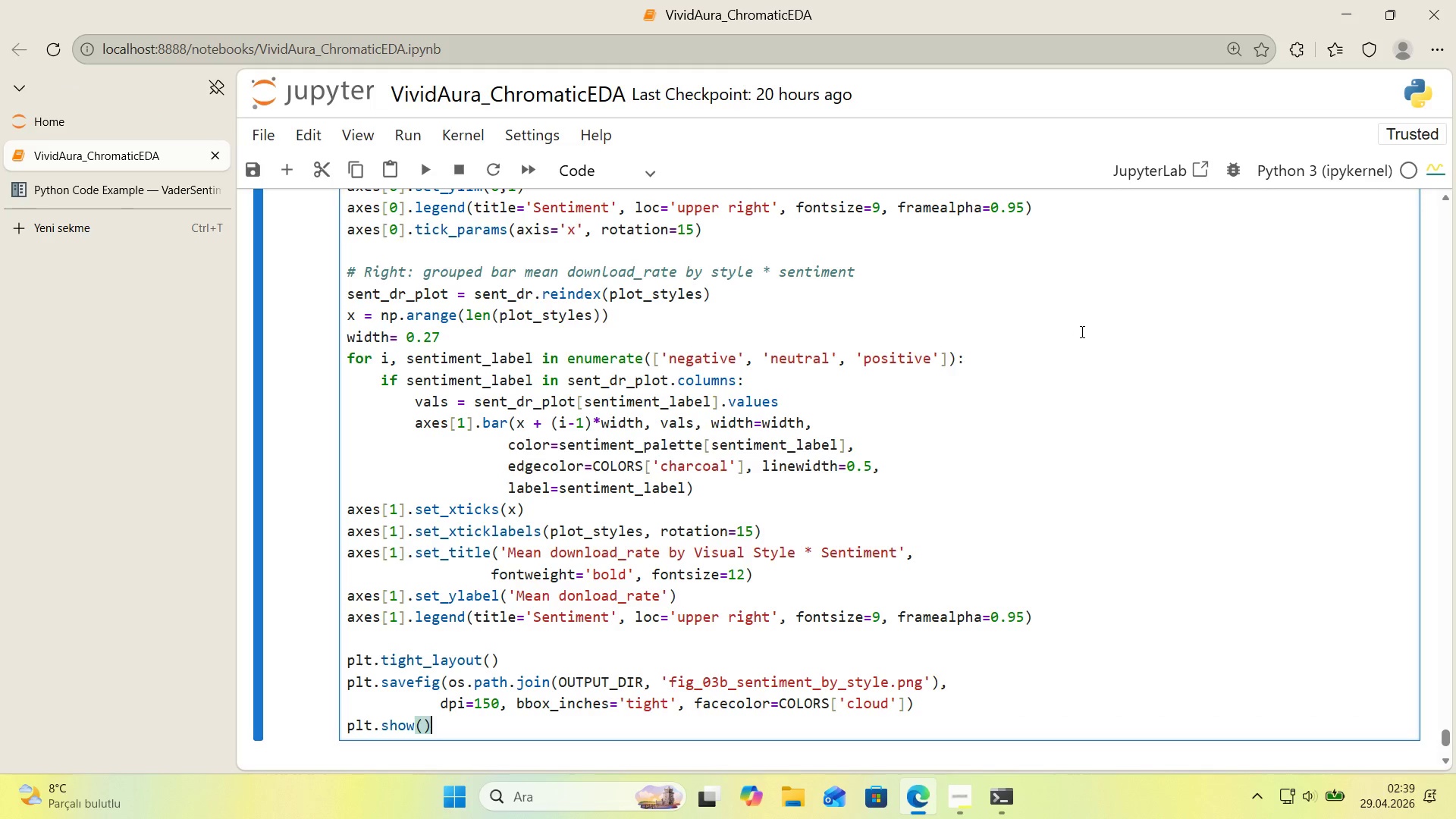 
key(Shift+Enter)
 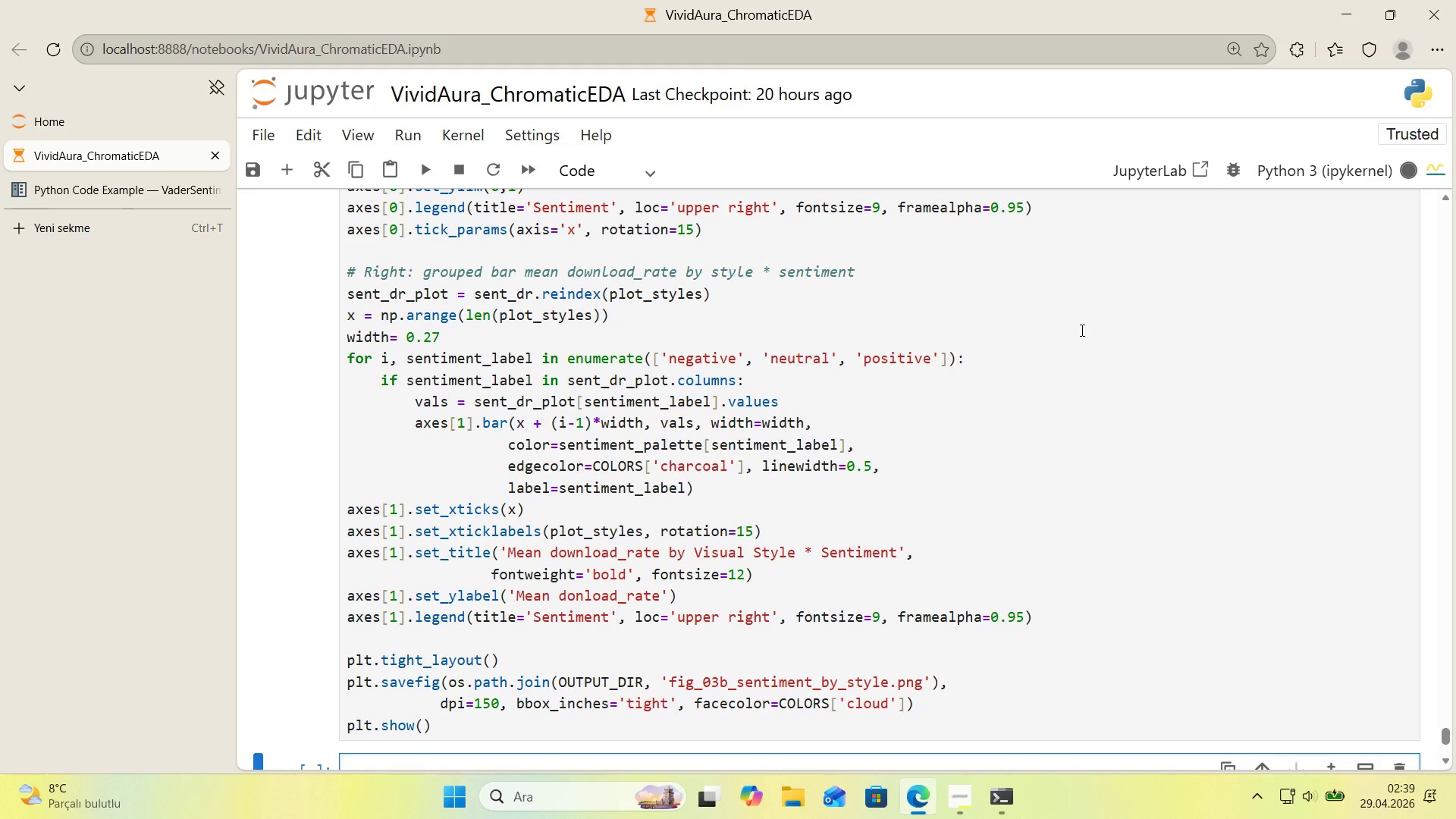 
scroll: coordinate [1078, 338], scroll_direction: down, amount: 4.0
 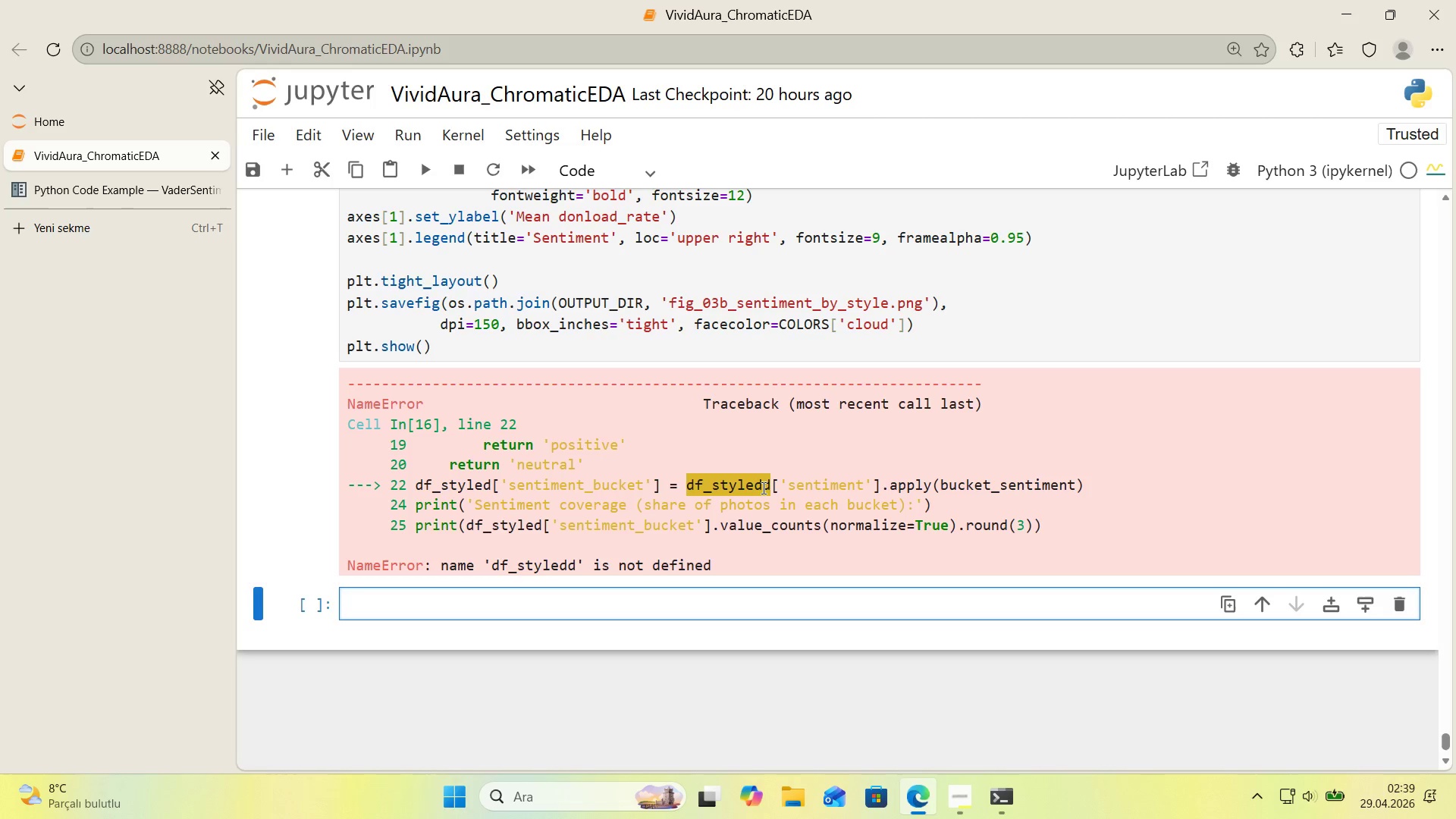 
double_click([747, 488])
 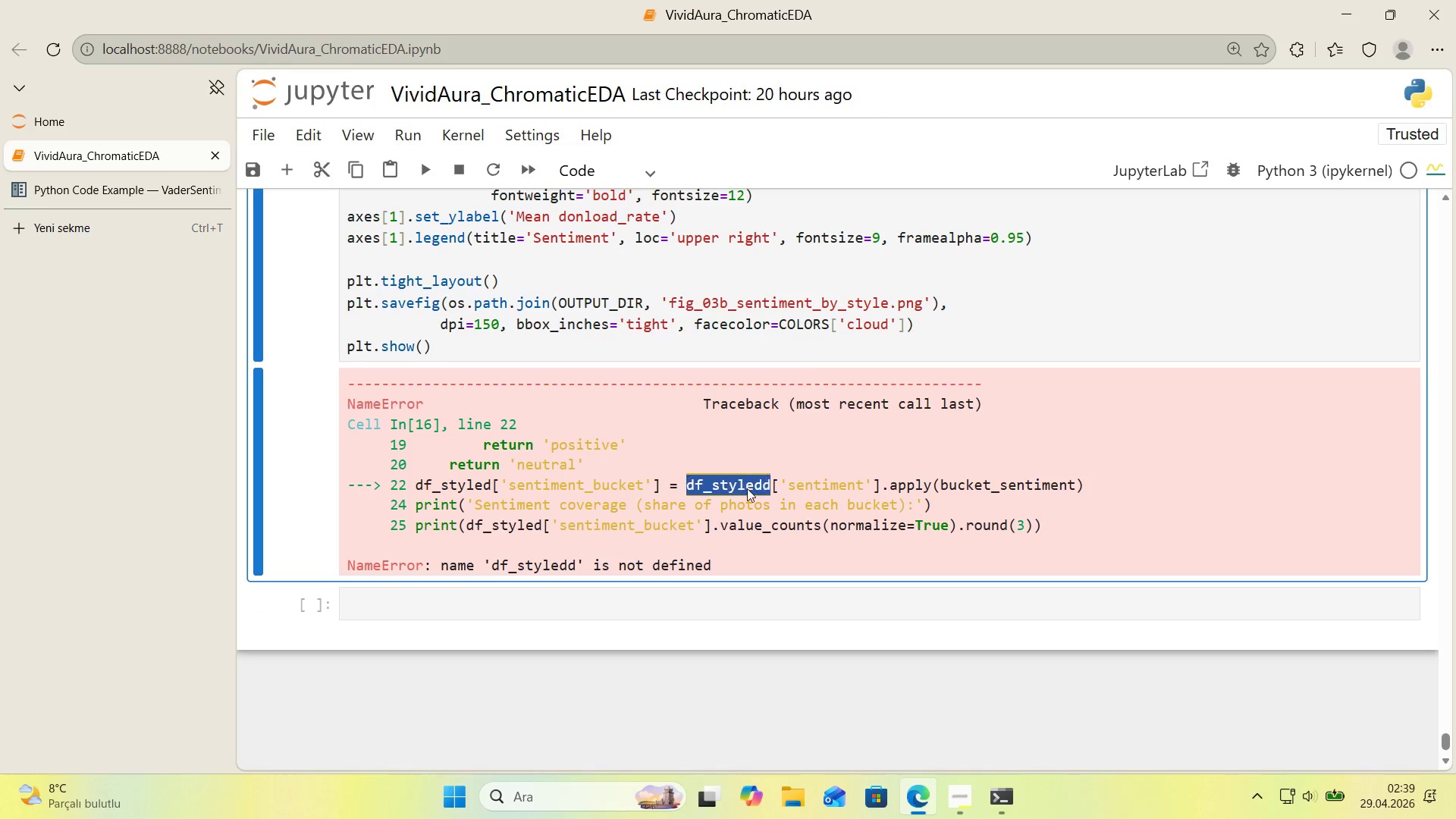 
key(Control+ControlLeft)
 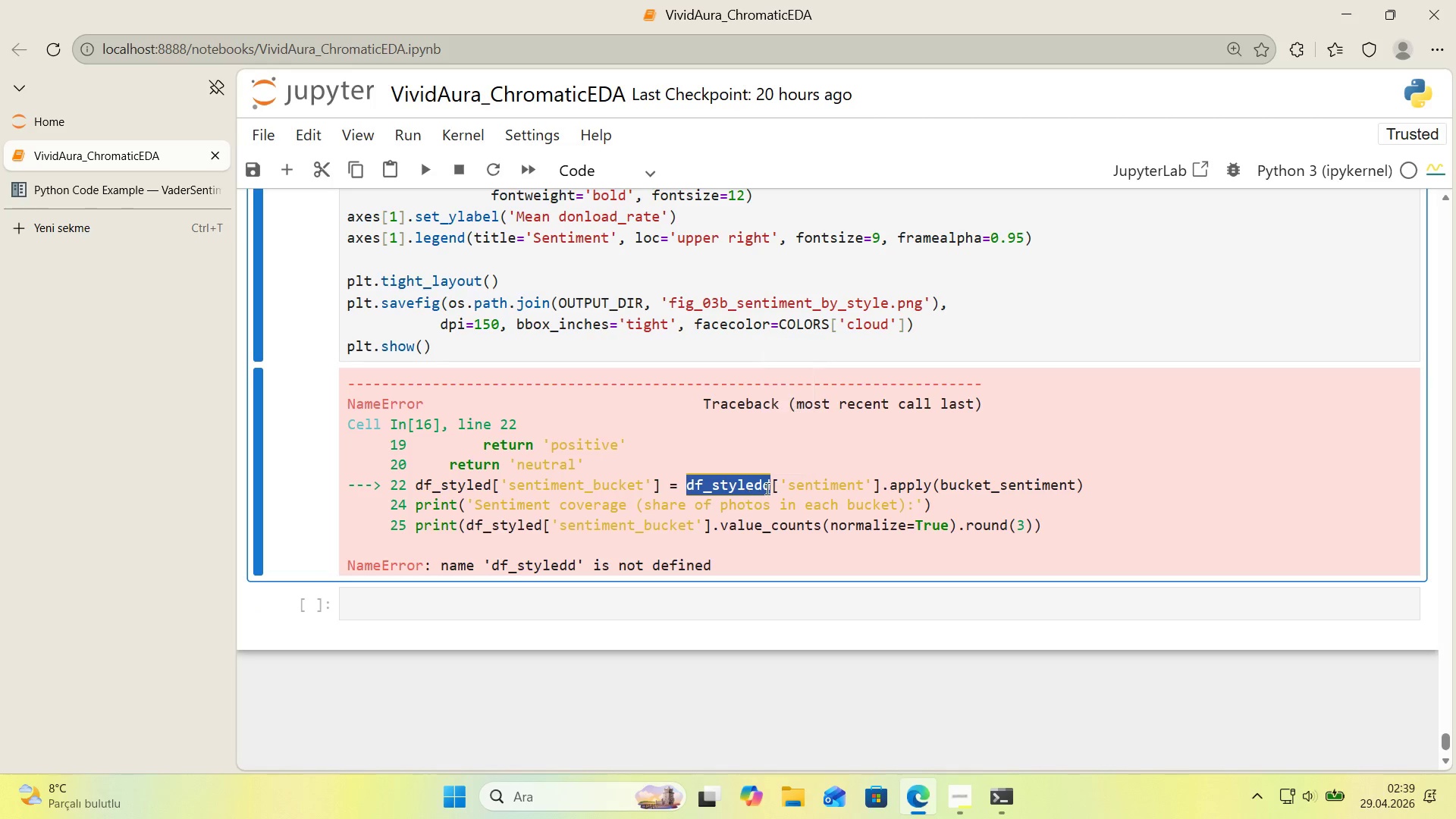 
key(Control+C)
 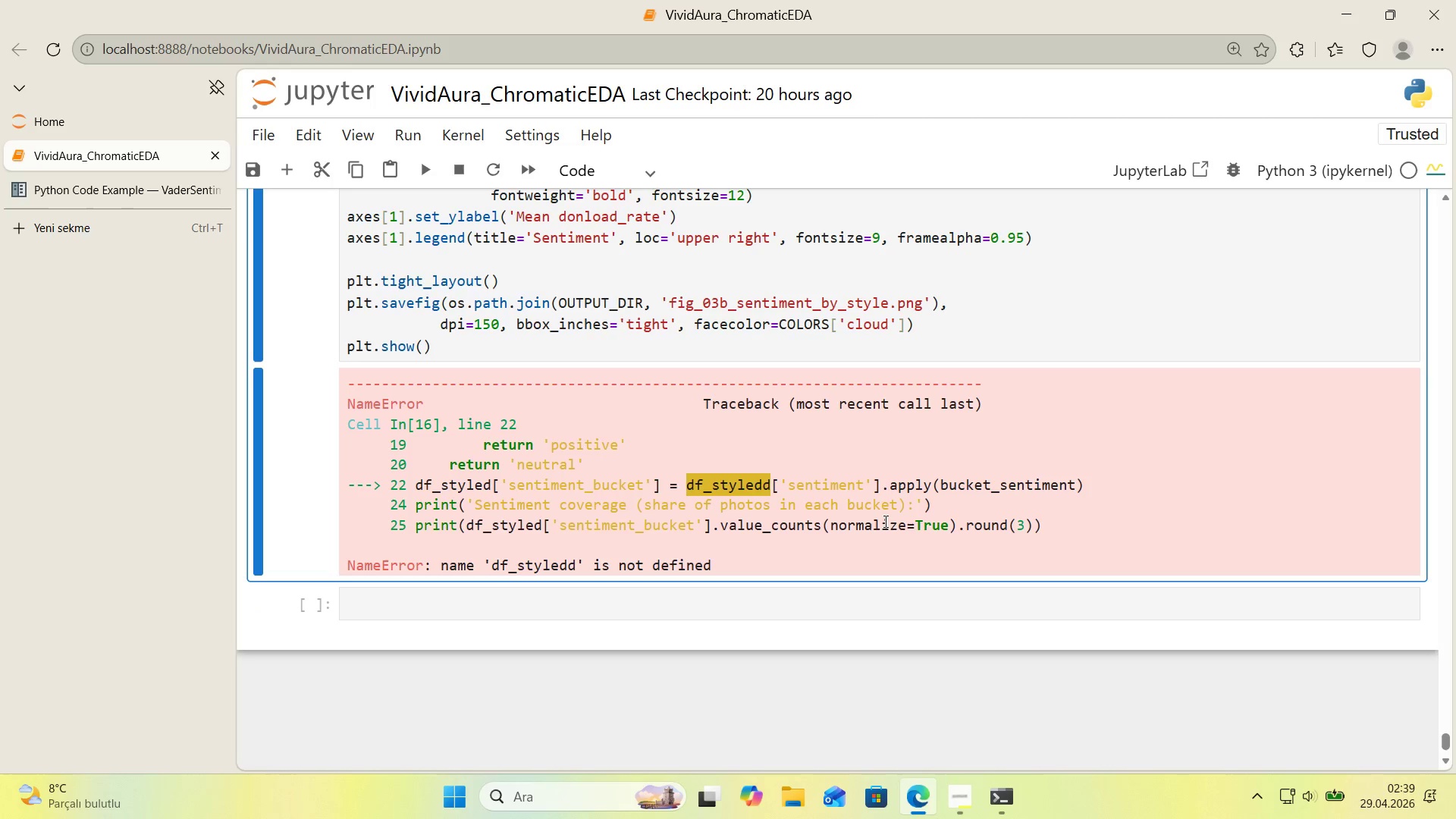 
key(Control+ControlLeft)
 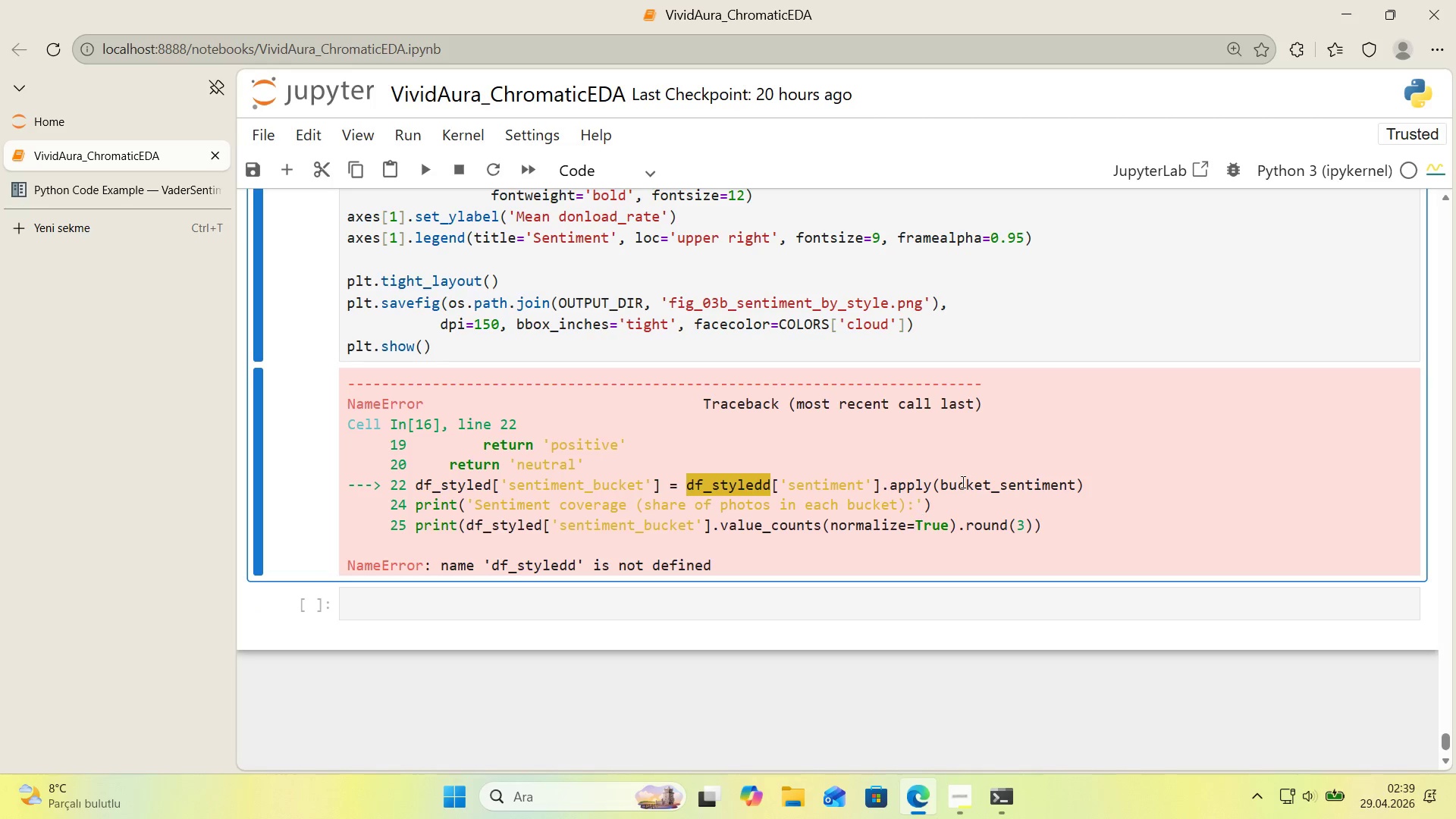 
key(Control+F)
 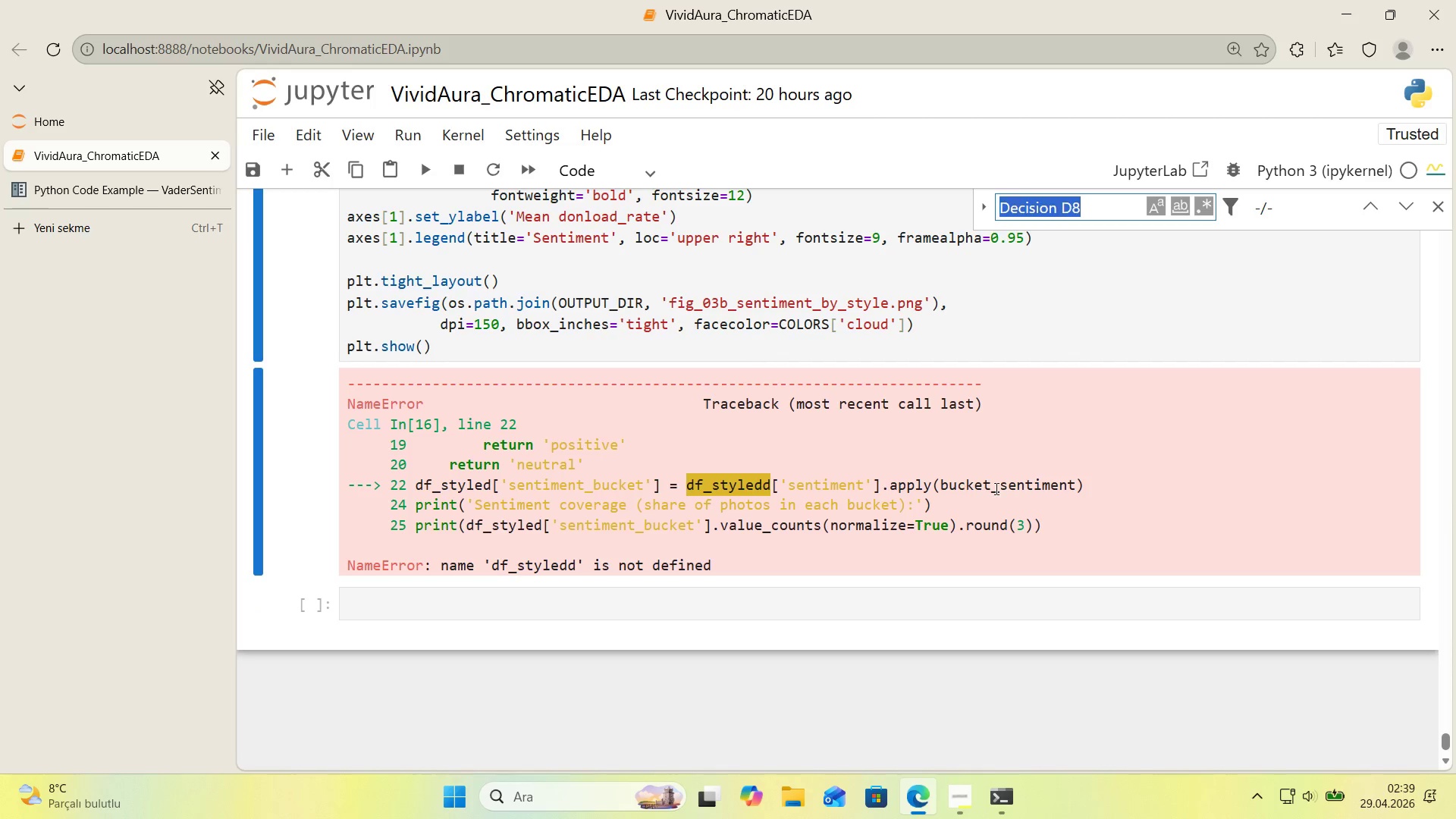 
key(Control+ControlLeft)
 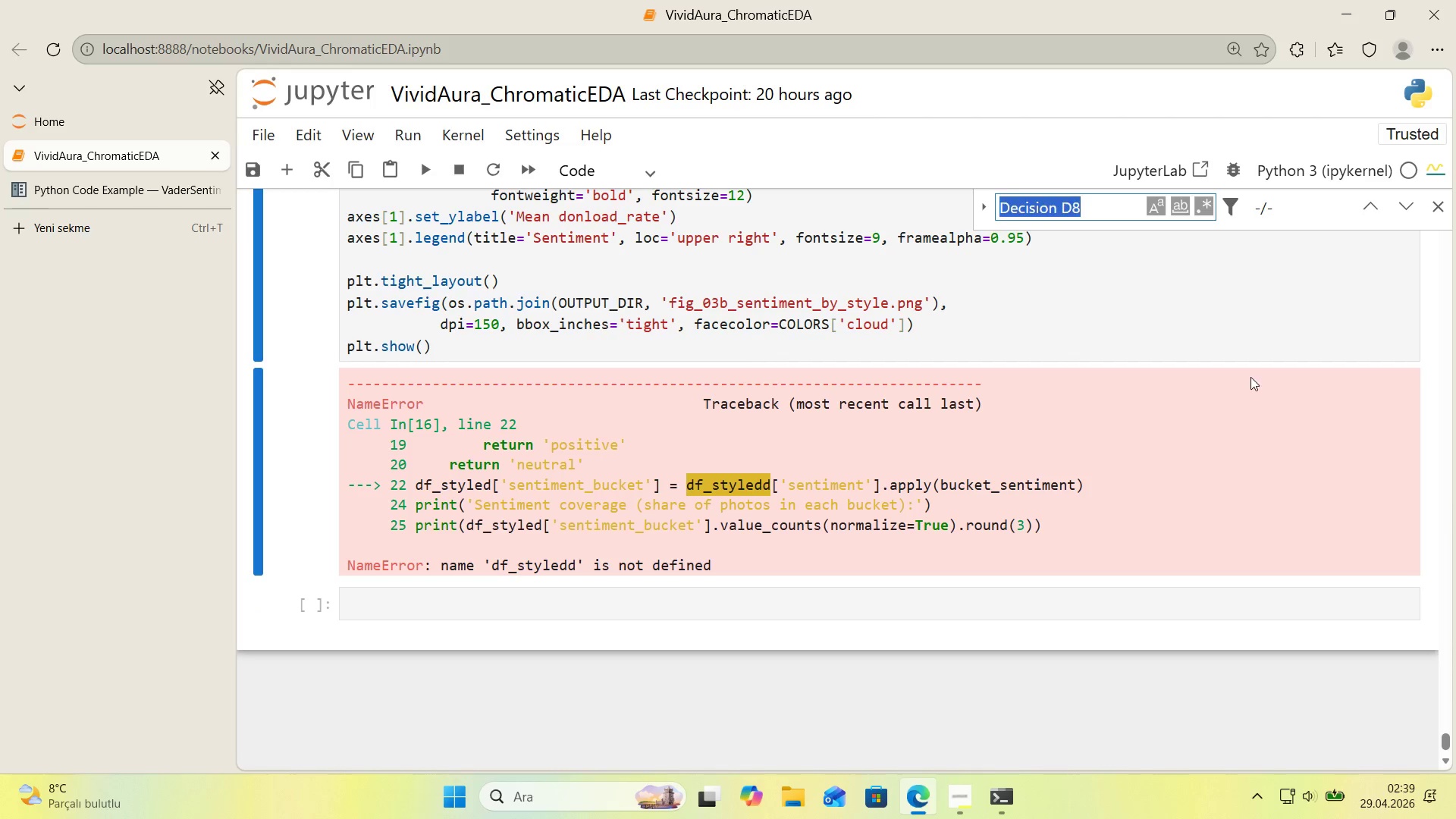 
key(Control+V)
 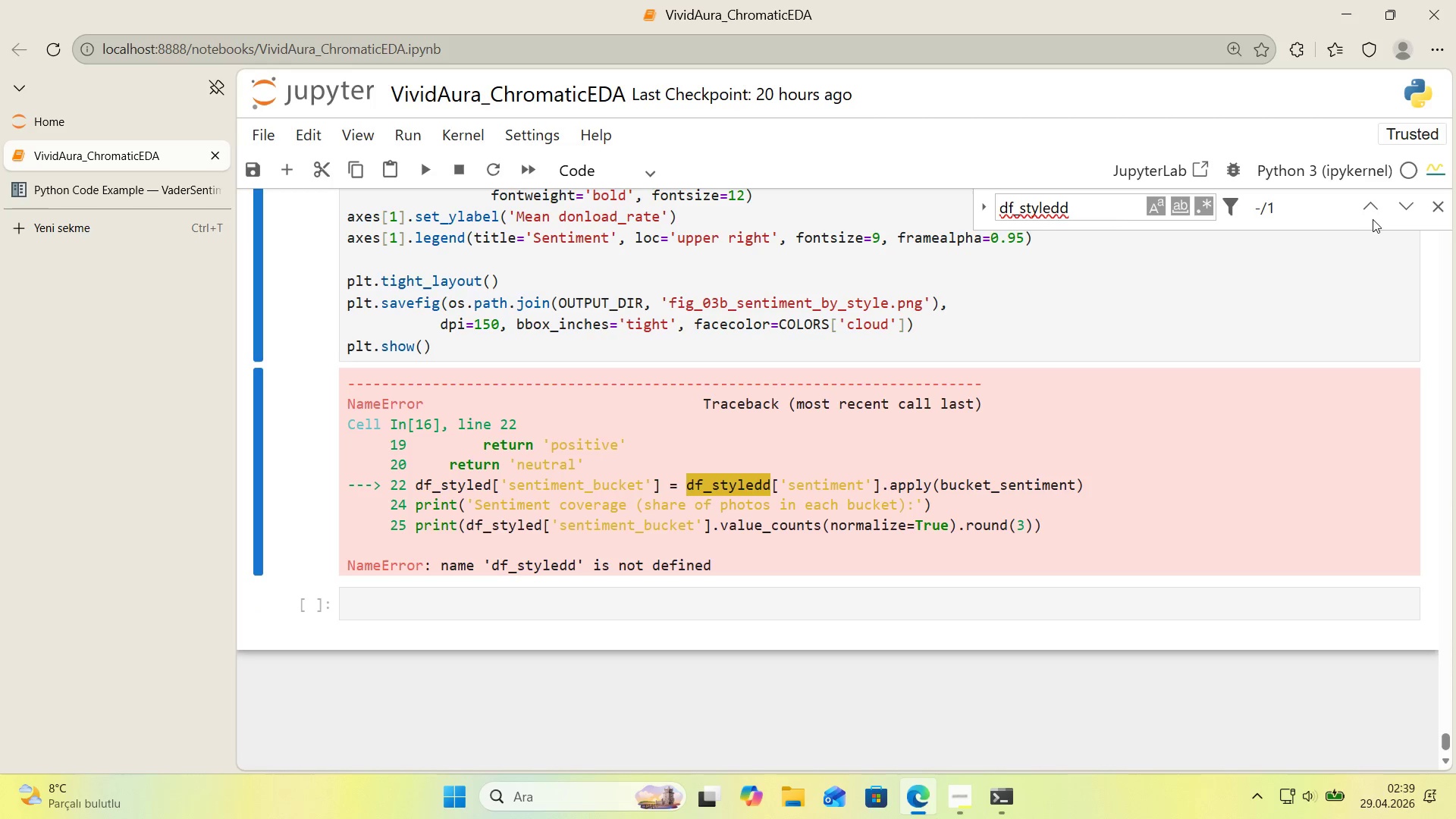 
double_click([1370, 212])
 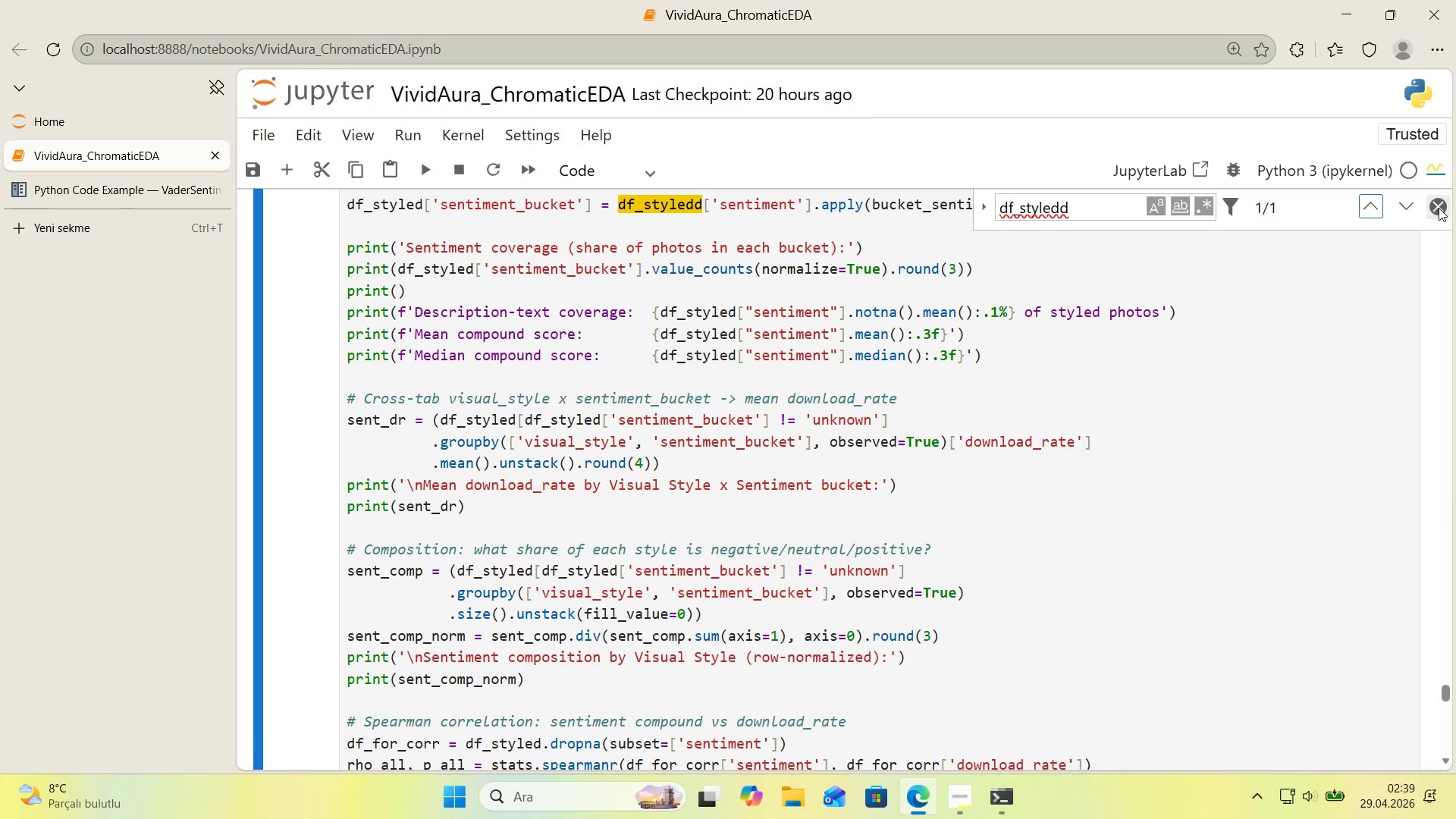 
left_click([1439, 208])
 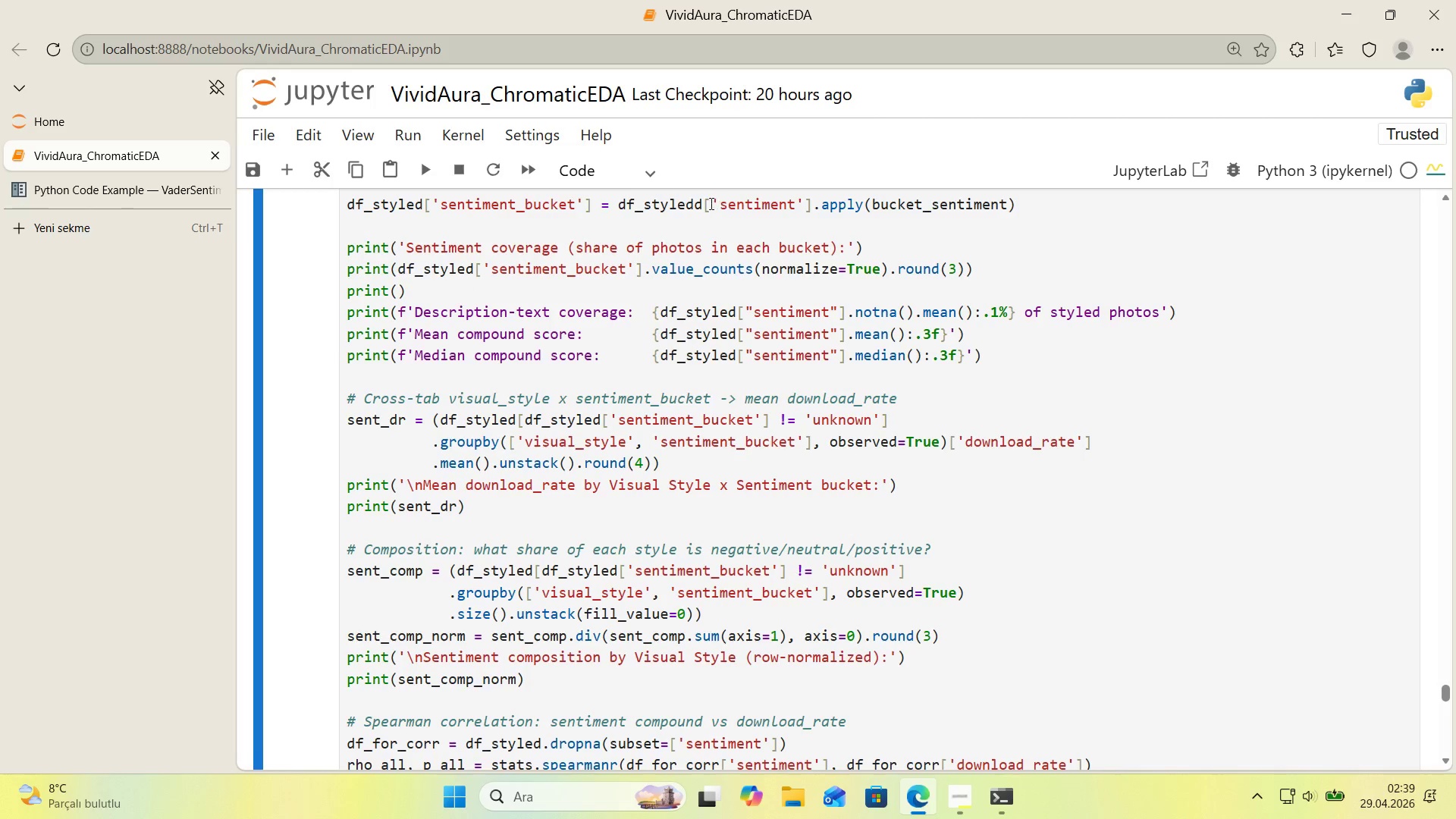 
left_click([698, 206])
 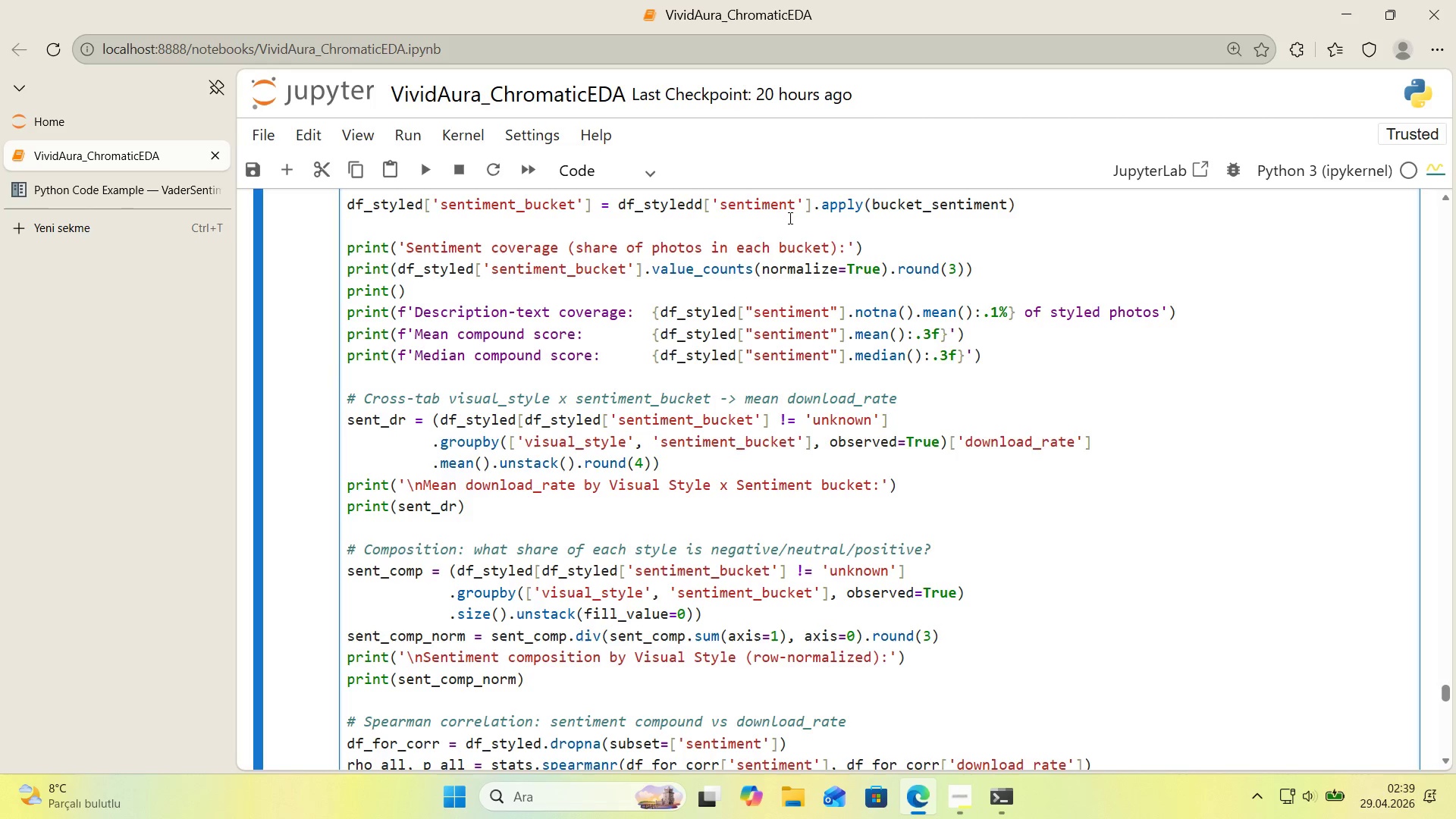 
key(Backspace)
 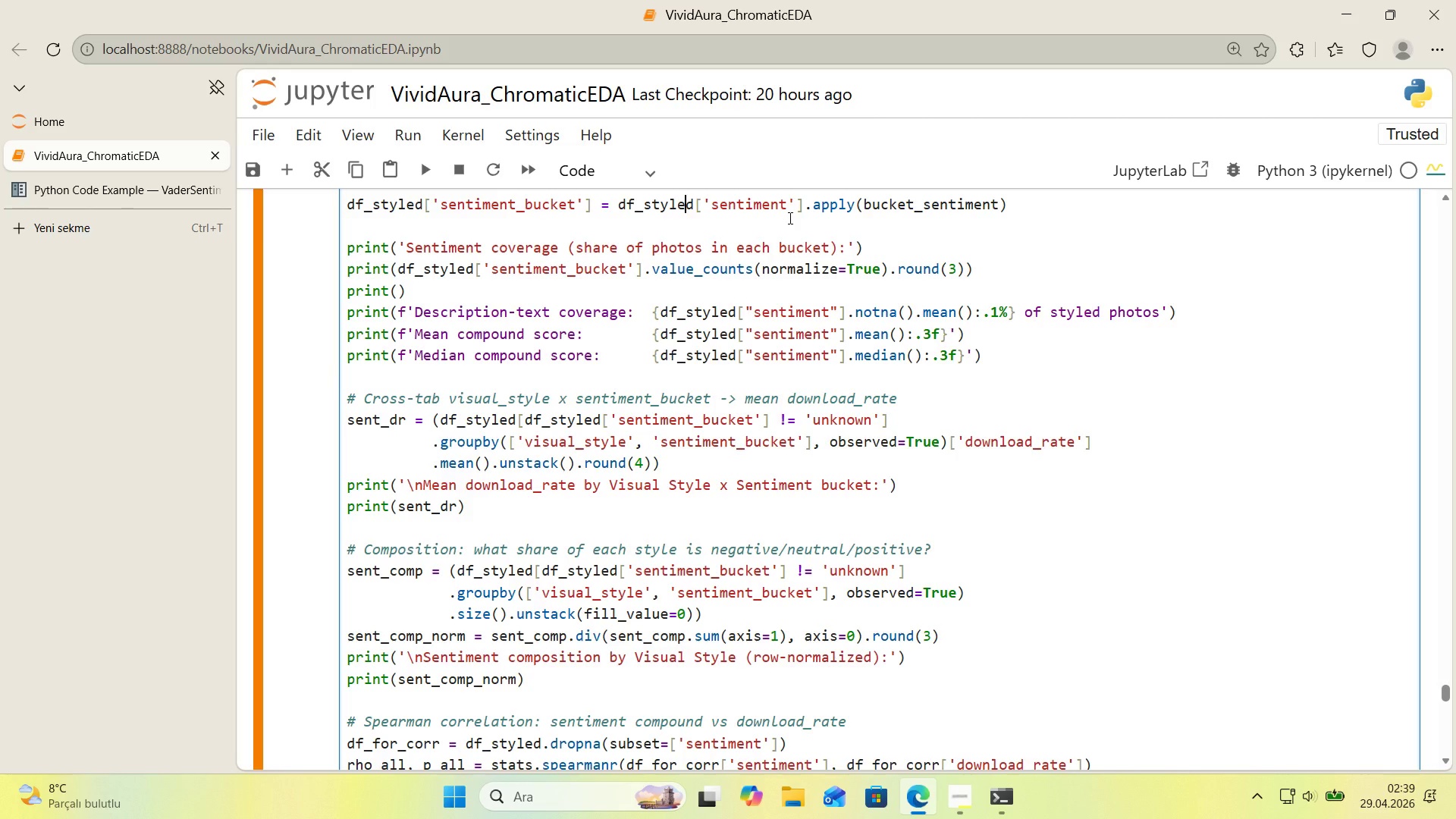 
key(Shift+Enter)
 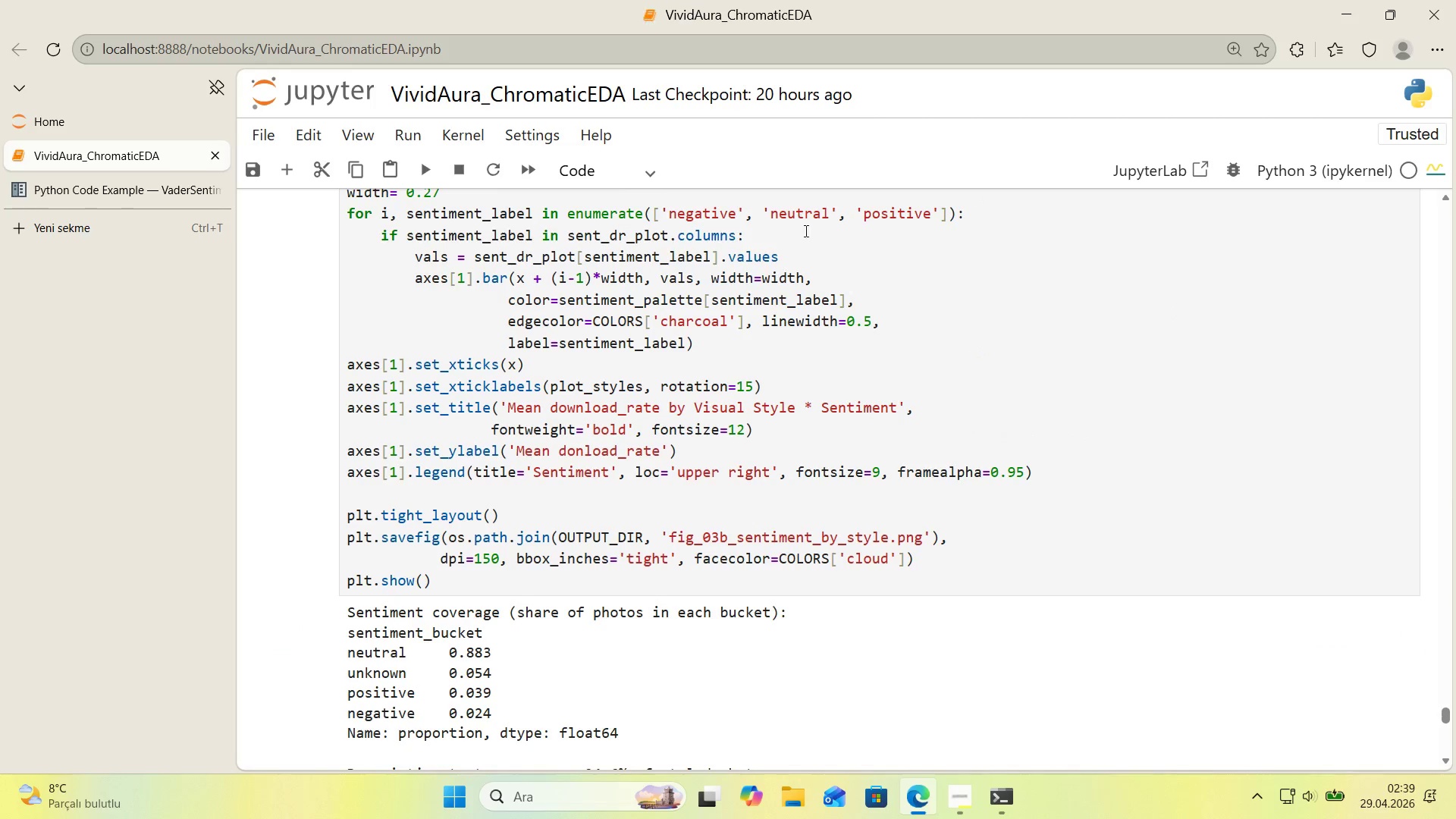 
scroll: coordinate [805, 283], scroll_direction: down, amount: 3.0
 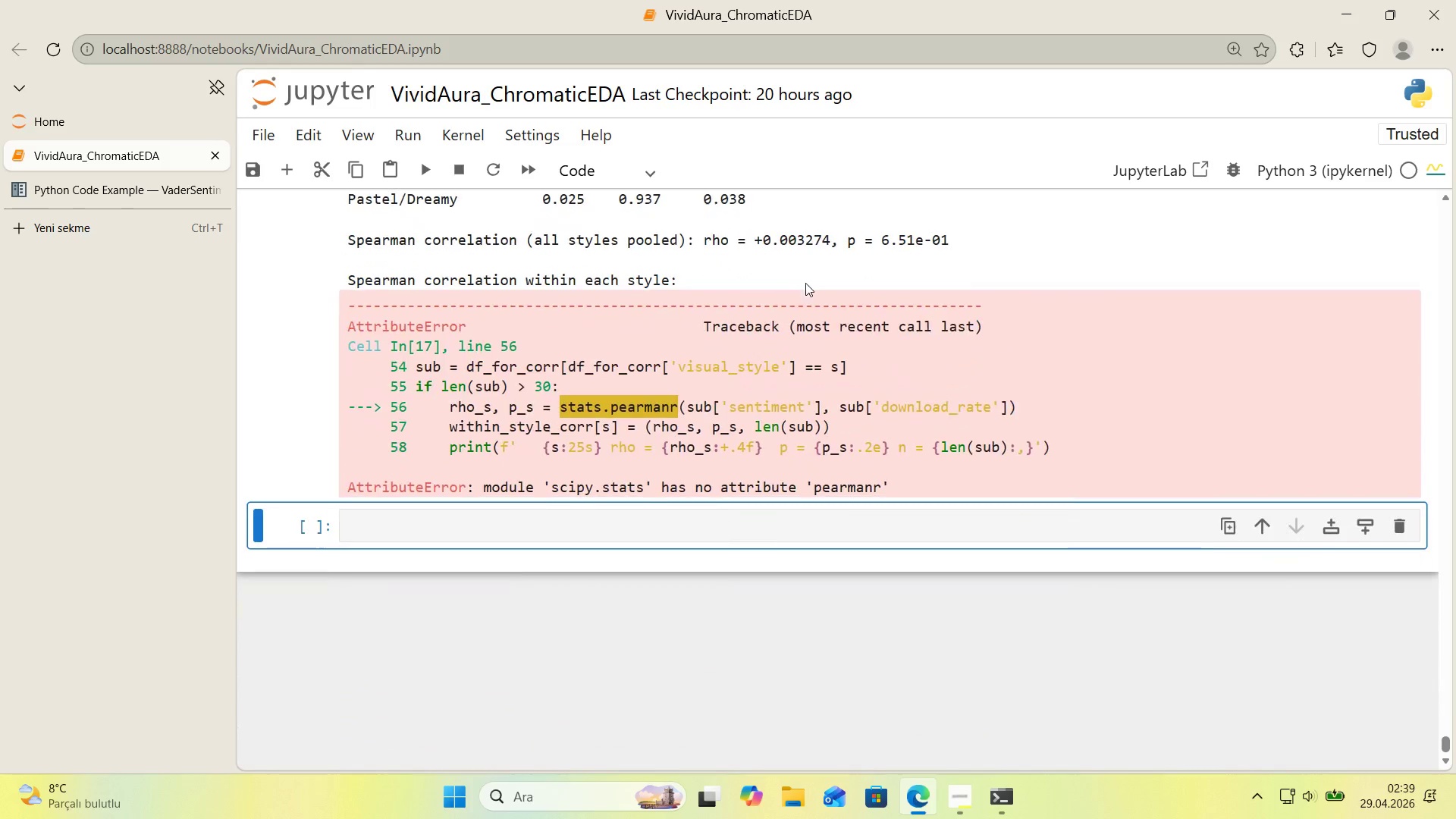 
scroll: coordinate [805, 284], scroll_direction: up, amount: 1.0
 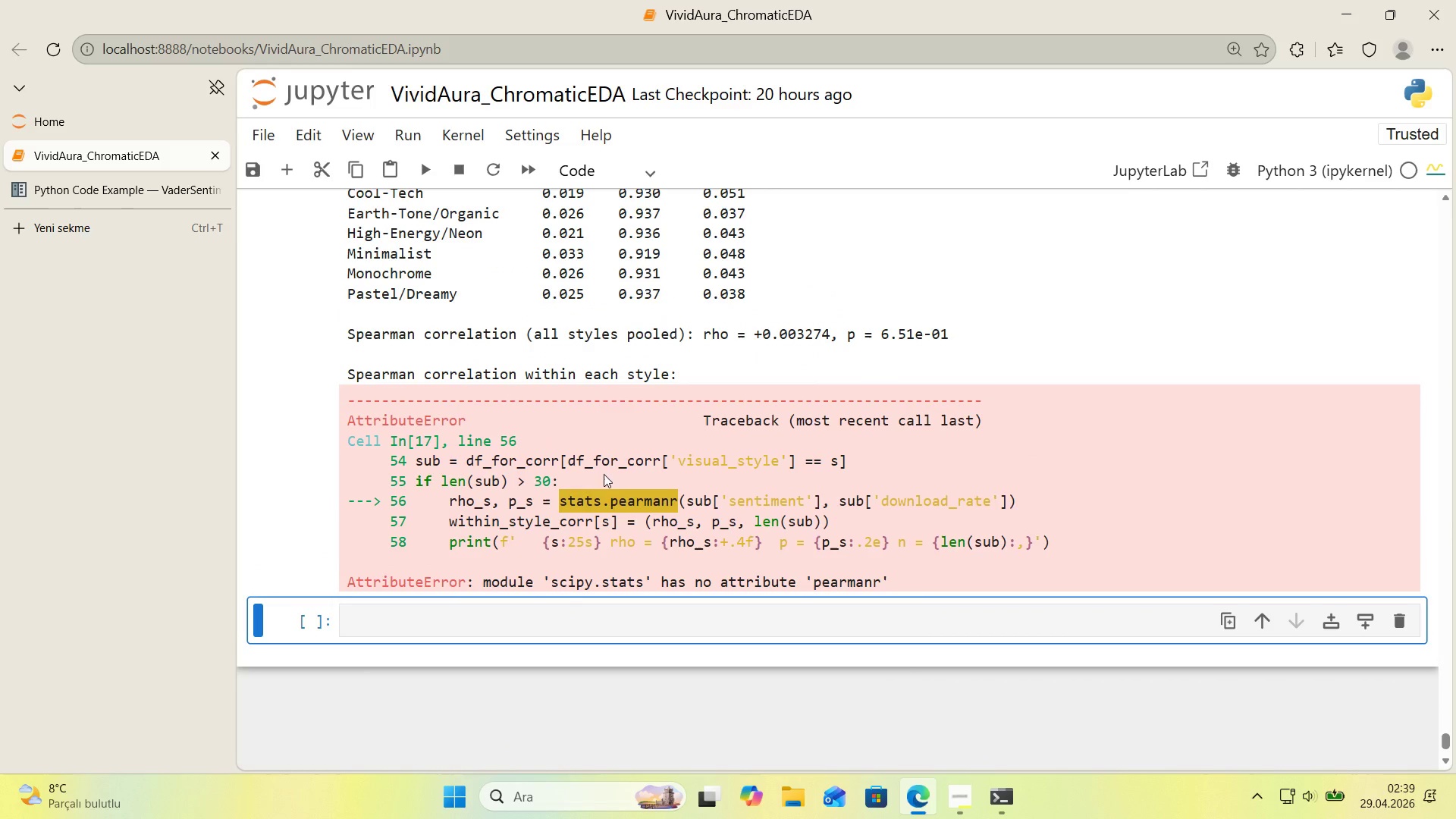 
double_click([617, 498])
 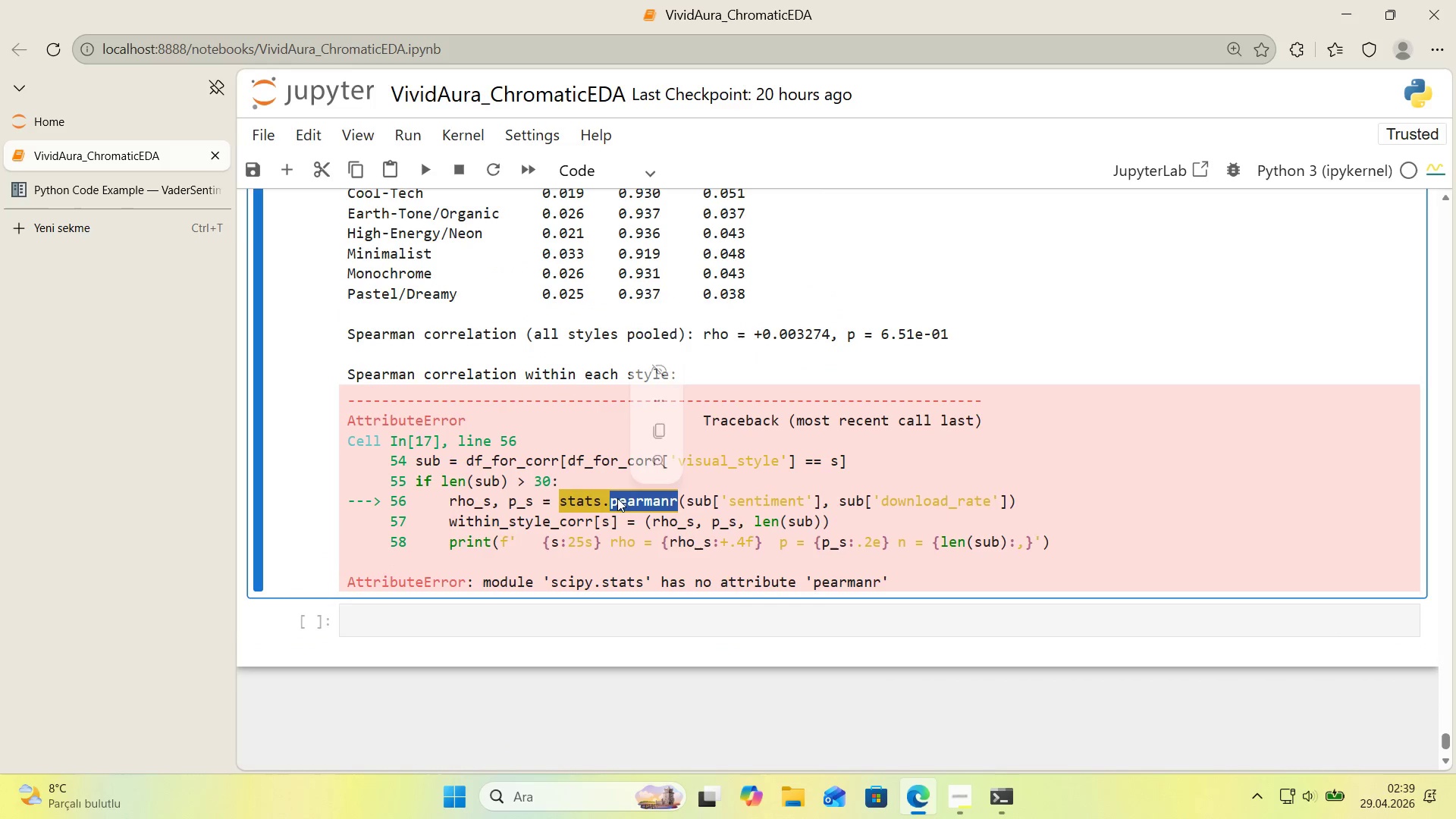 
hold_key(key=ControlLeft, duration=0.34)
 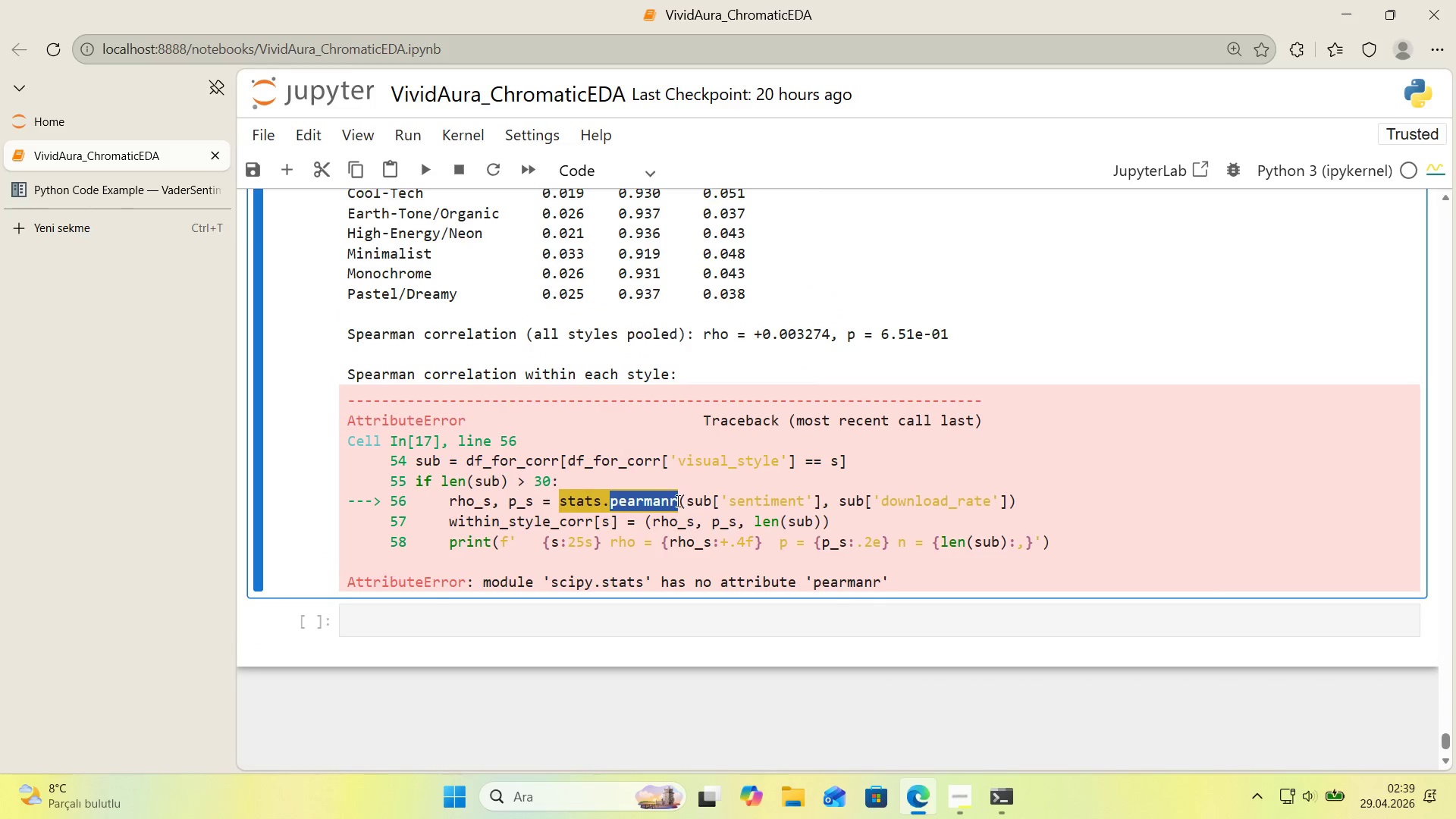 
left_click([676, 501])
 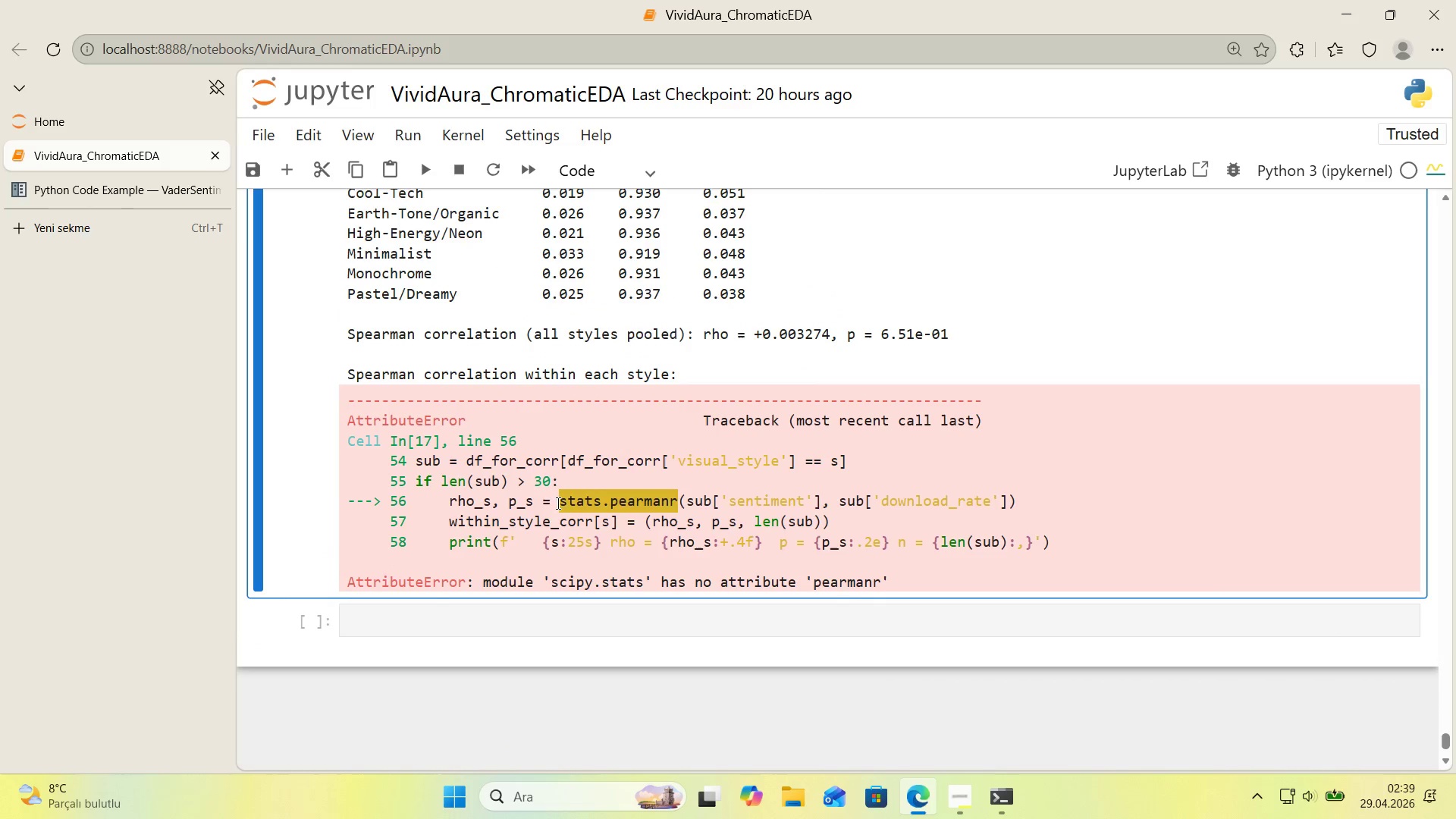 
left_click_drag(start_coordinate=[558, 503], to_coordinate=[679, 507])
 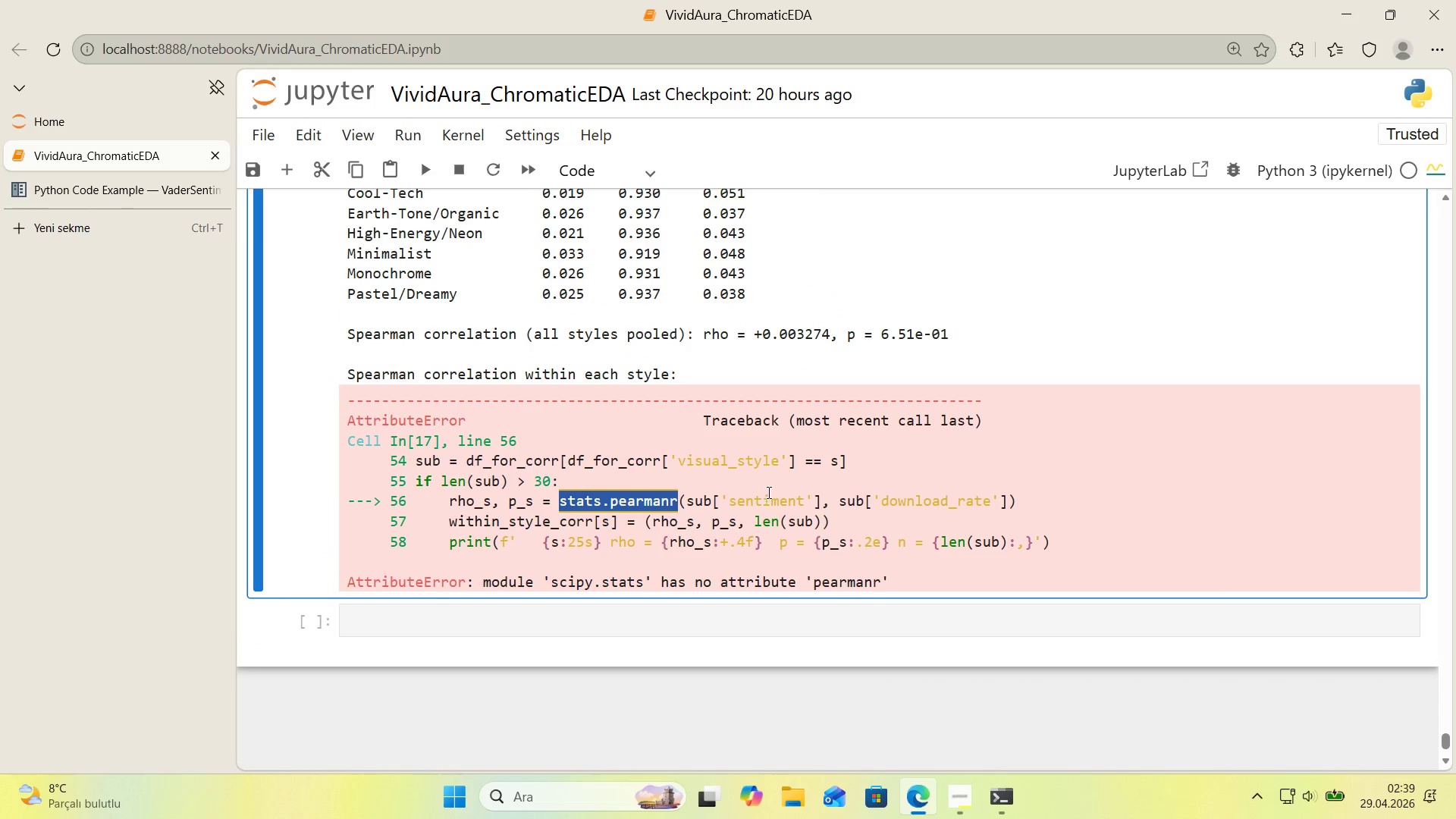 
key(Control+ControlLeft)
 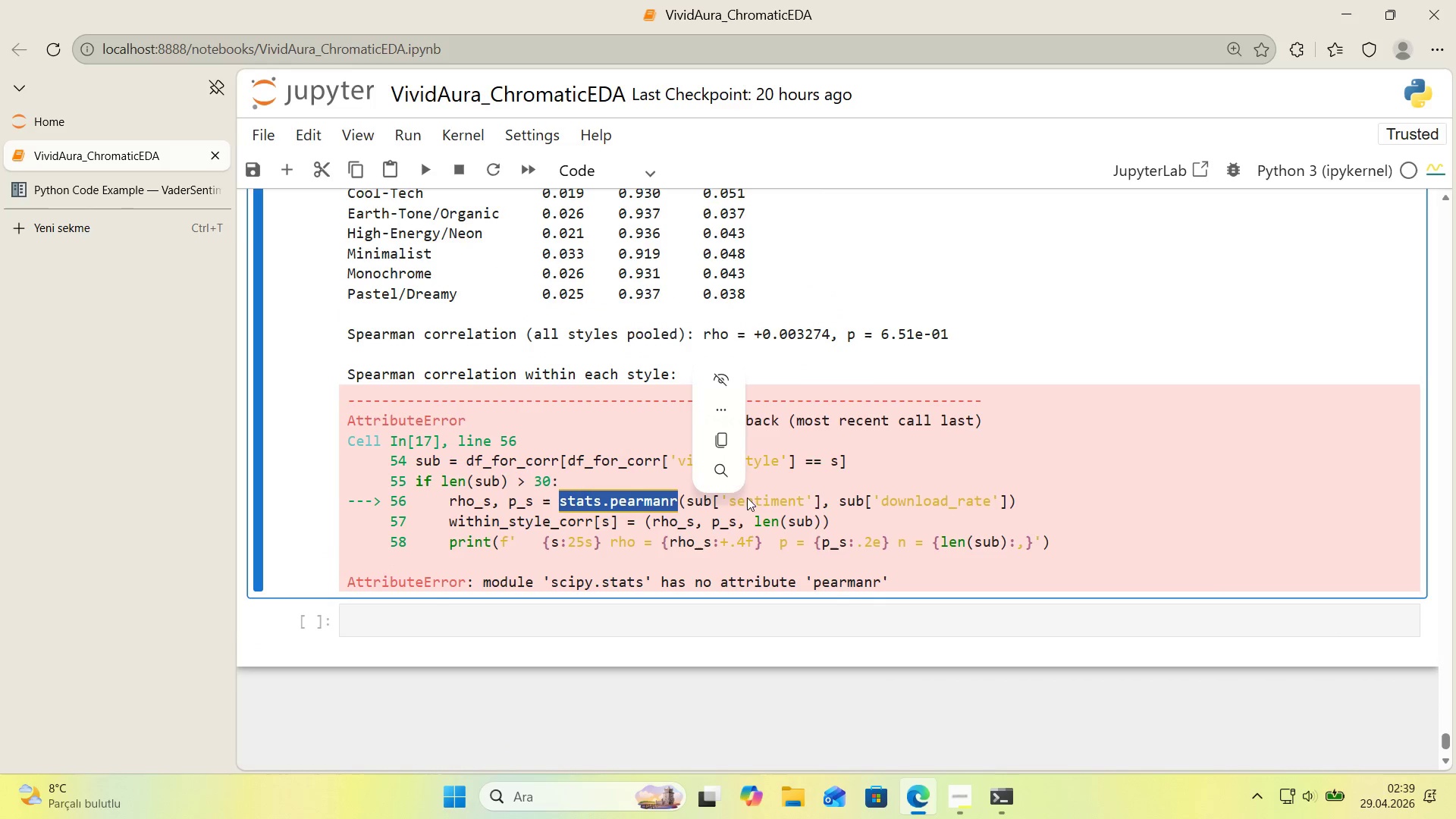 
key(Control+C)
 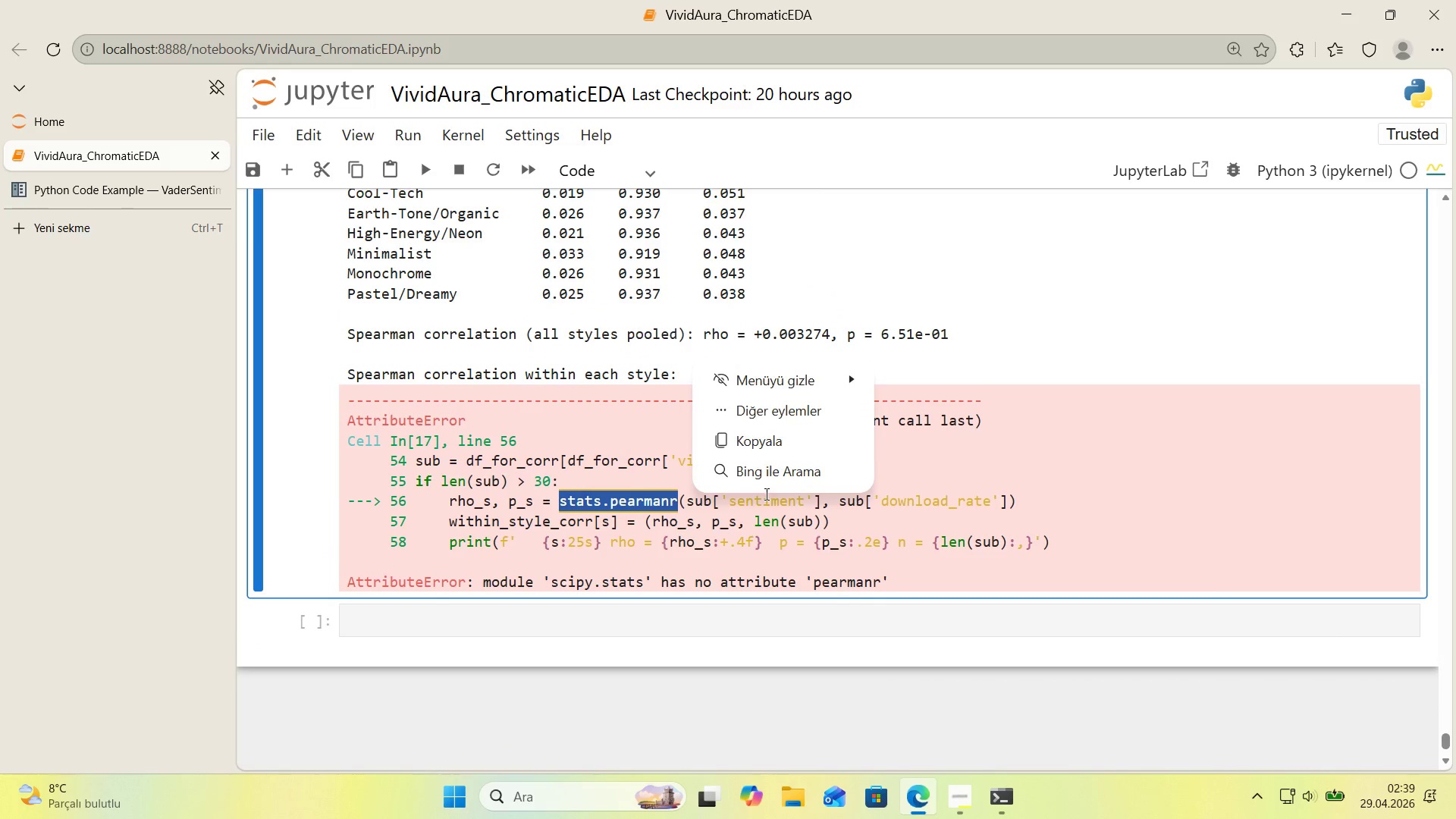 
key(Control+F)
 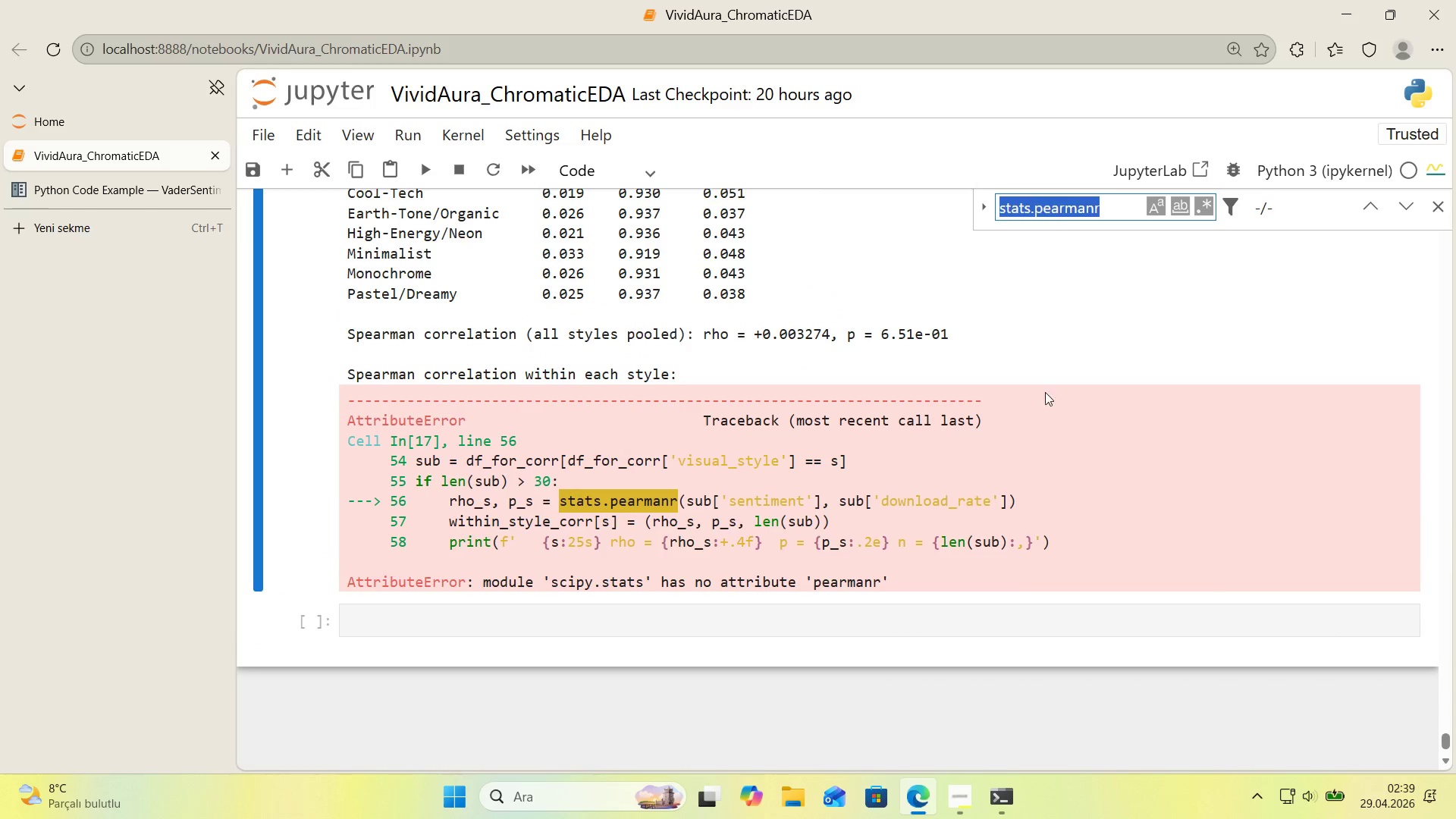 
key(Control+ControlLeft)
 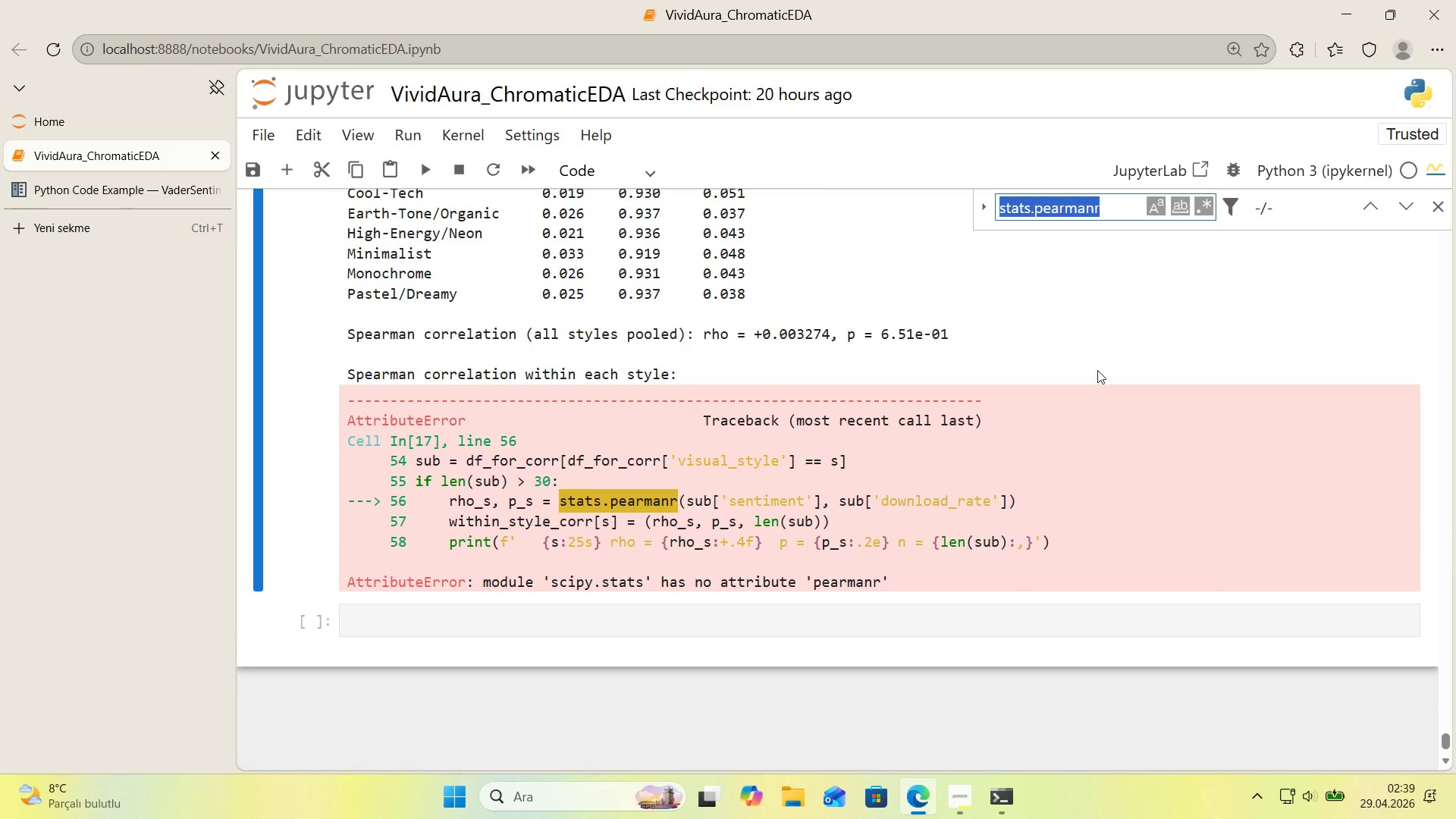 
key(Control+V)
 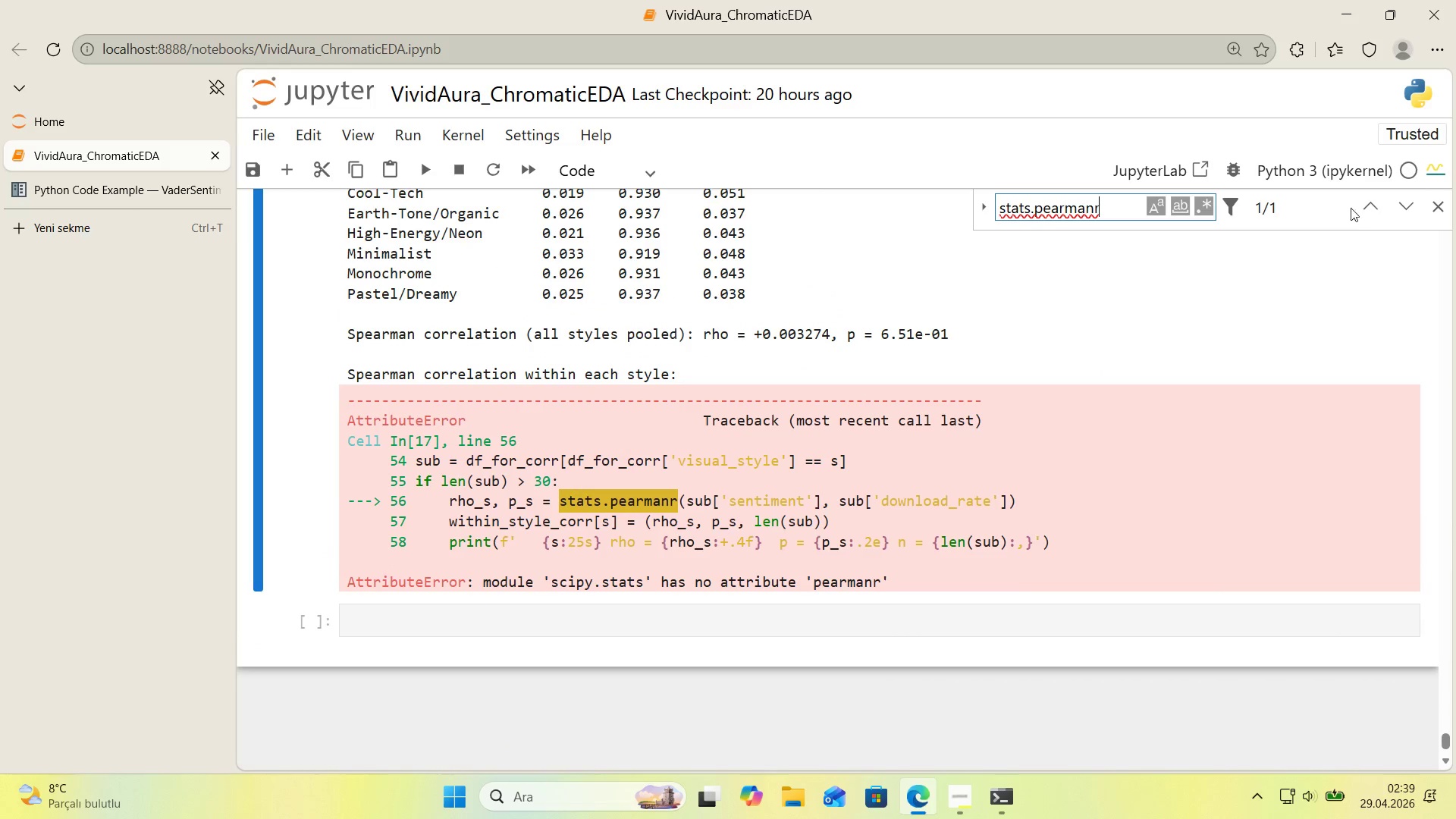 
left_click([1363, 212])
 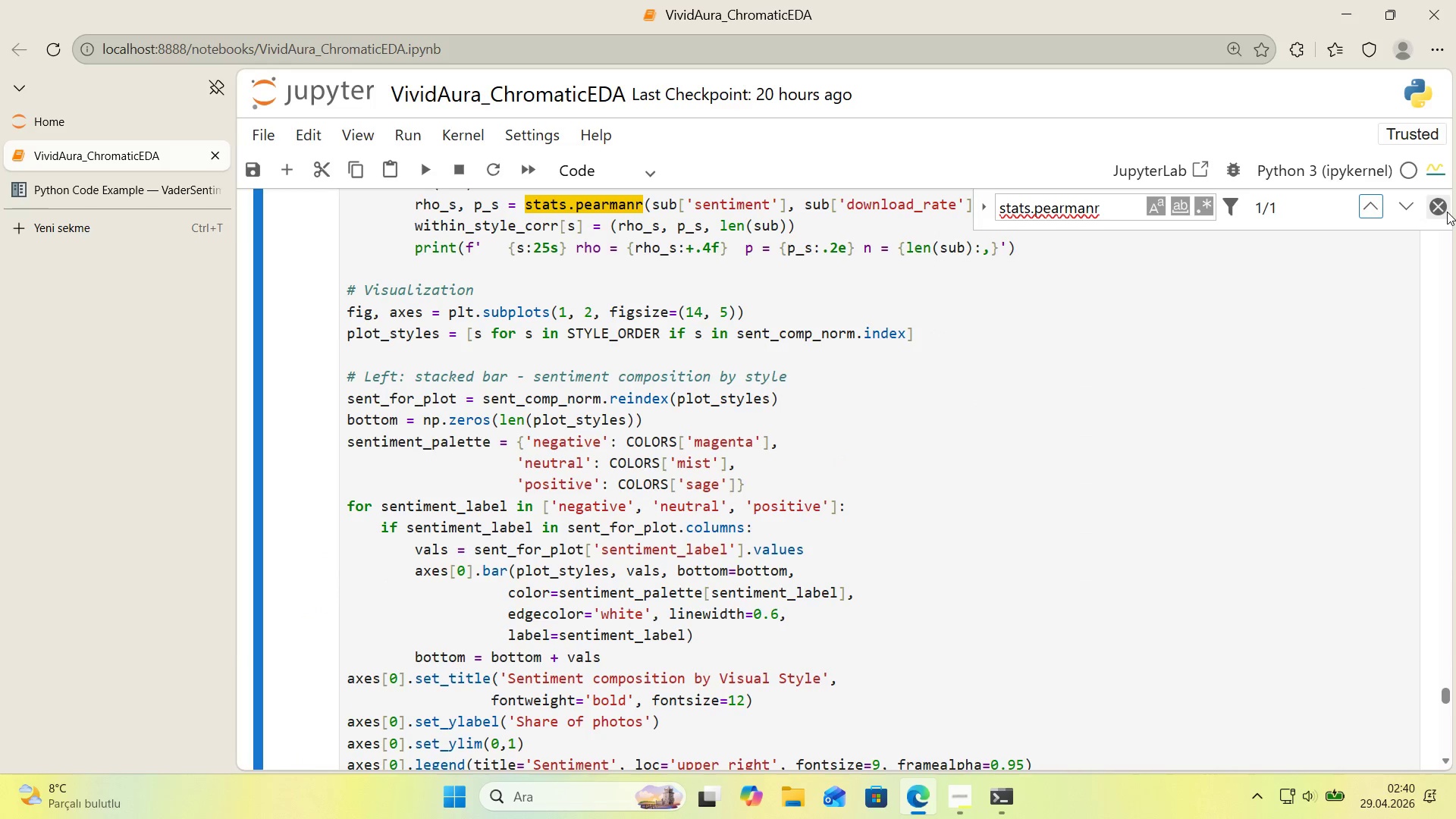 
left_click([1445, 212])
 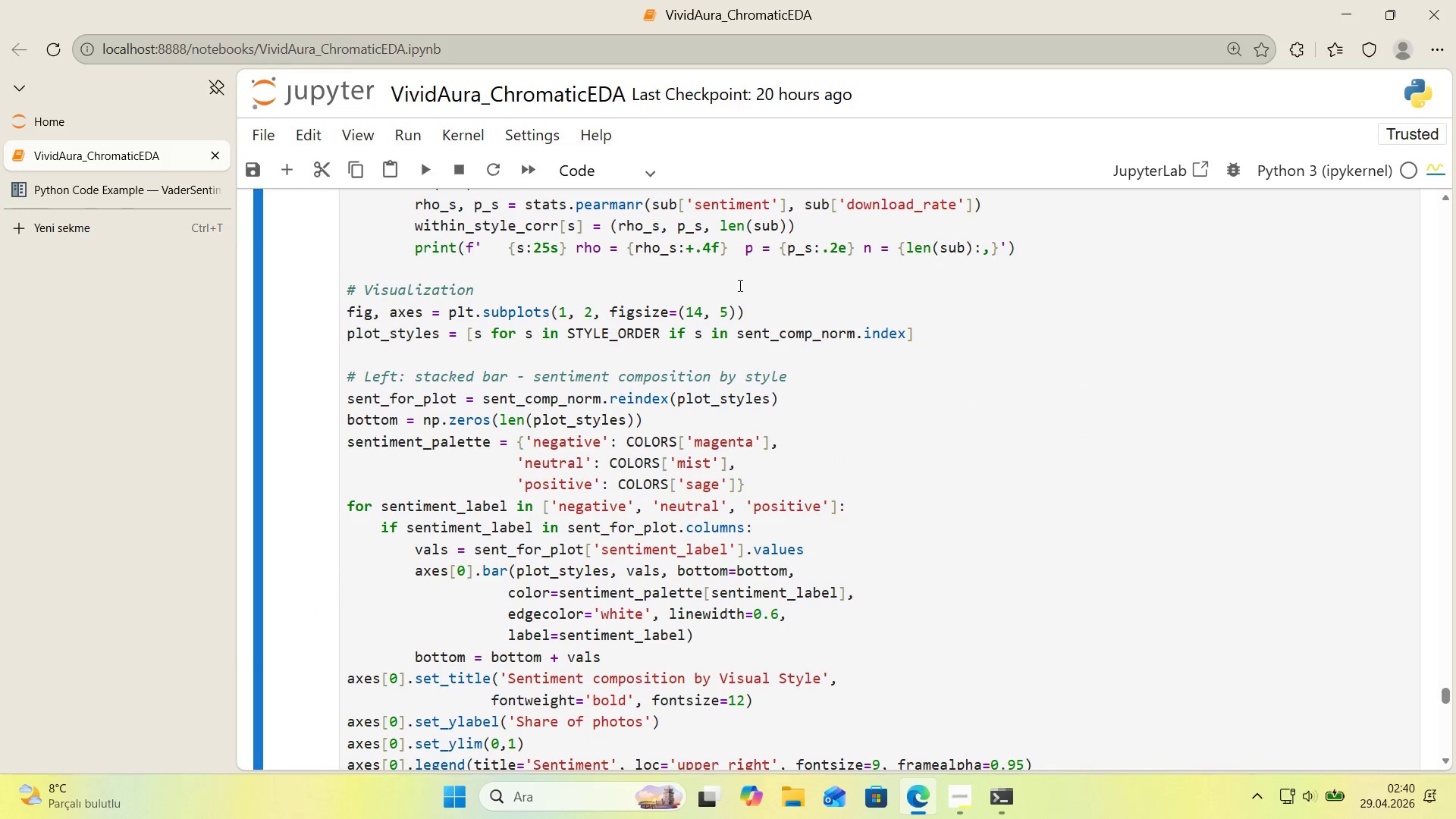 
scroll: coordinate [704, 289], scroll_direction: up, amount: 1.0
 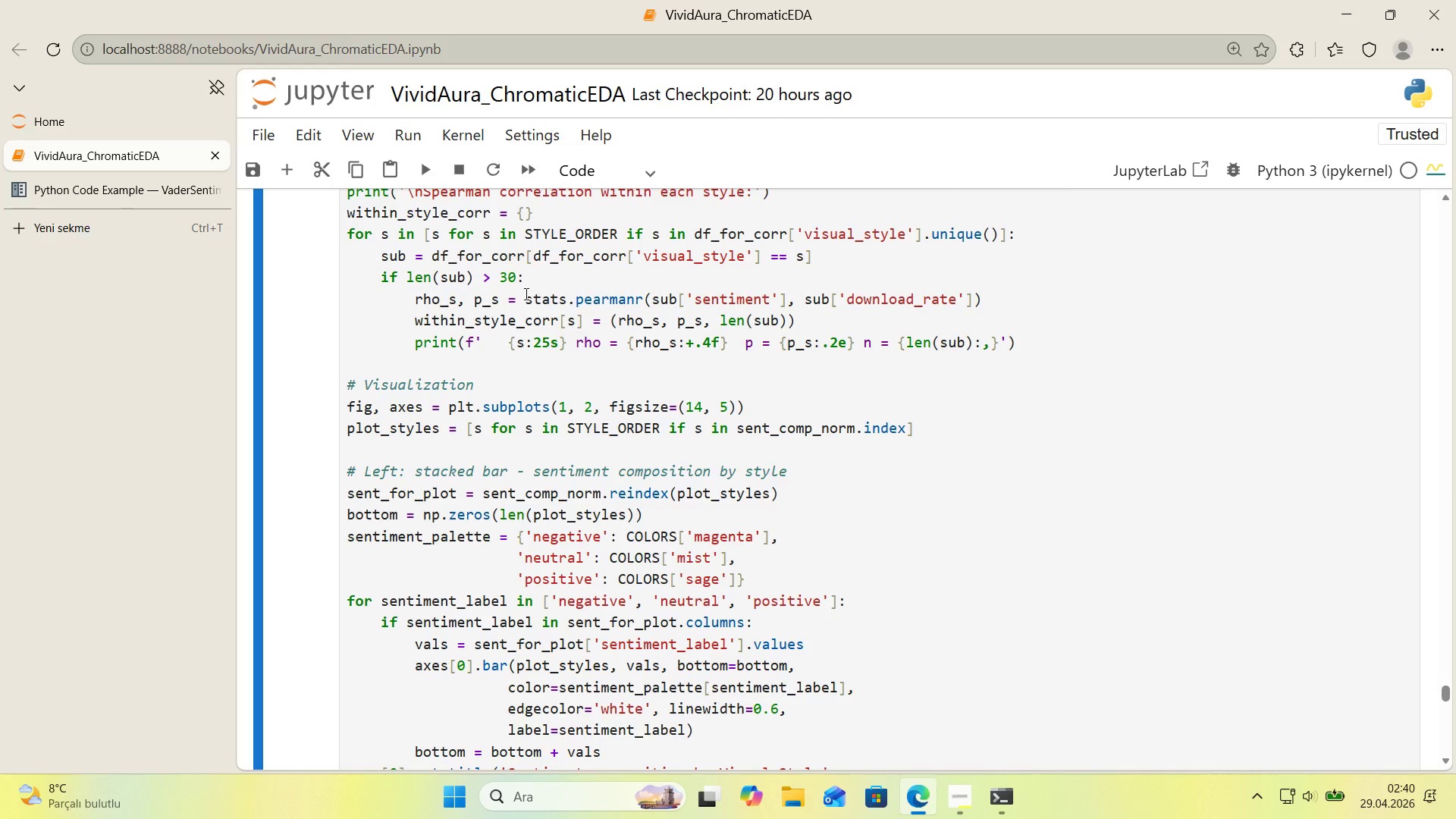 
wait(17.27)
 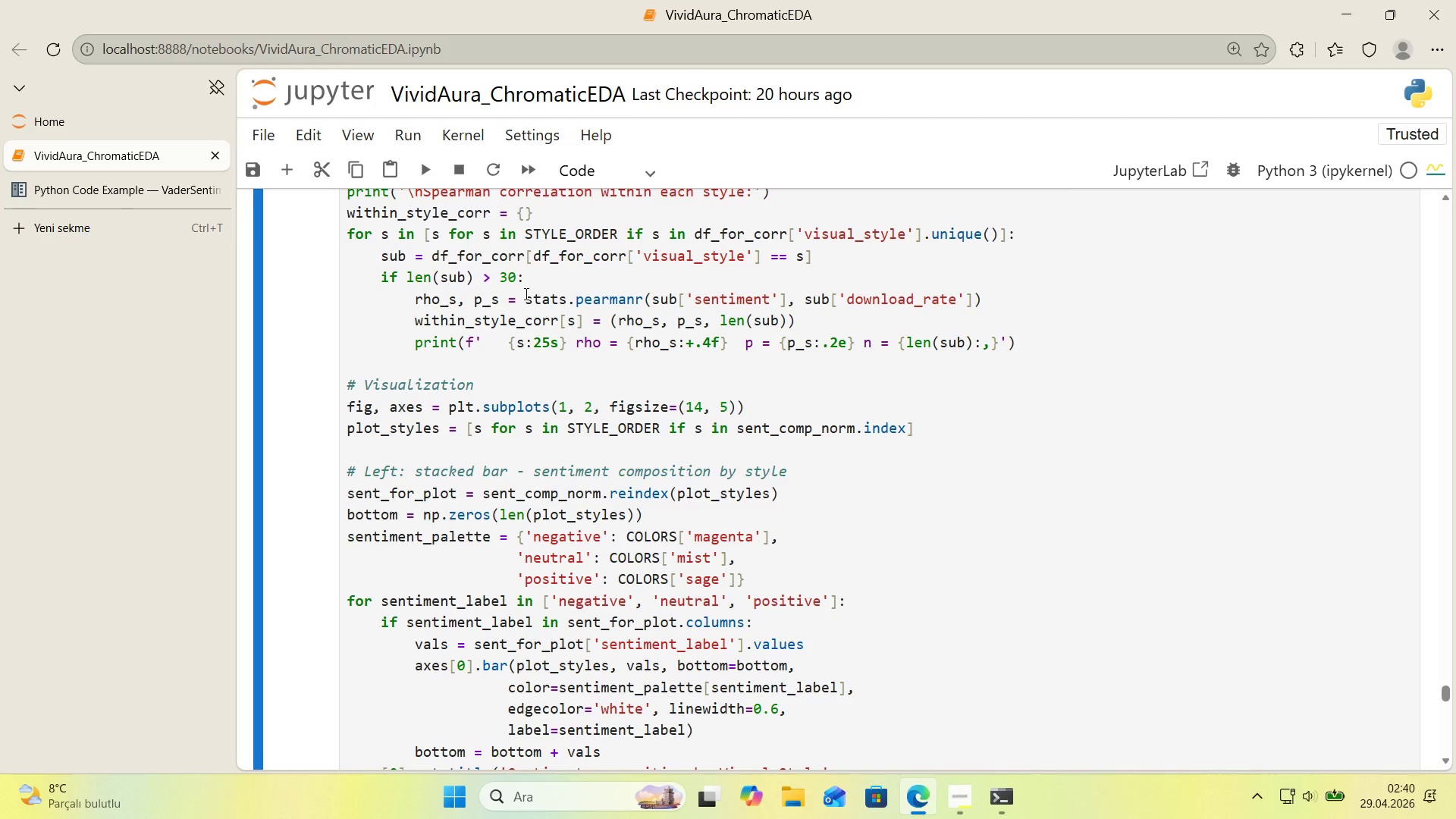 
left_click([579, 303])
 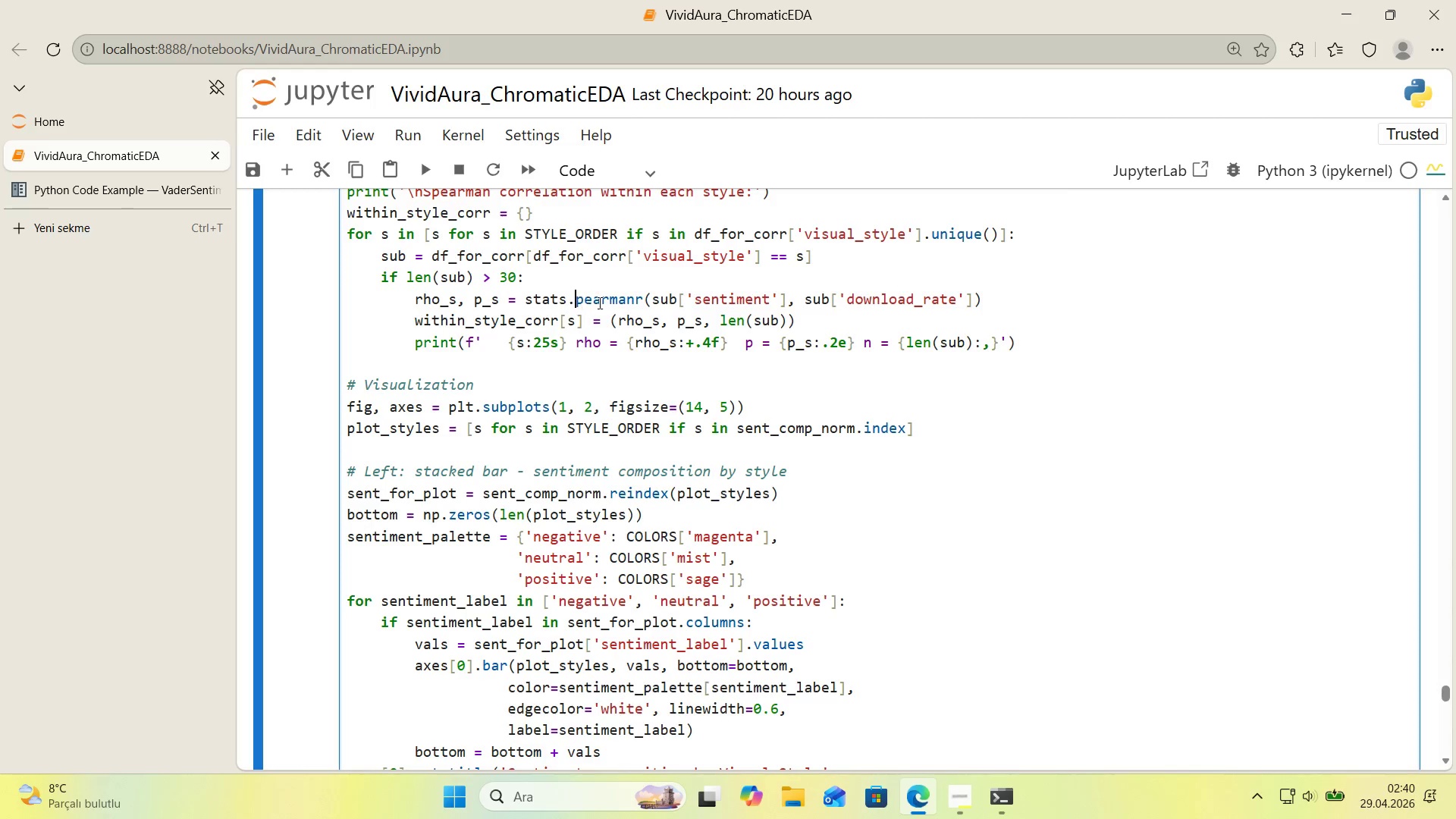 
key(S)
 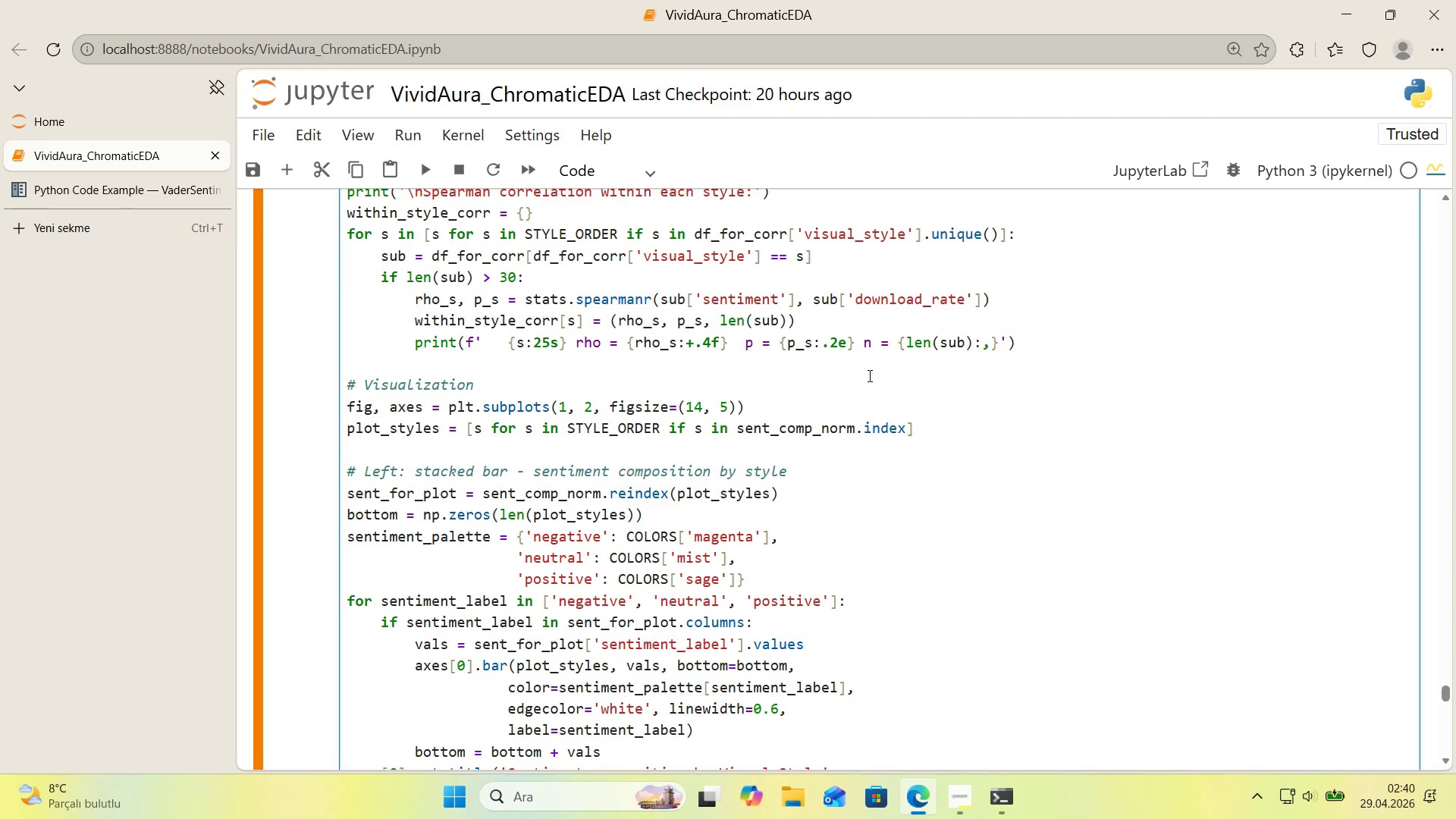 
key(Shift+Enter)
 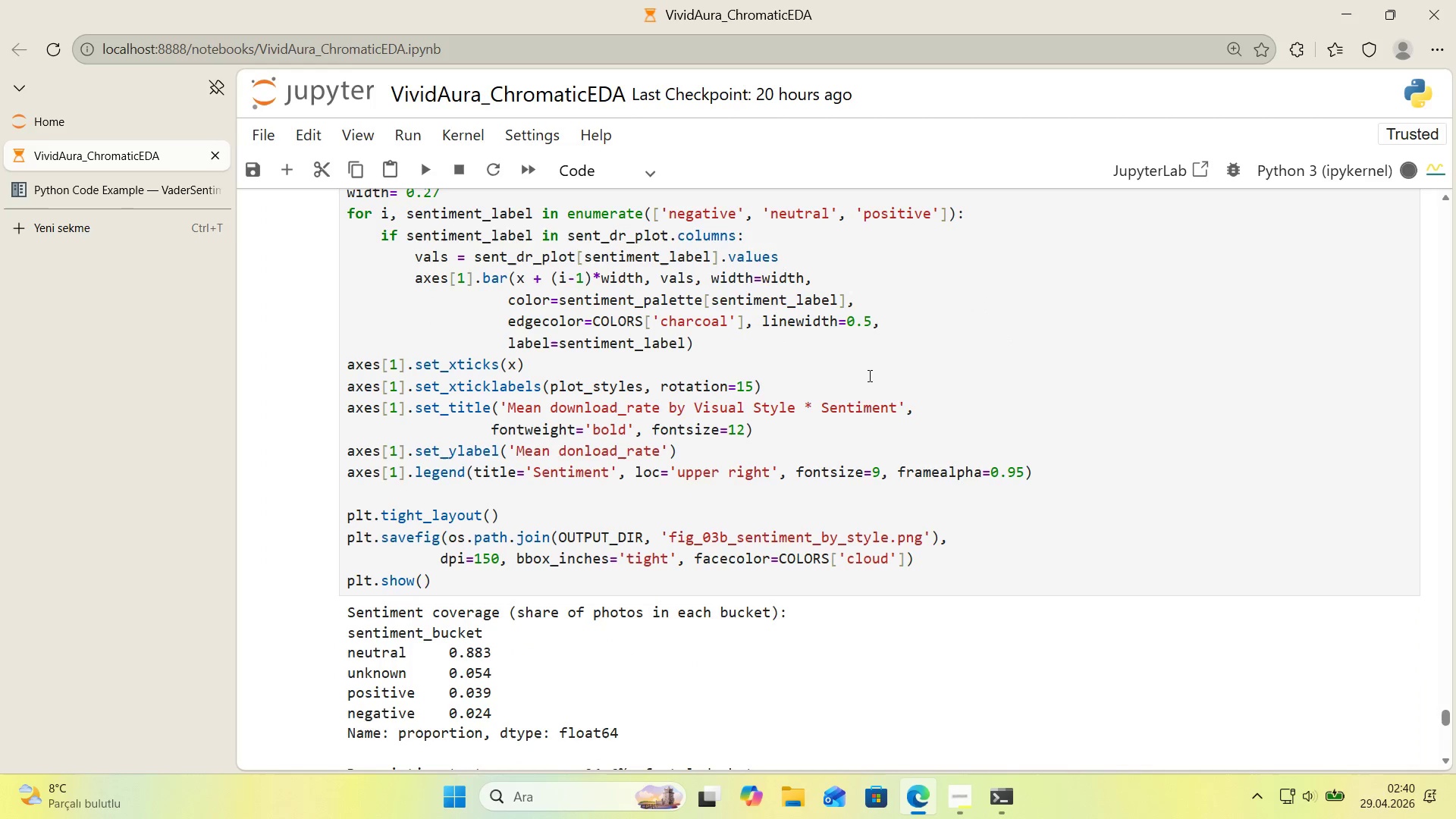 
scroll: coordinate [843, 374], scroll_direction: down, amount: 22.0
 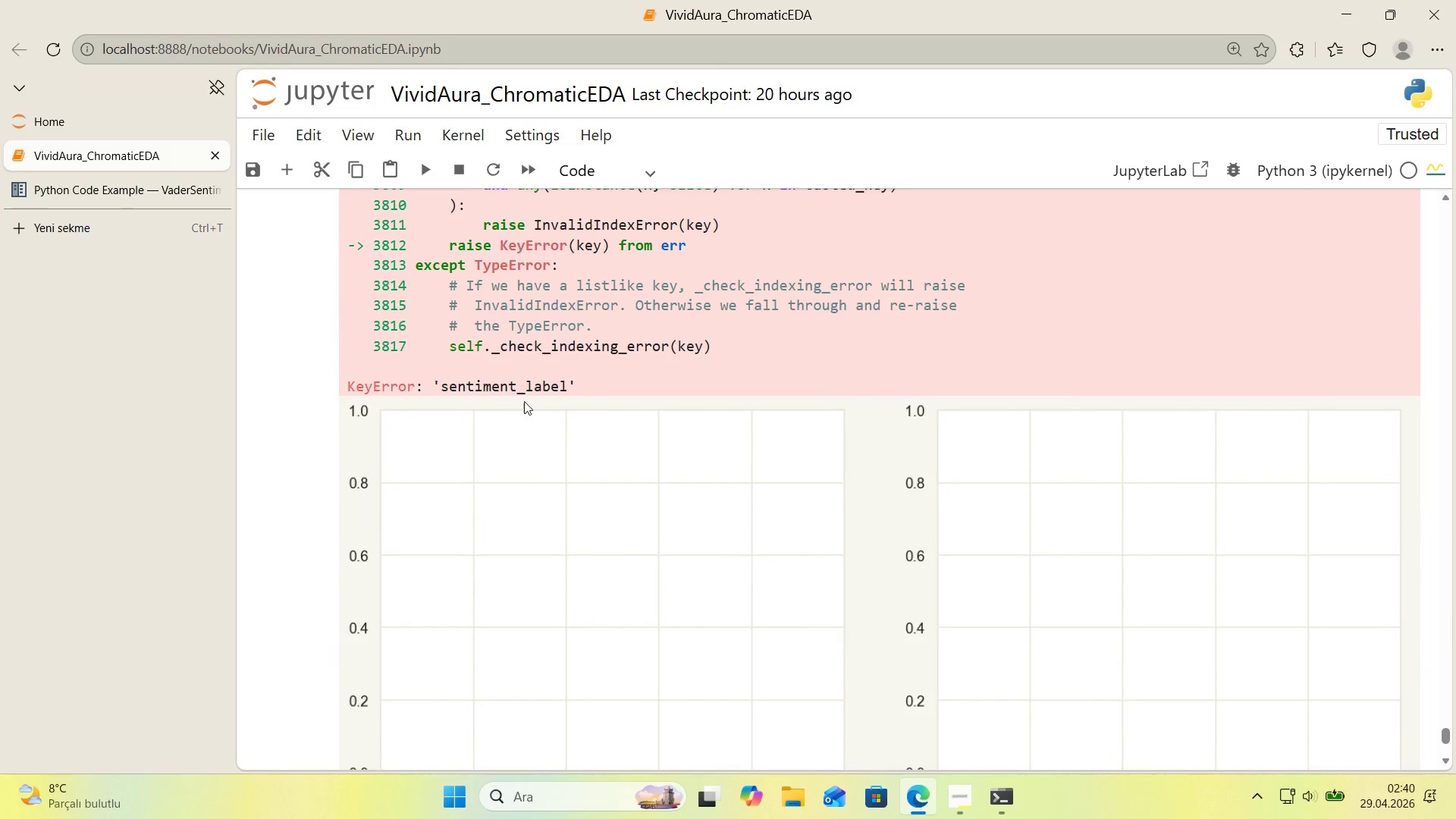 
double_click([511, 386])
 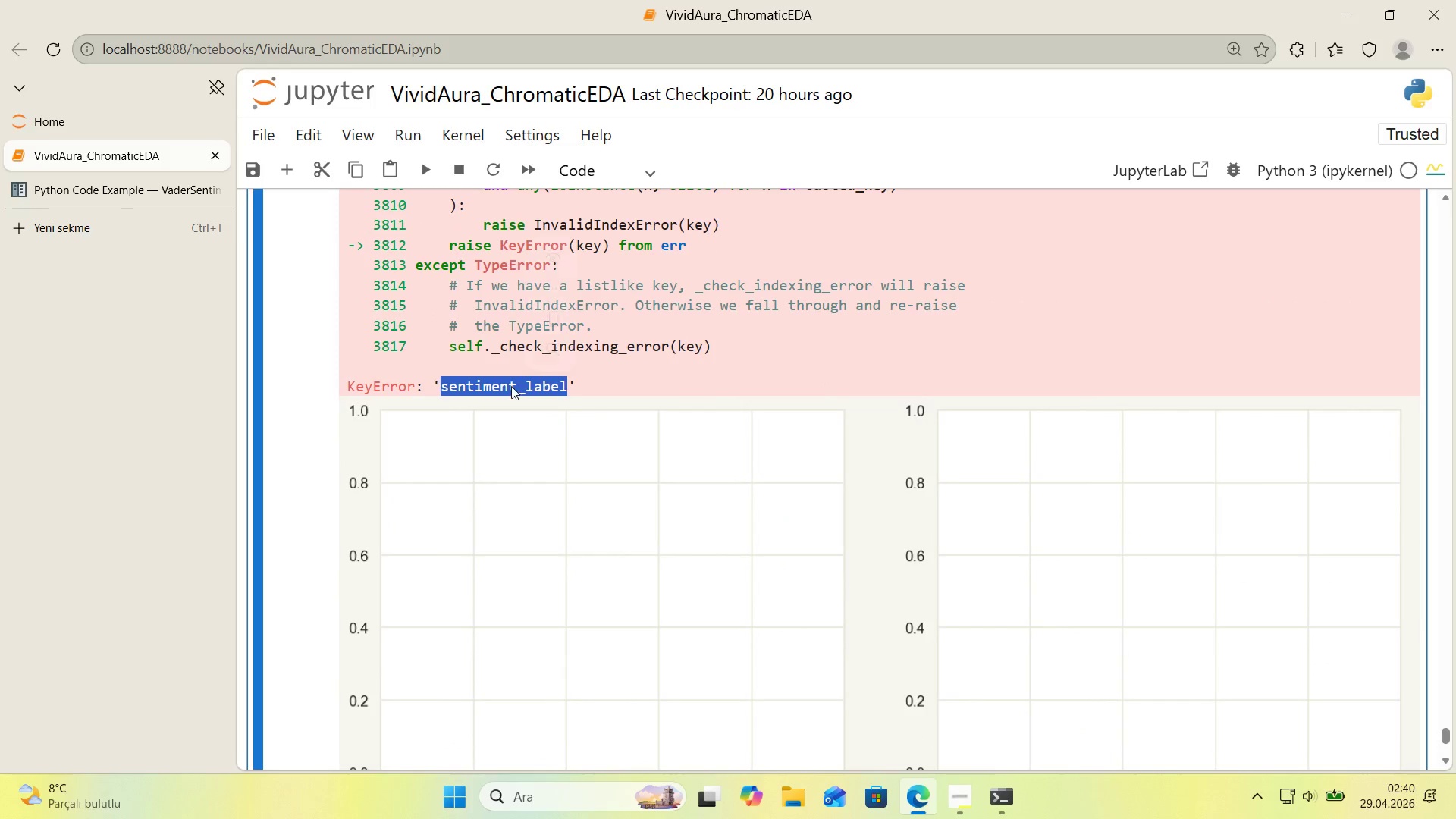 
key(Control+ControlLeft)
 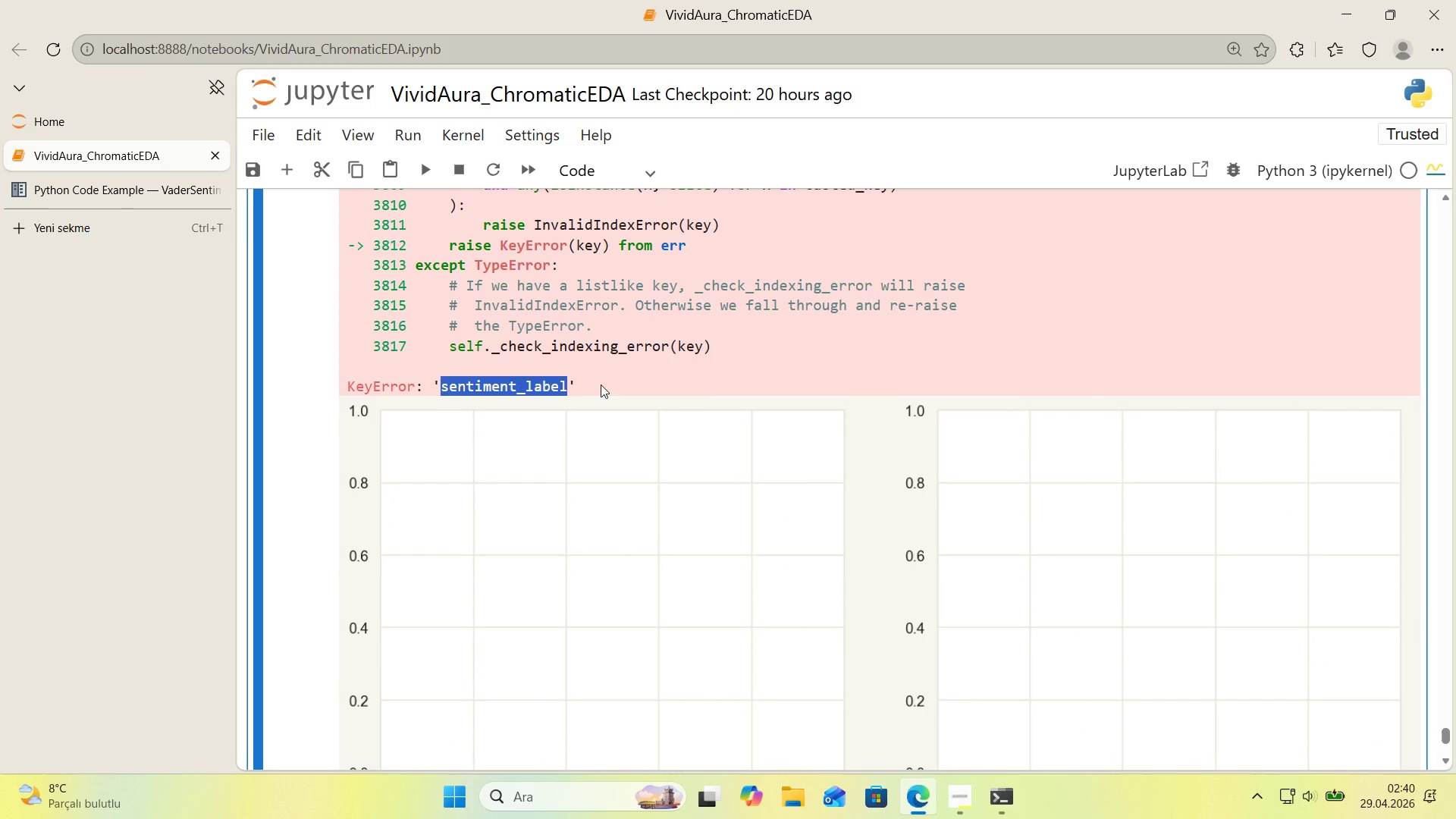 
key(Control+C)
 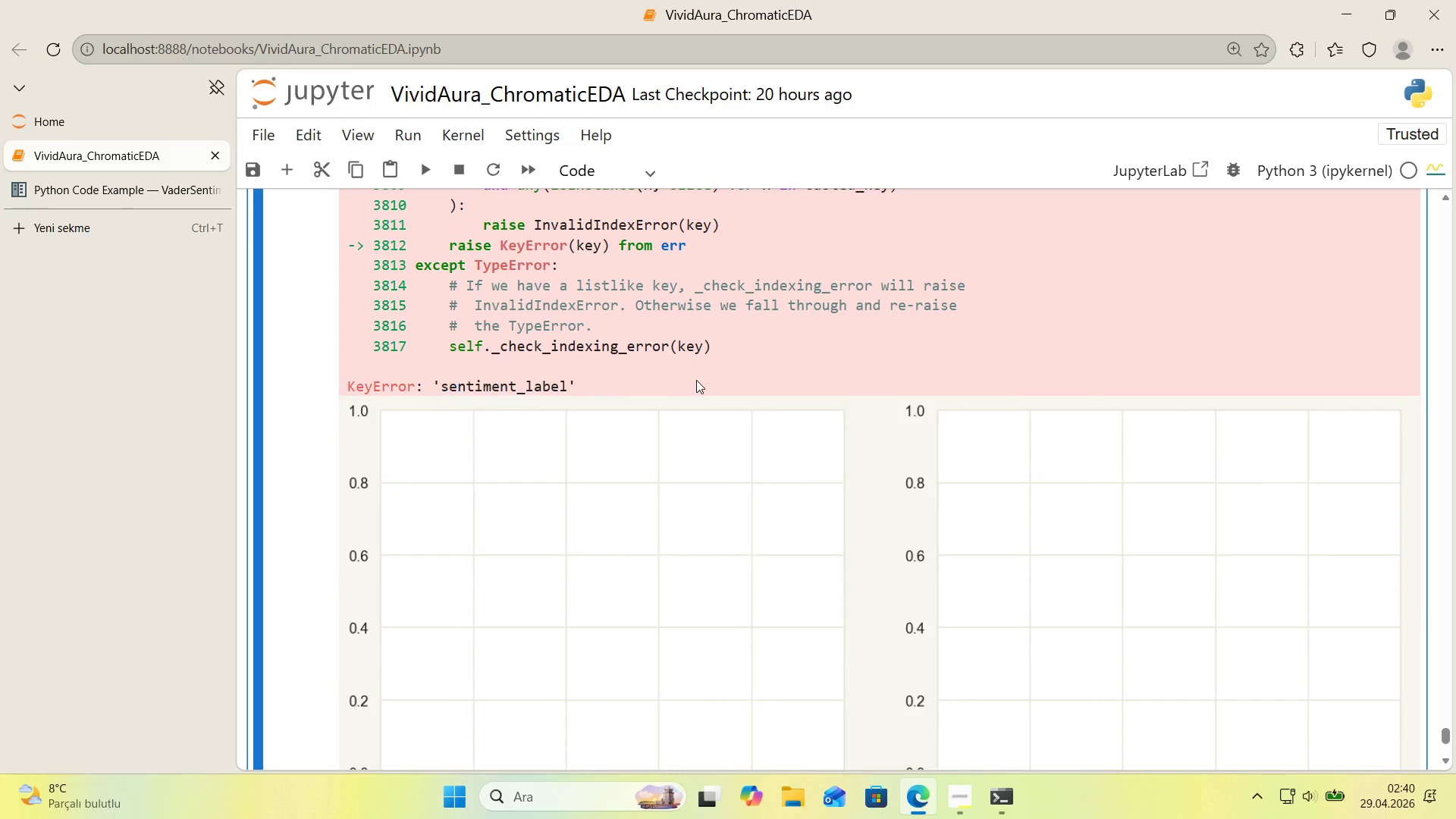 
triple_click([696, 380])
 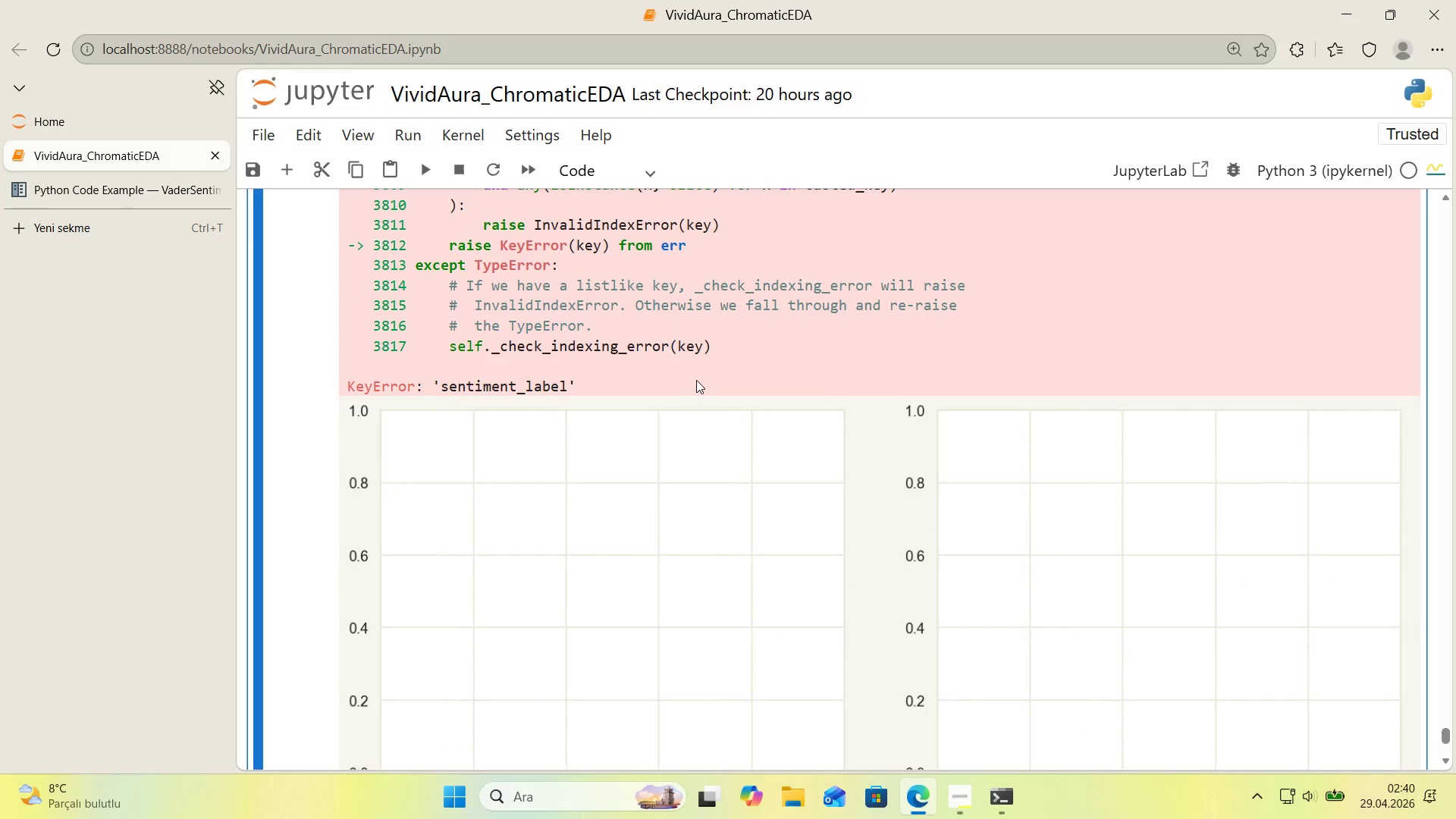 
key(Control+ControlLeft)
 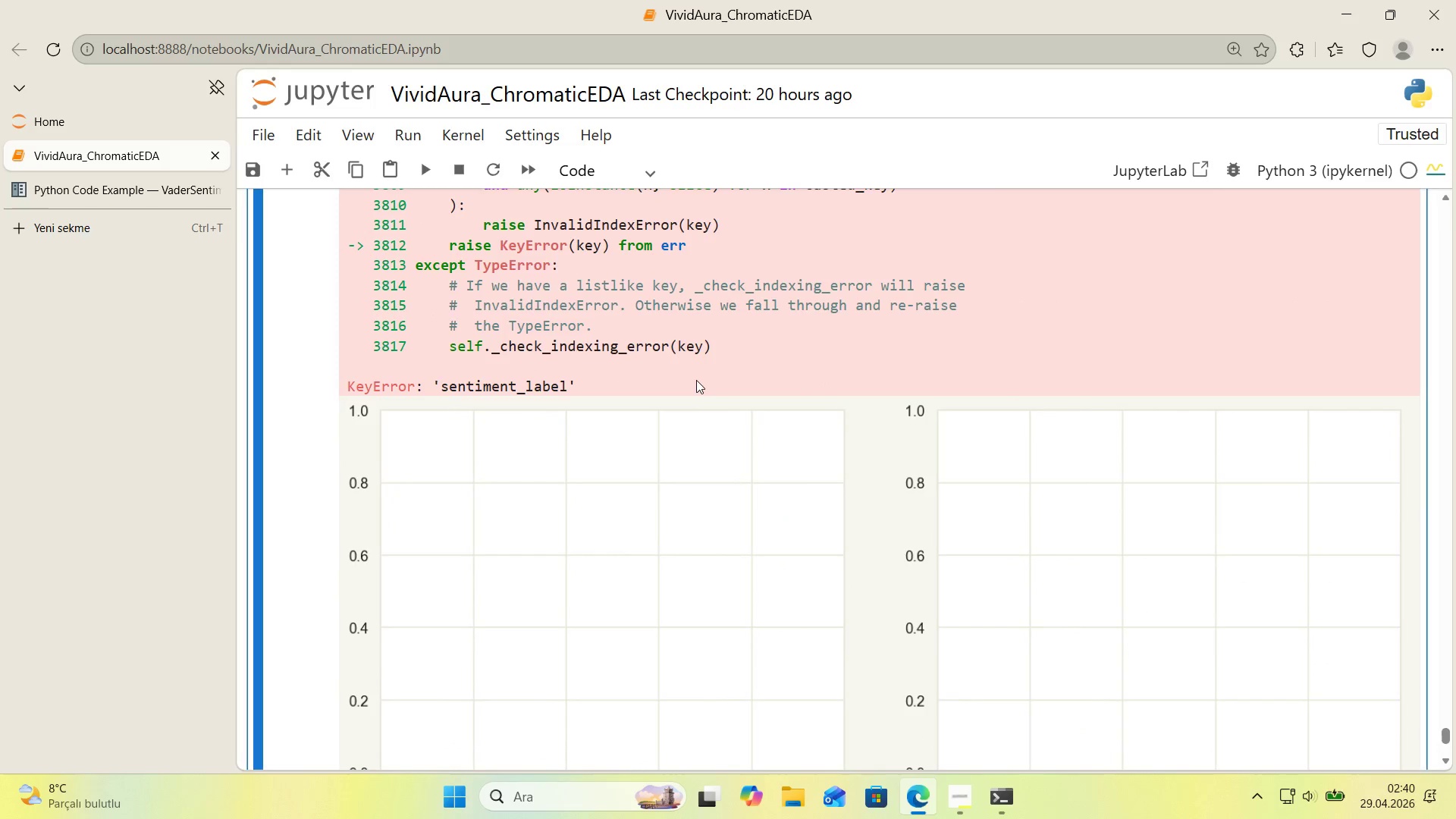 
key(Control+F)
 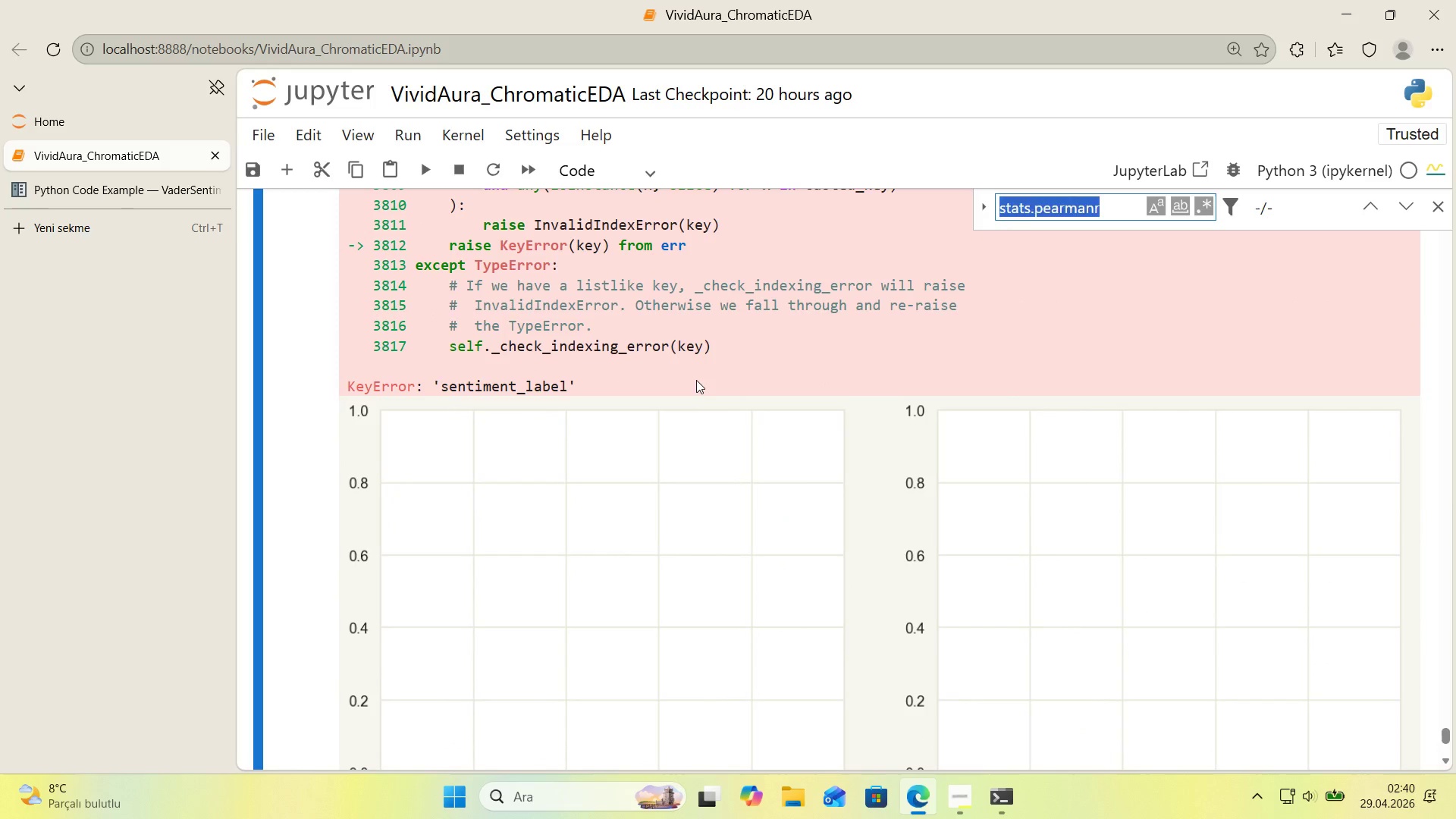 
key(Control+ControlLeft)
 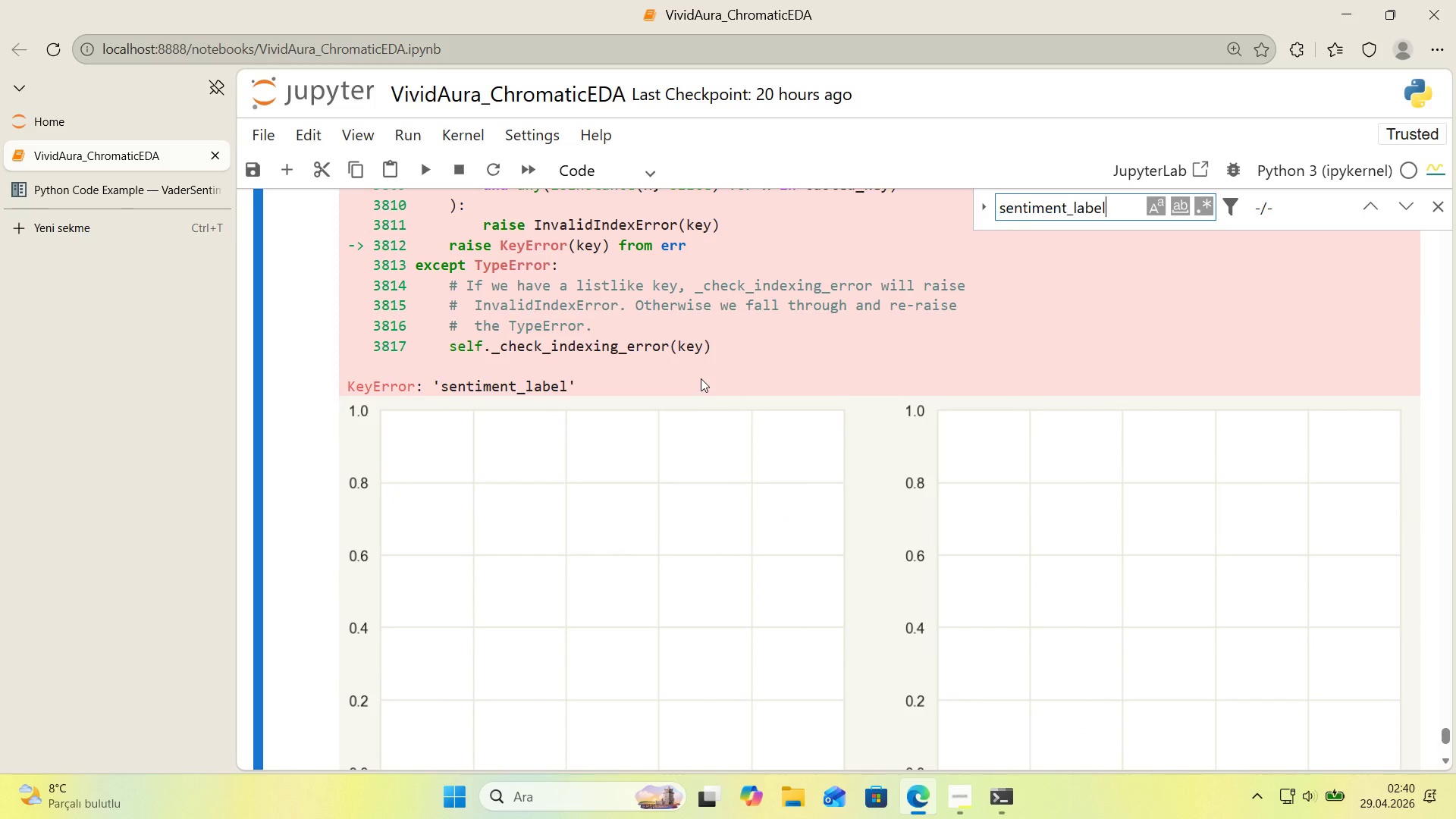 
key(Control+V)
 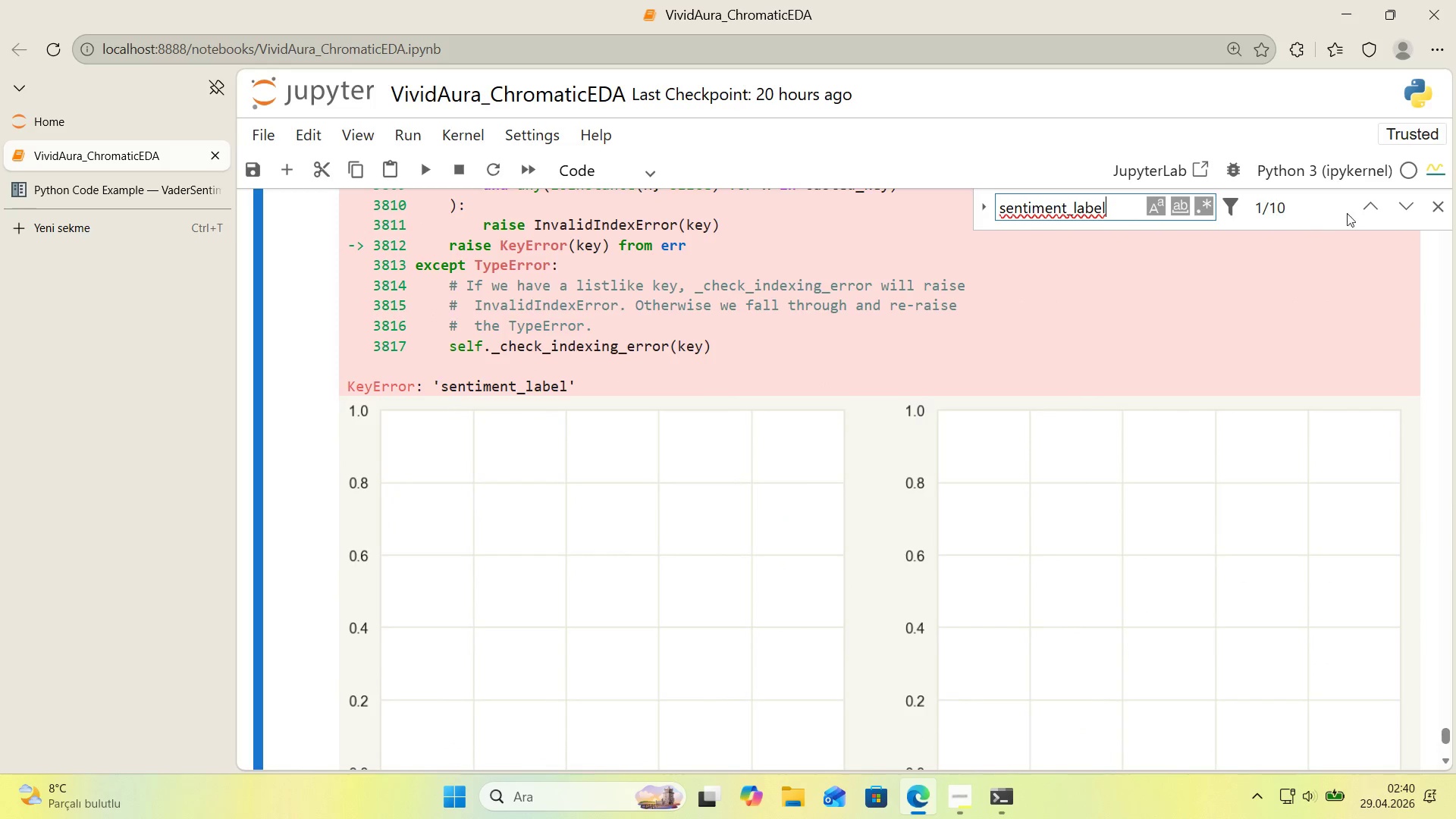 
left_click([1360, 210])
 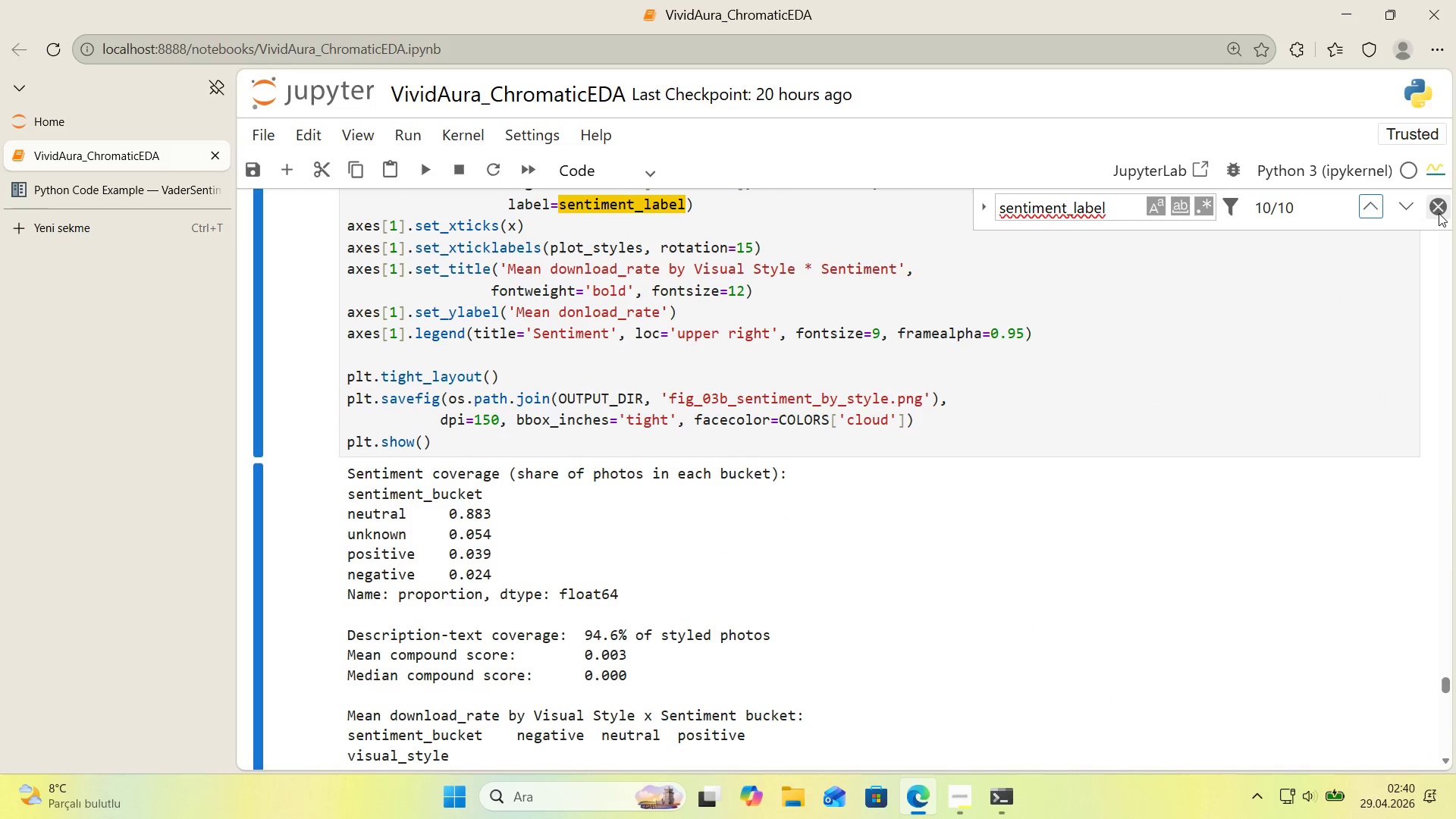 
left_click([1439, 213])
 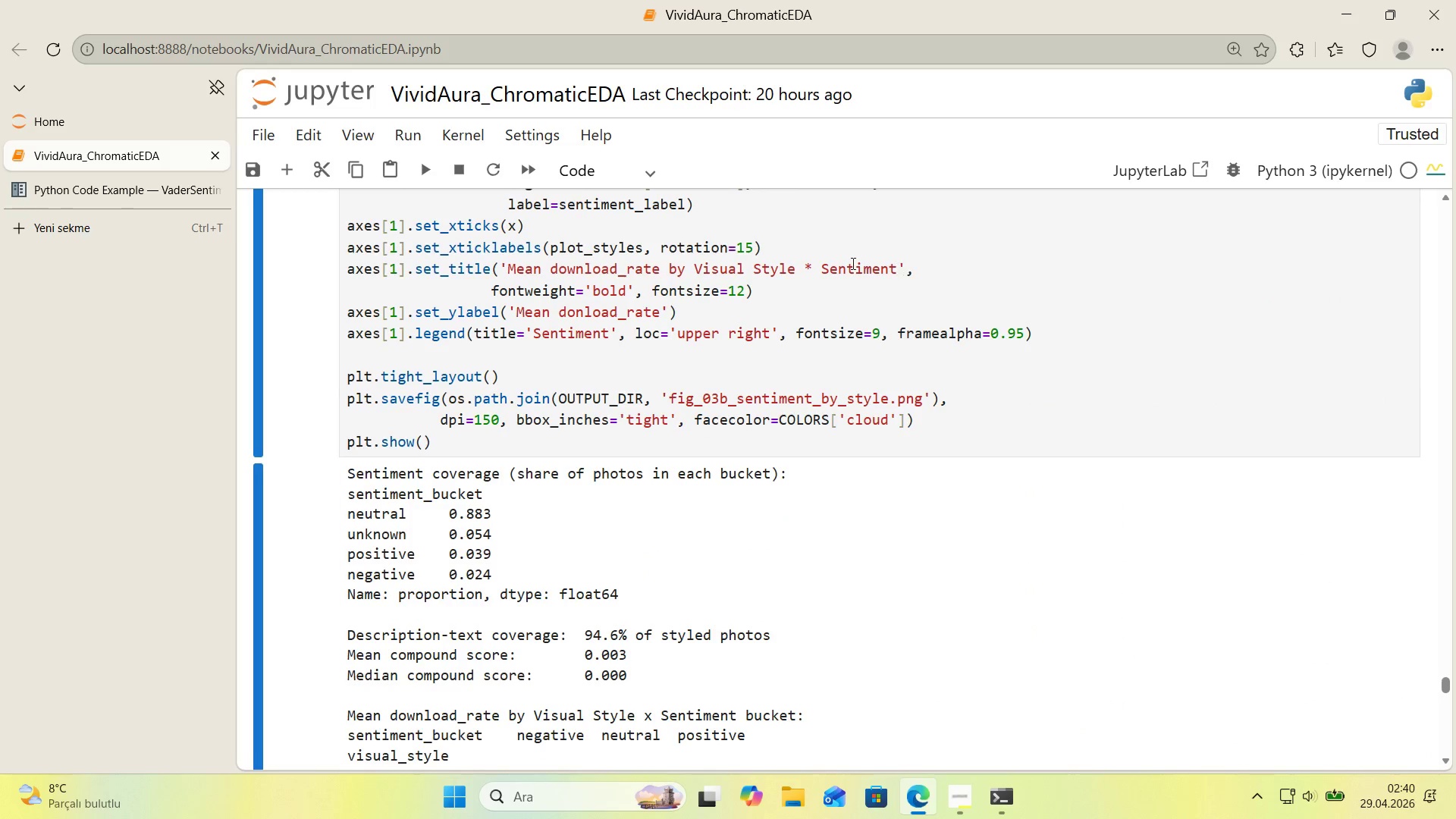 
scroll: coordinate [852, 263], scroll_direction: up, amount: 1.0
 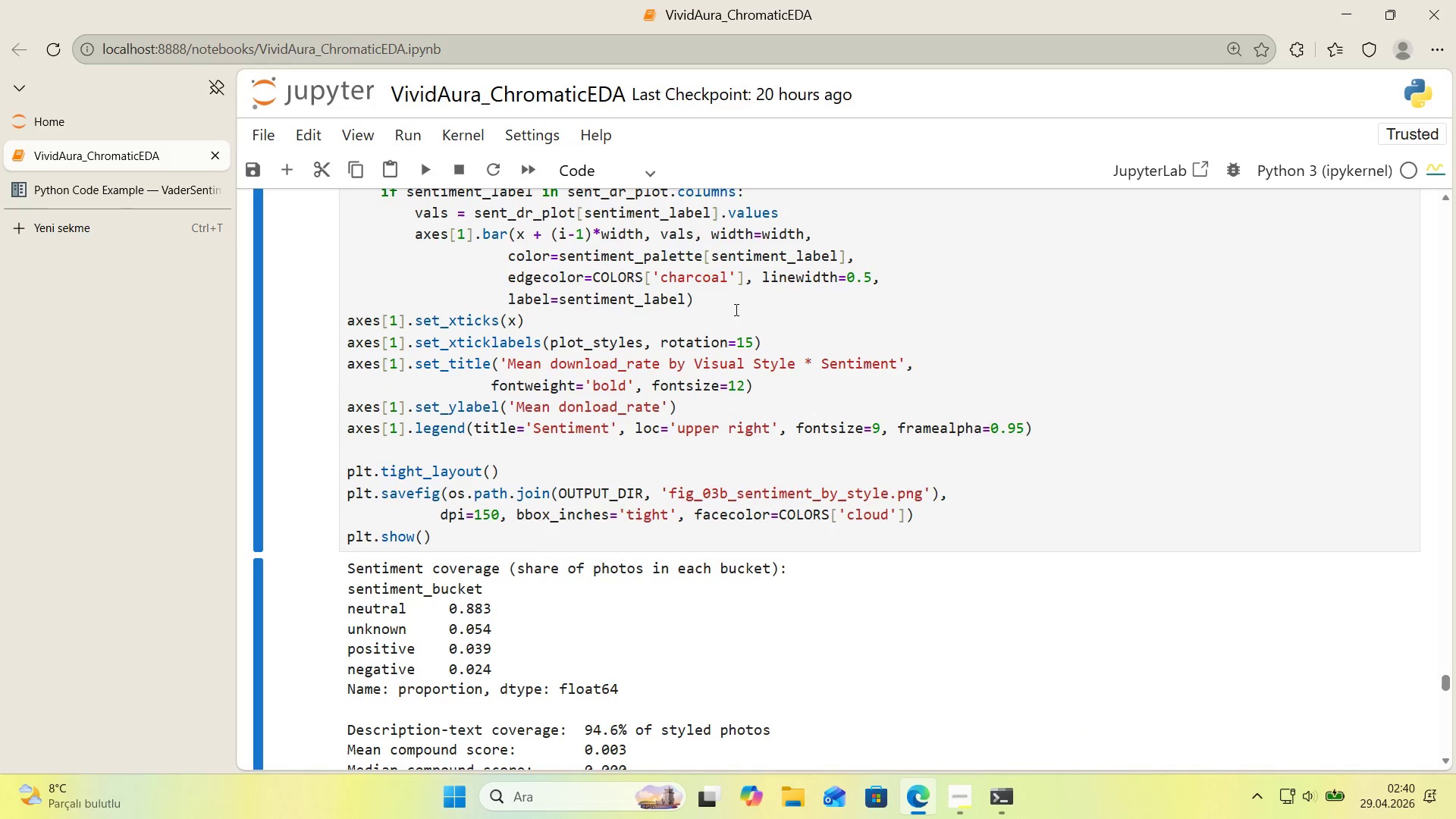 
left_click([724, 304])
 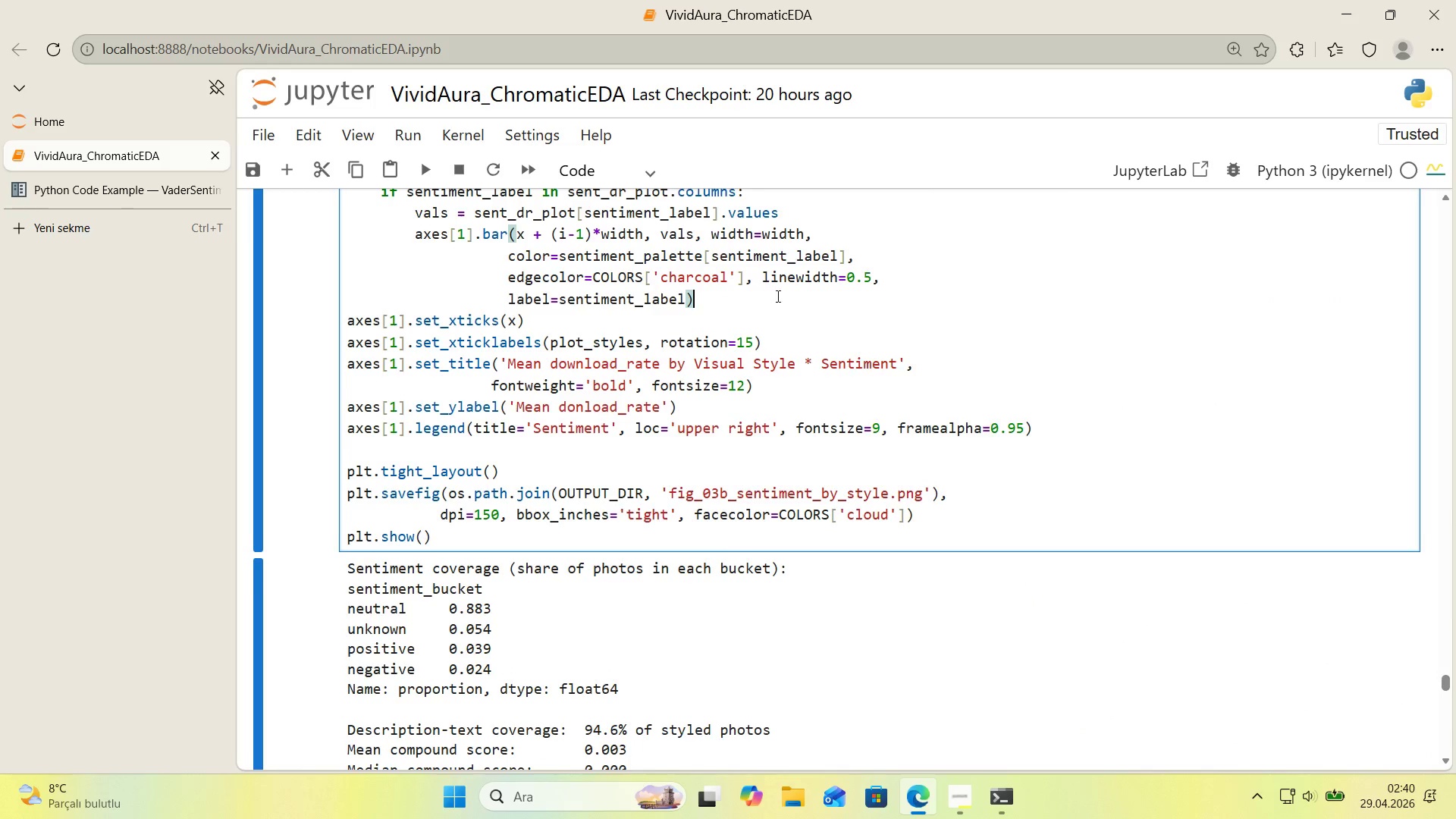 
scroll: coordinate [777, 296], scroll_direction: up, amount: 1.0
 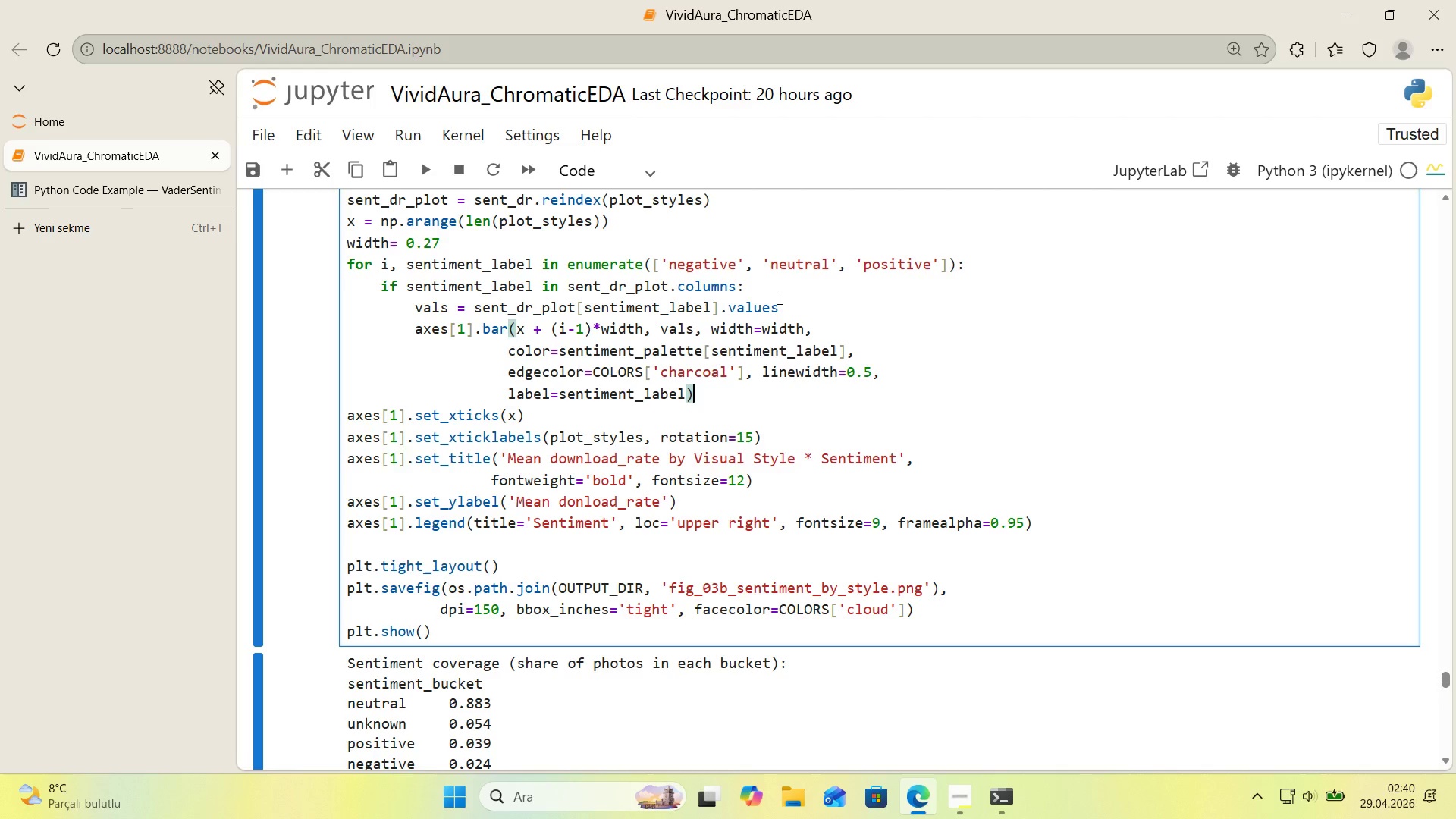 
wait(17.75)
 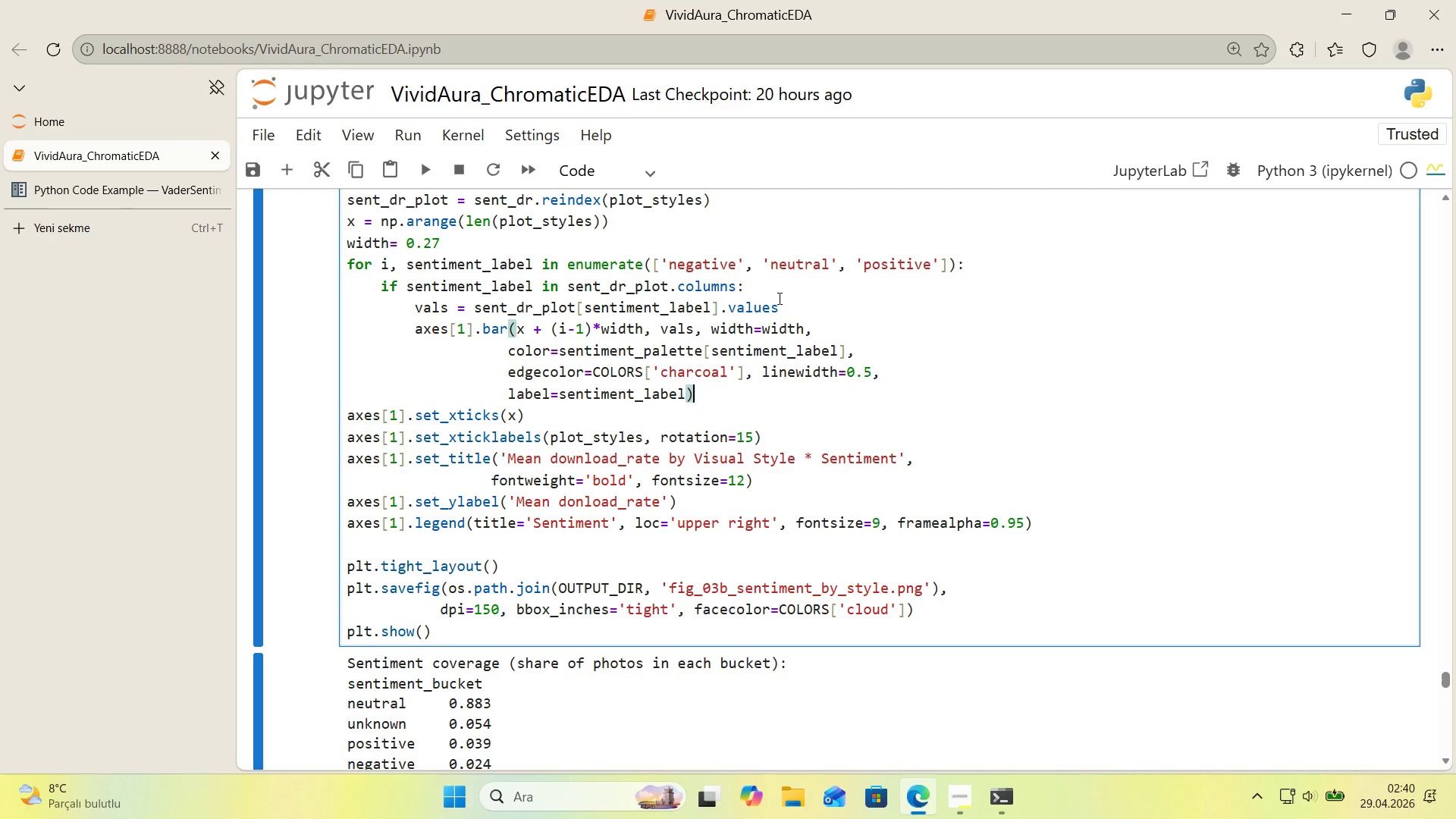 
double_click([466, 264])
 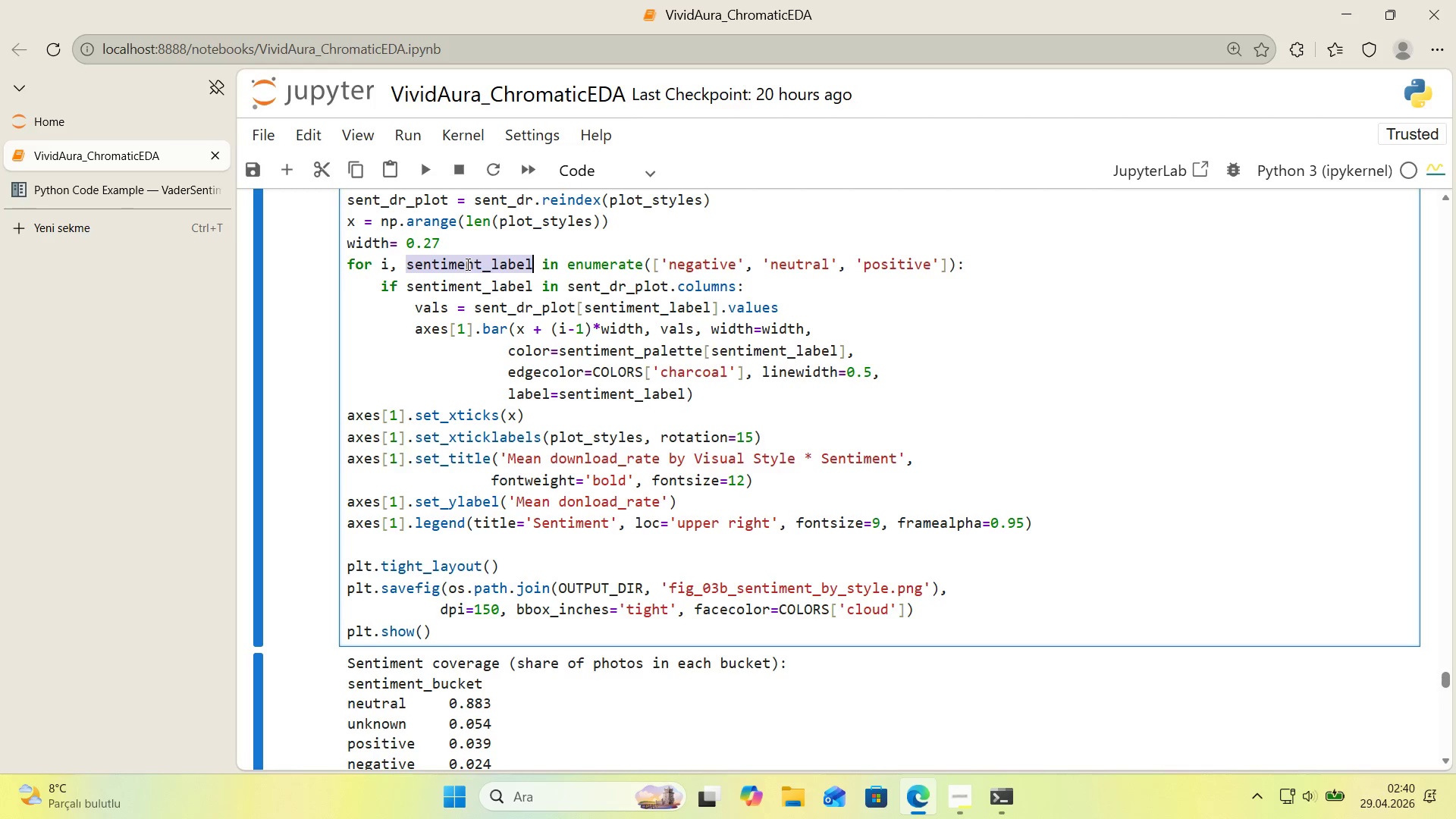 
key(Control+C)
 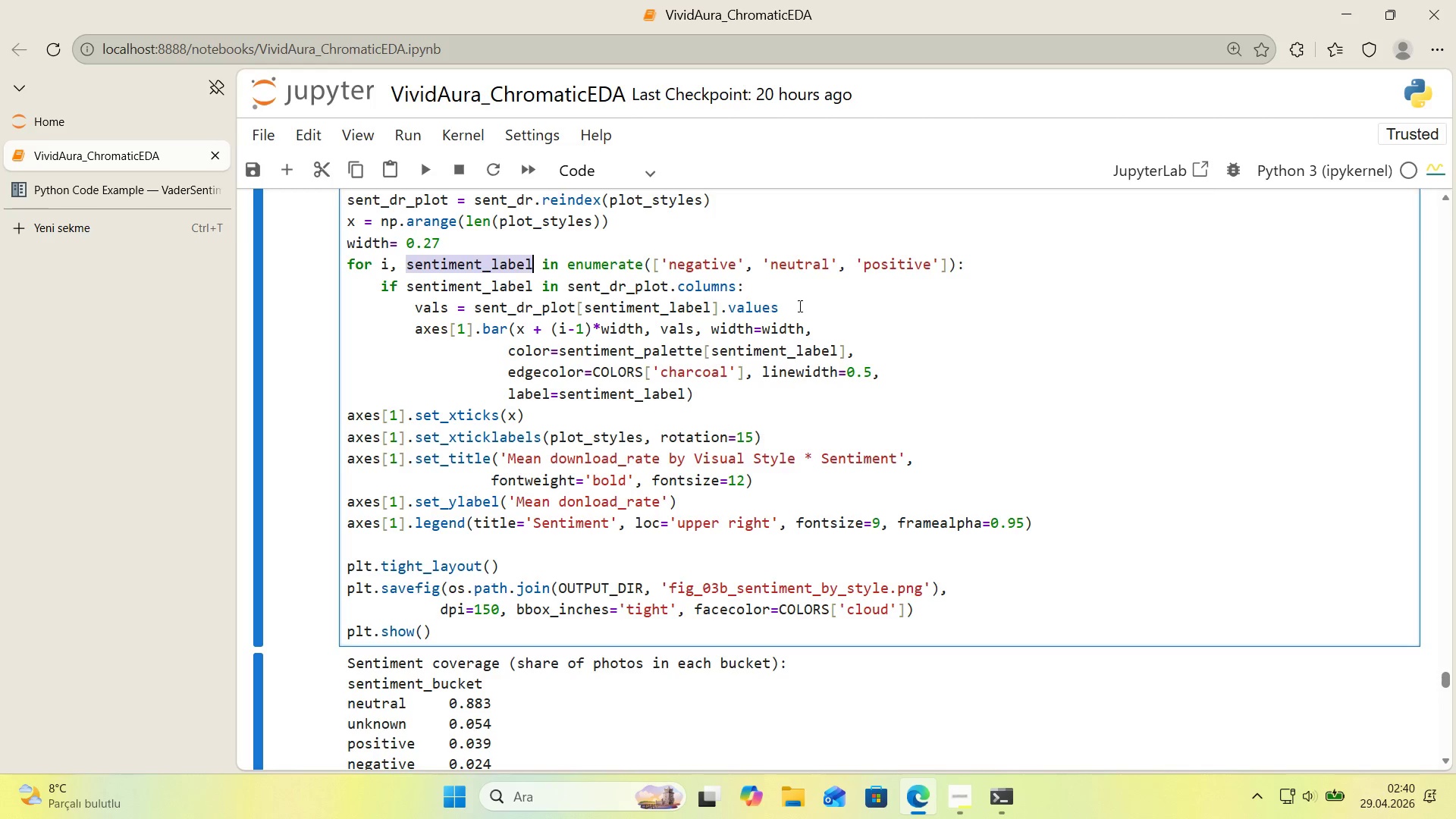 
key(Control+F)
 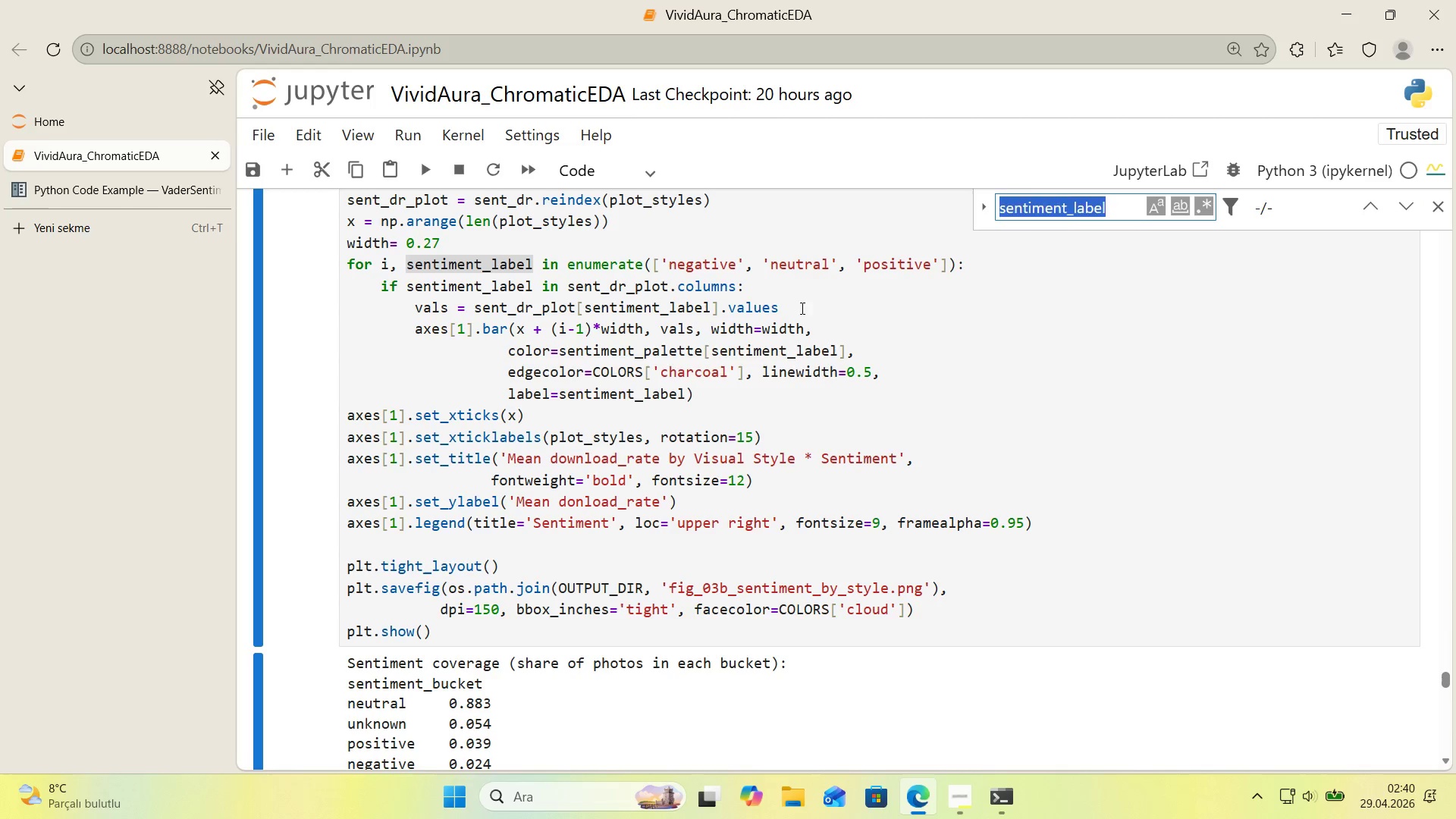 
key(Control+ControlLeft)
 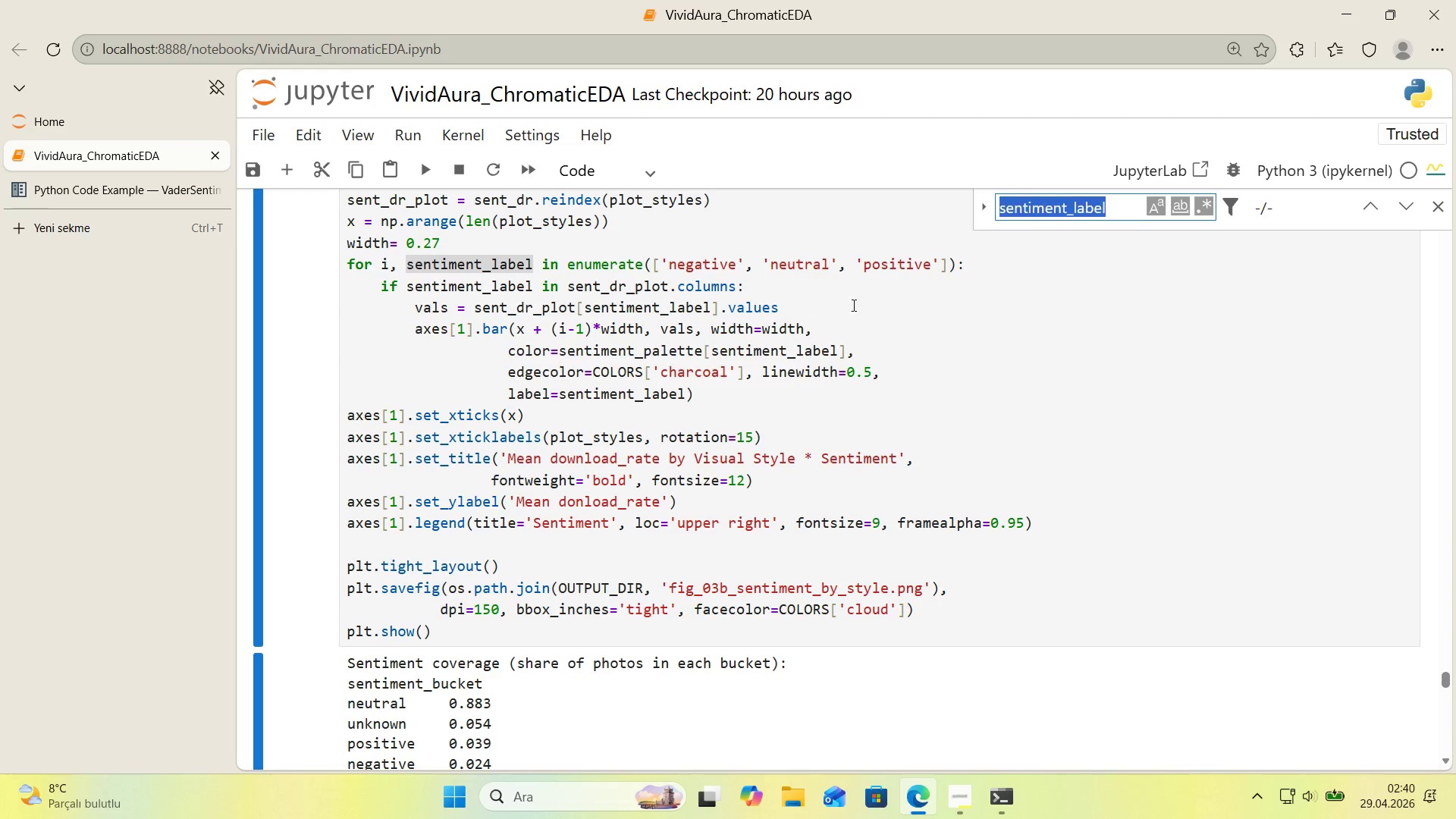 
key(Control+V)
 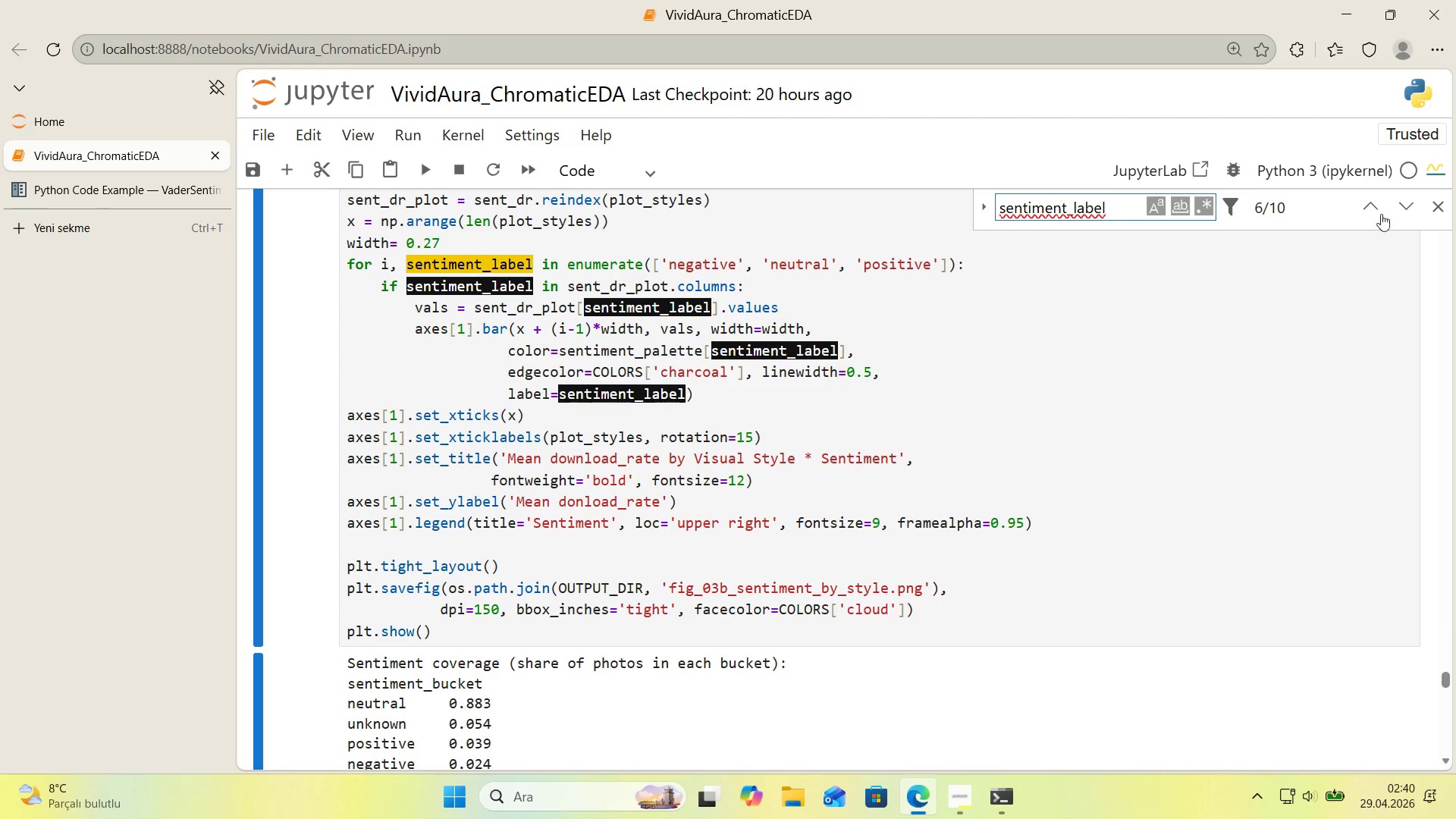 
scroll: coordinate [1051, 346], scroll_direction: up, amount: 6.0
 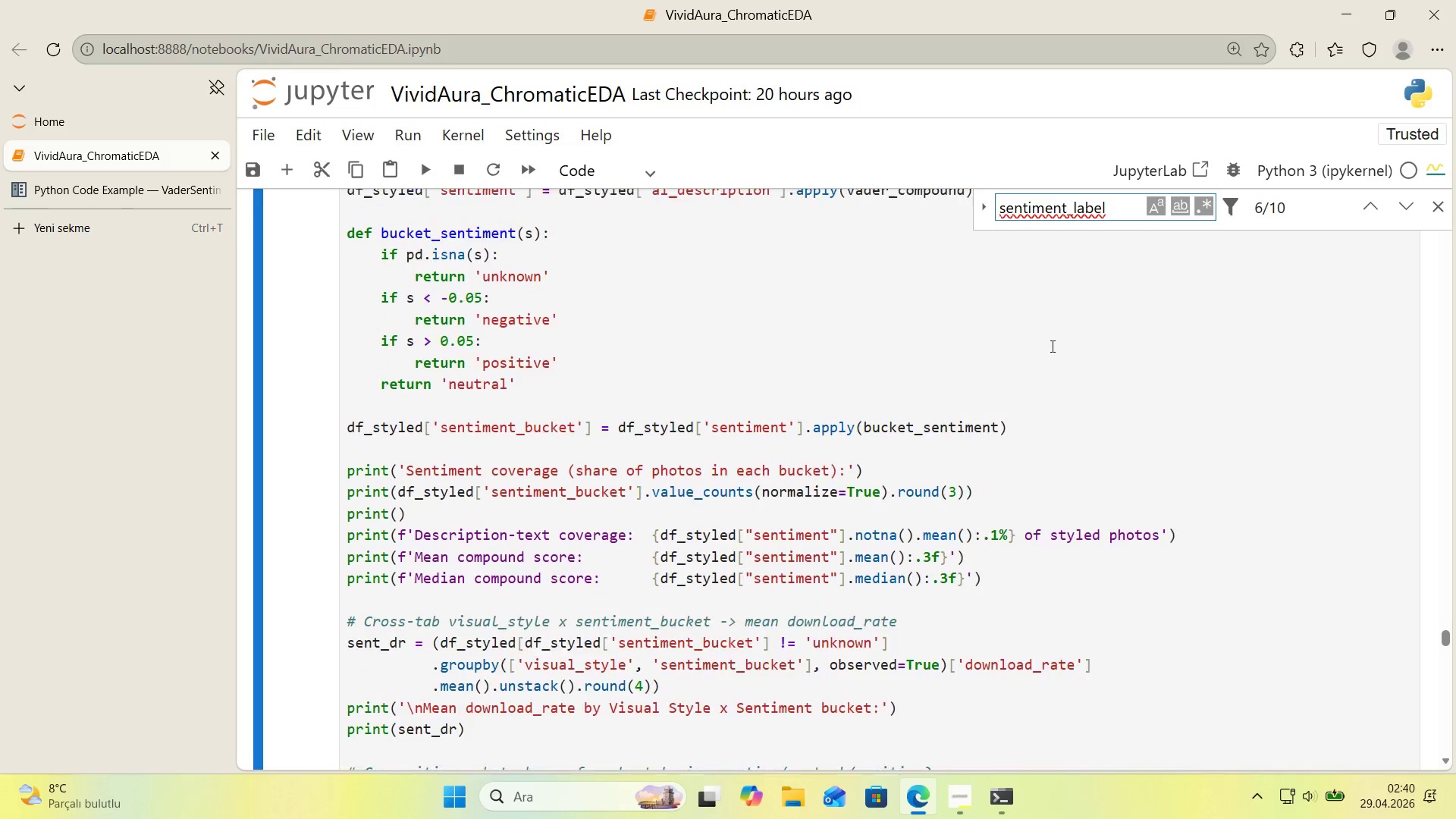 
scroll: coordinate [1040, 437], scroll_direction: down, amount: 17.0
 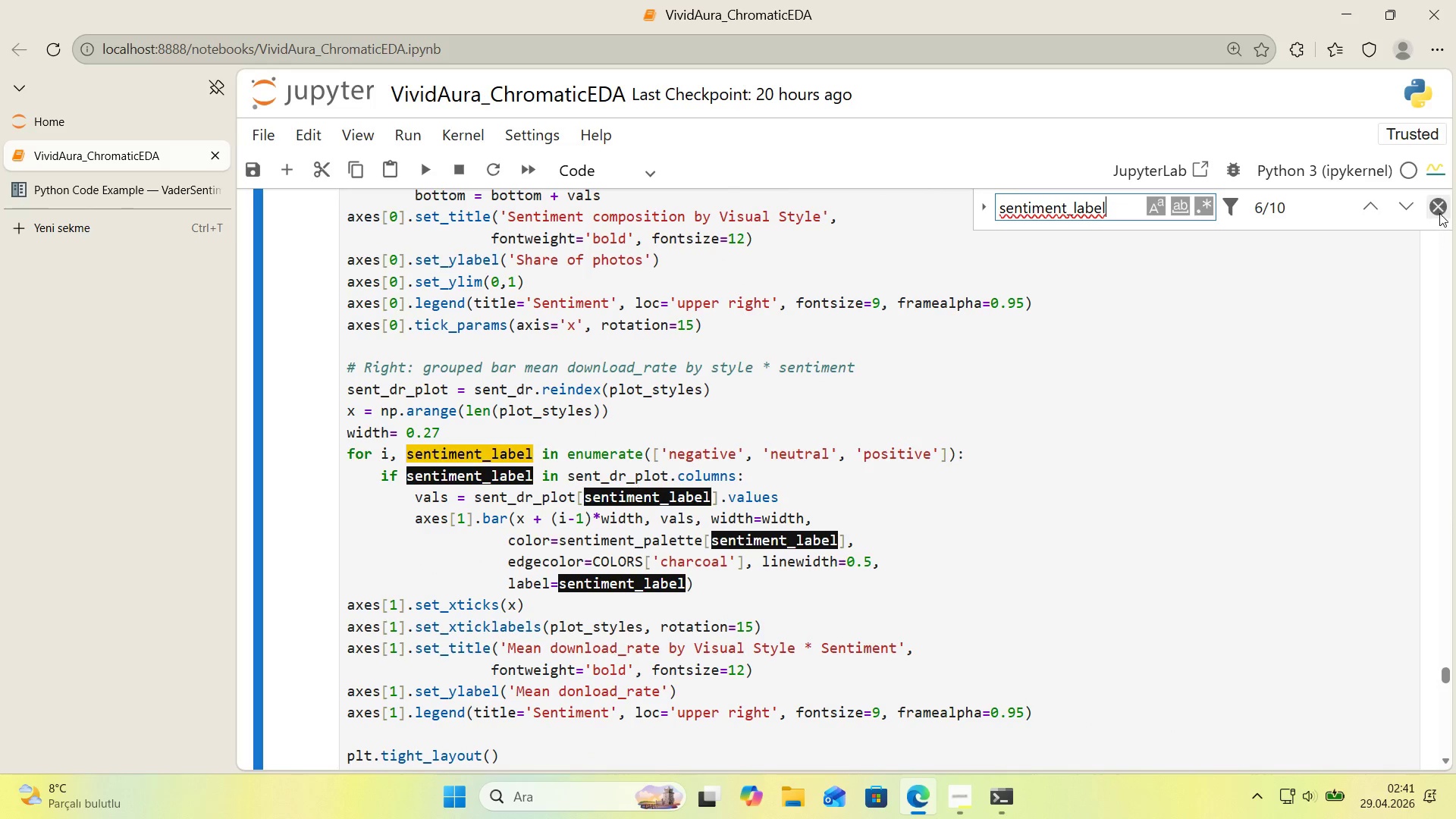 
left_click([1445, 211])
 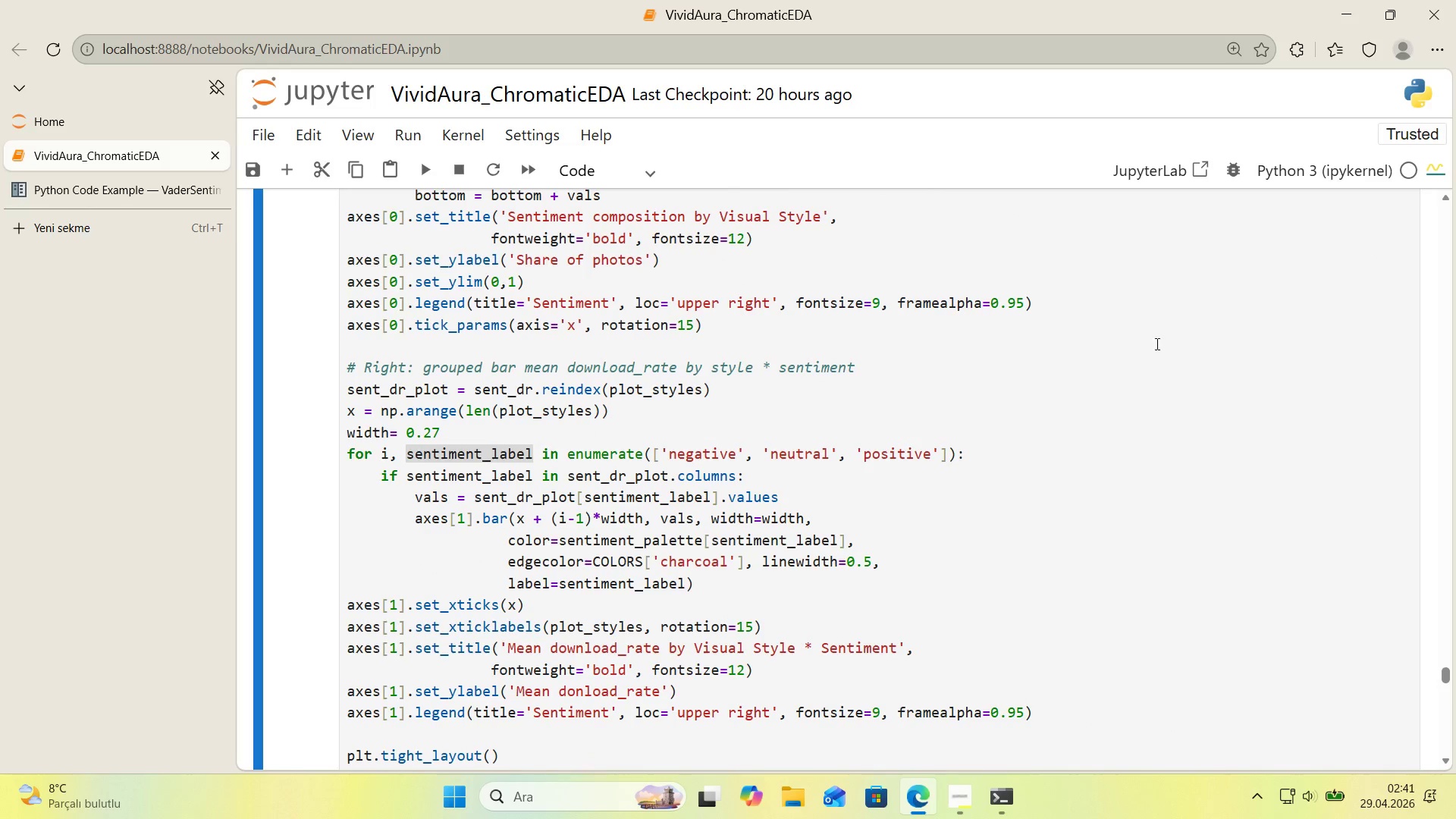 
scroll: coordinate [1116, 357], scroll_direction: down, amount: 21.0
 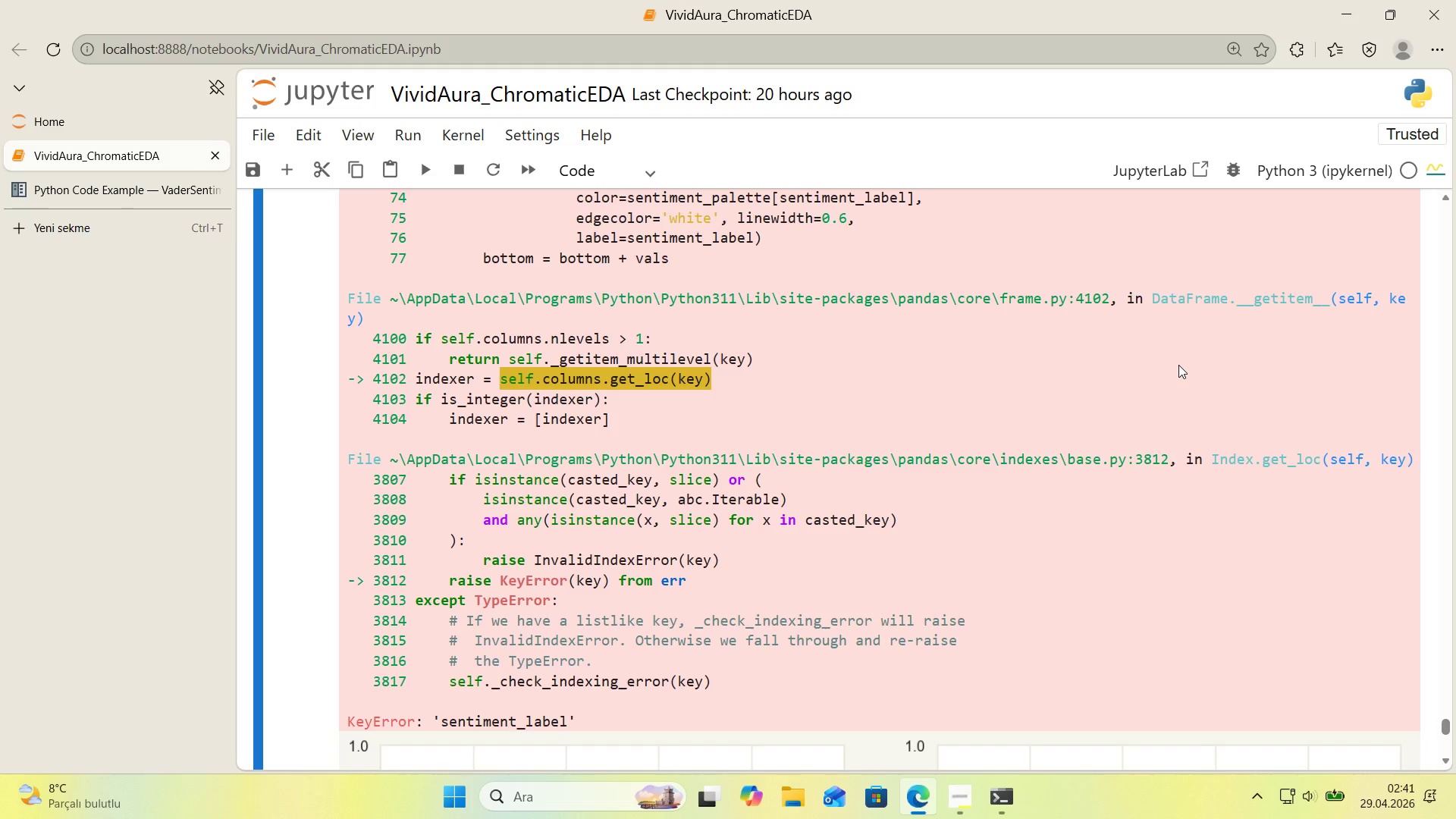 
wait(43.97)
 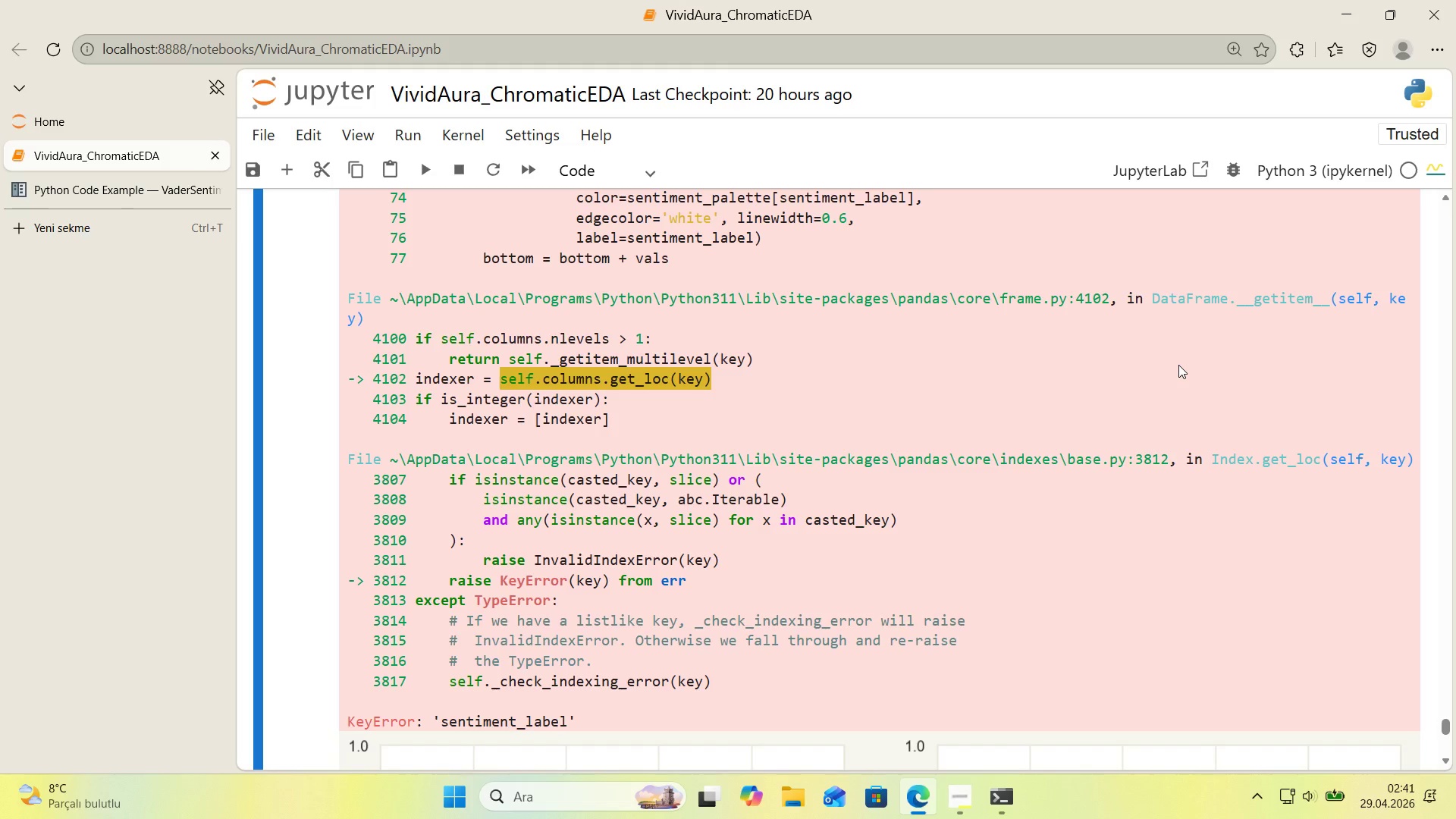 
scroll: coordinate [852, 305], scroll_direction: up, amount: 5.0
 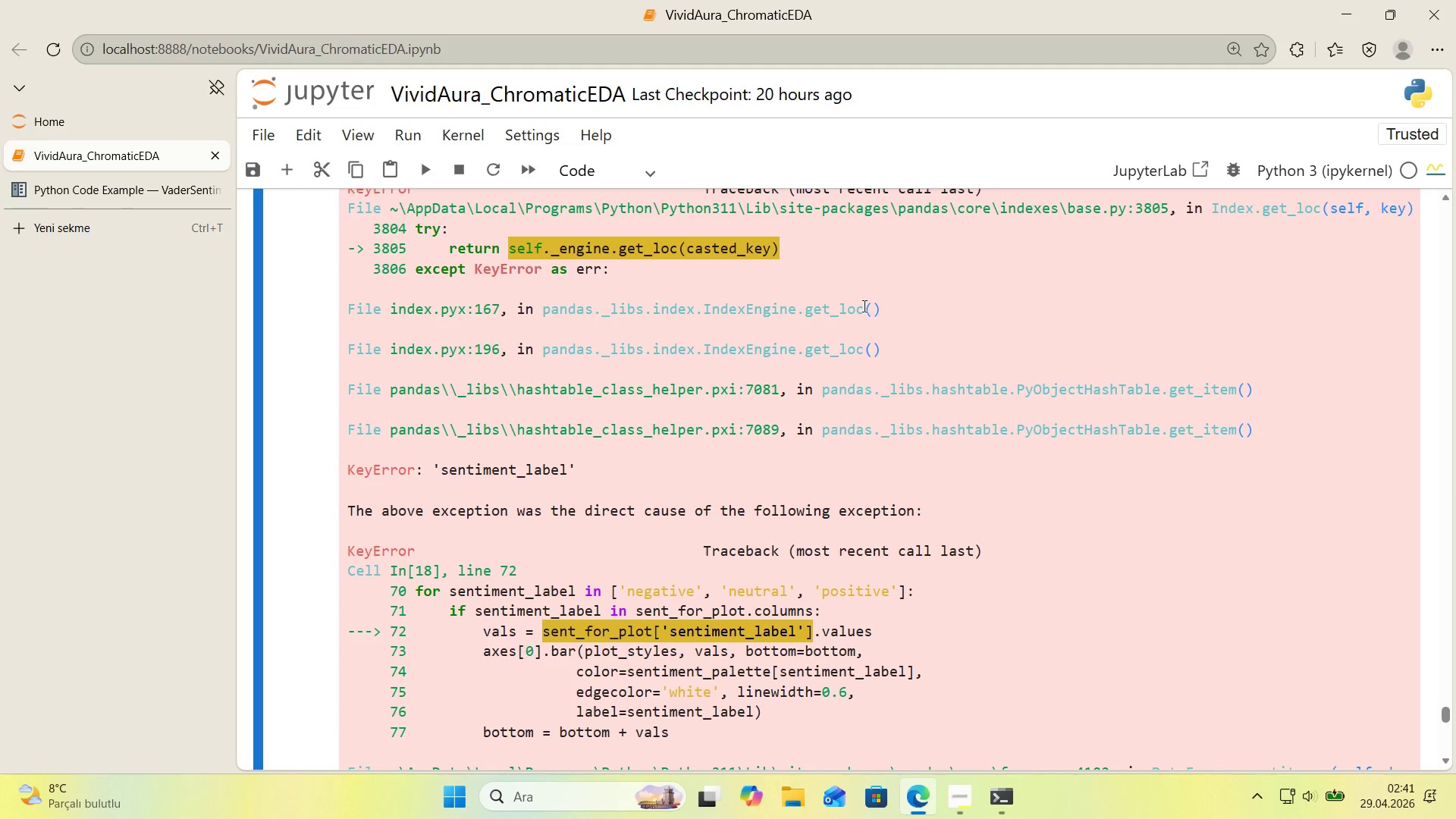 
wait(6.83)
 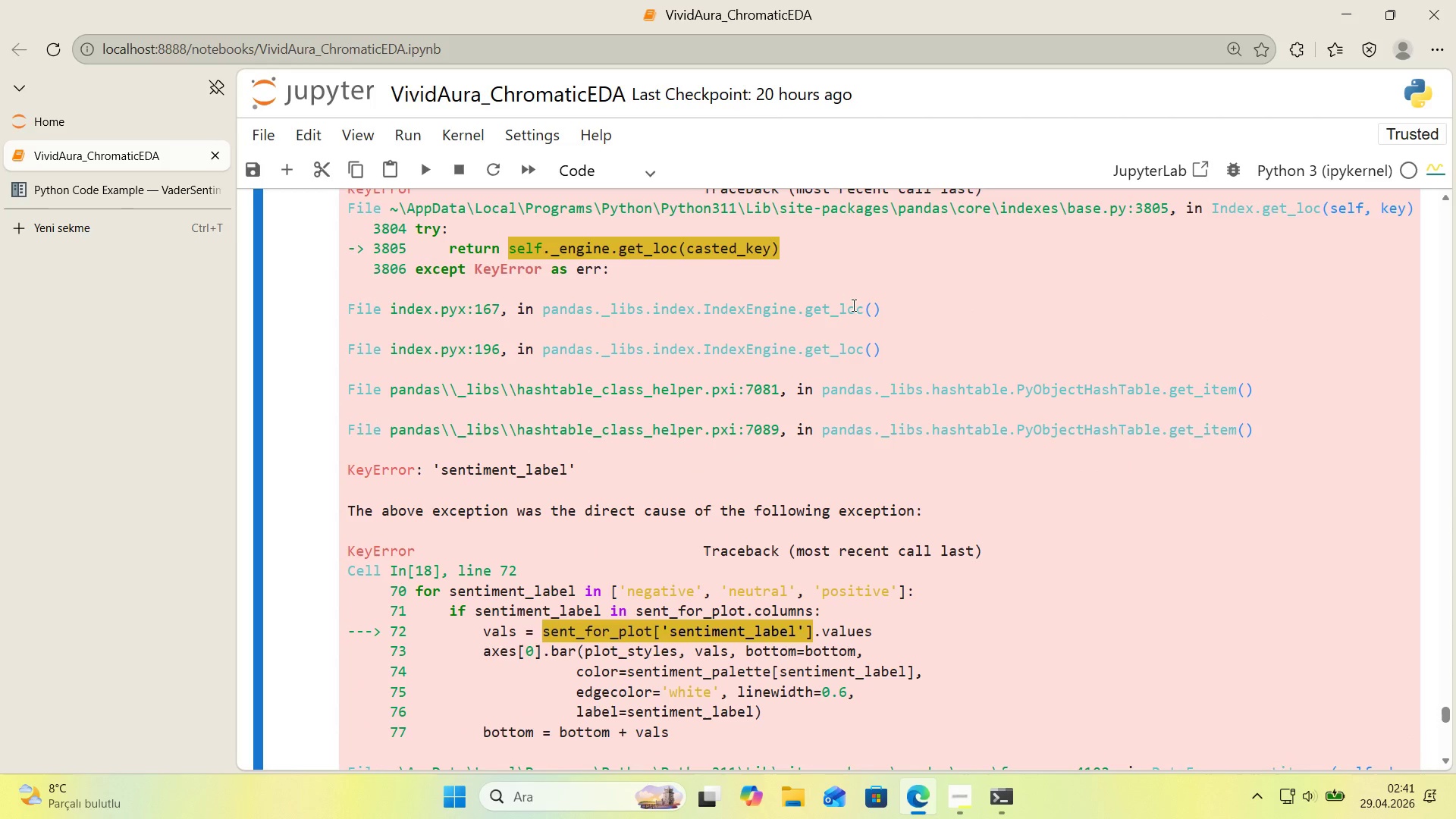 
scroll: coordinate [863, 305], scroll_direction: up, amount: 2.0
 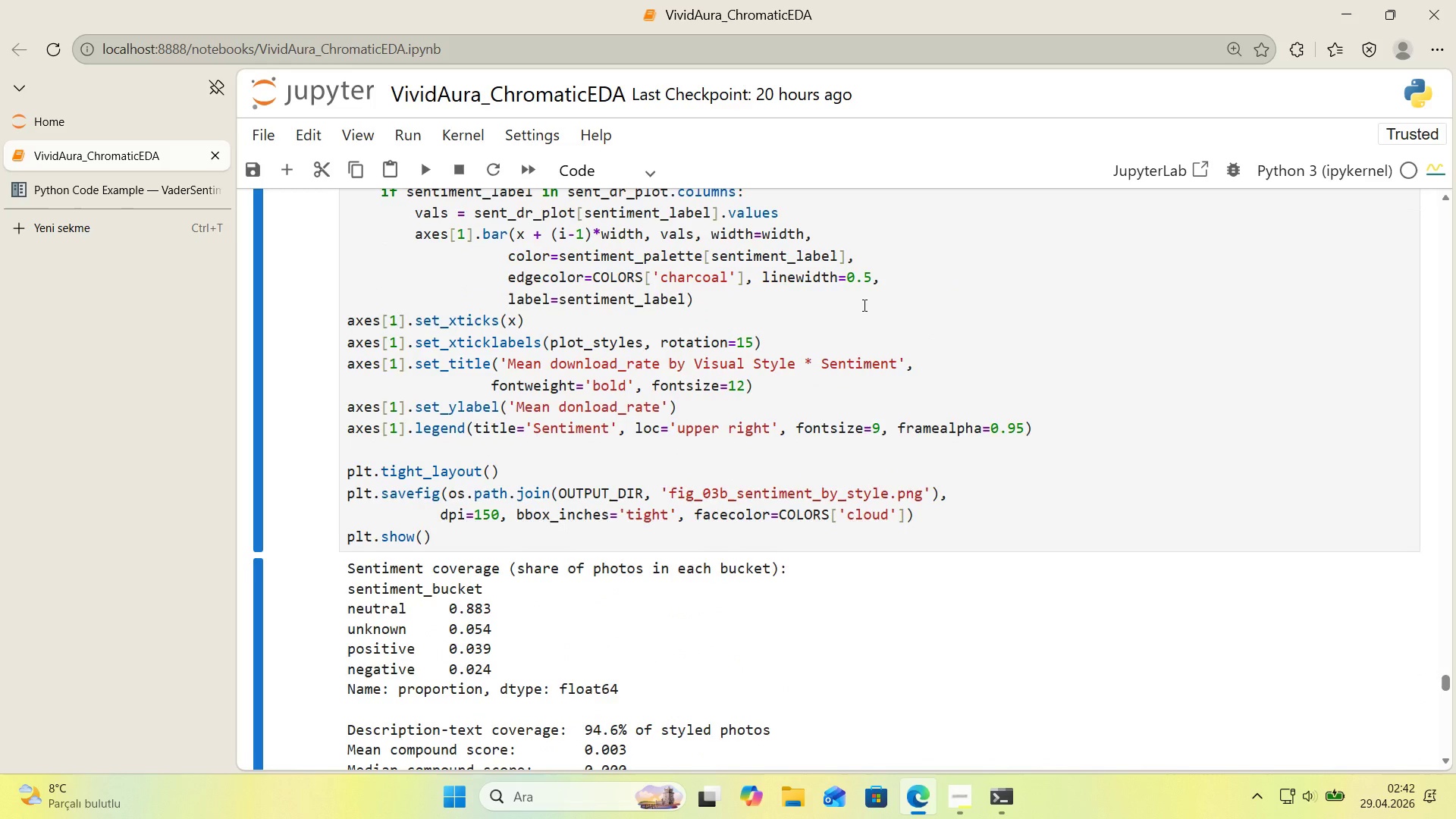 
scroll: coordinate [863, 305], scroll_direction: down, amount: 3.0
 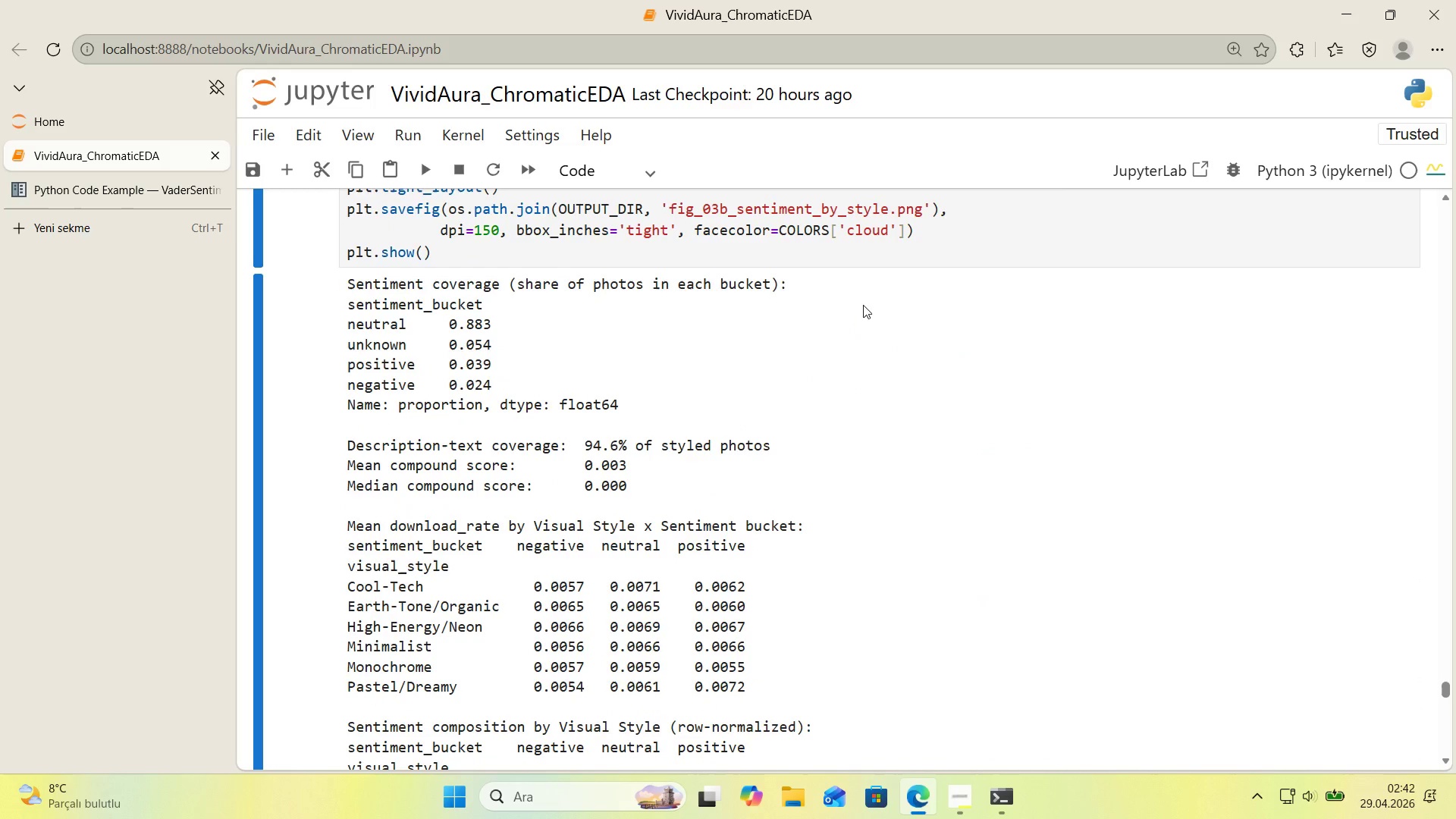 
wait(21.86)
 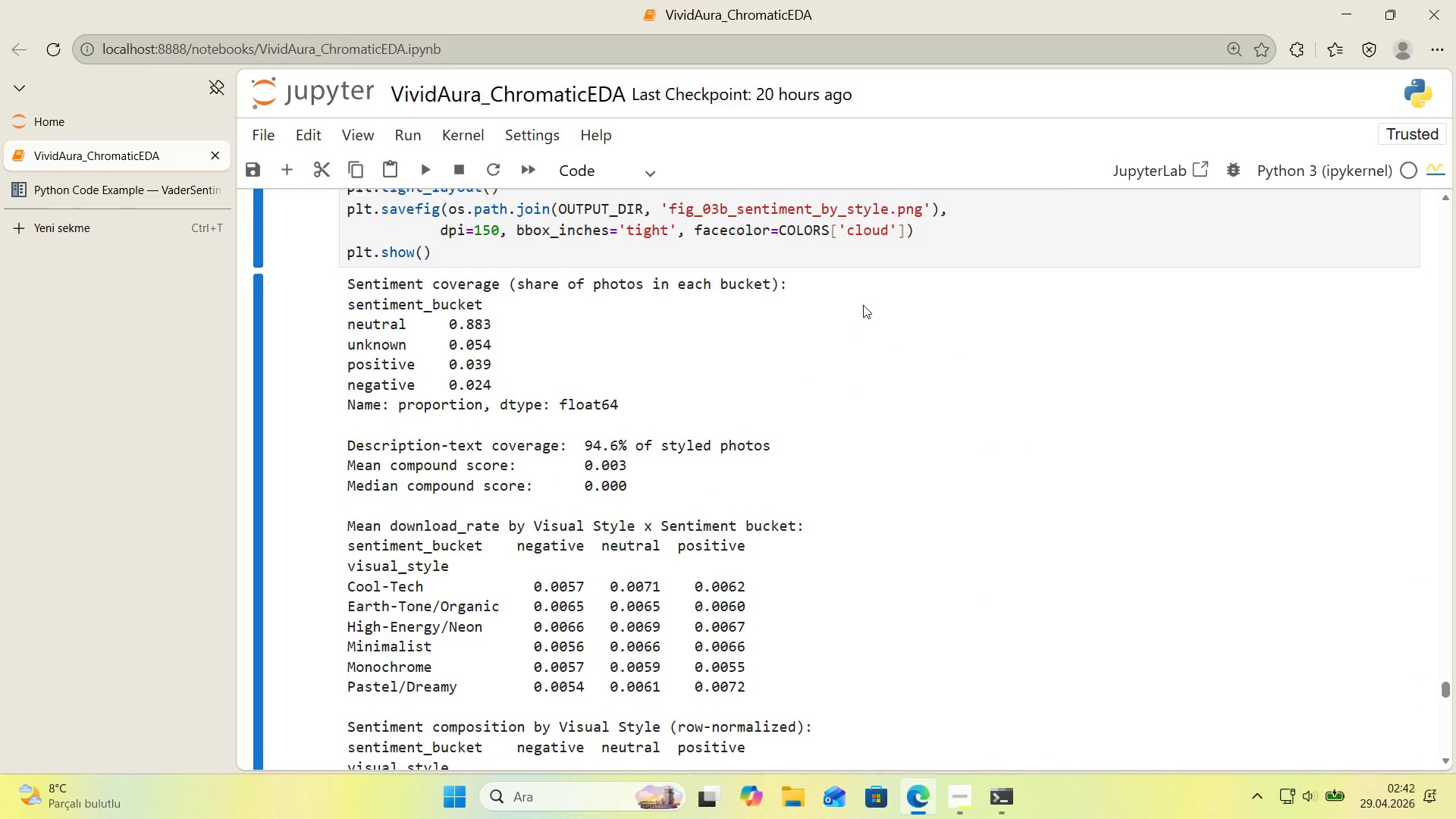 
left_click([477, 140])
 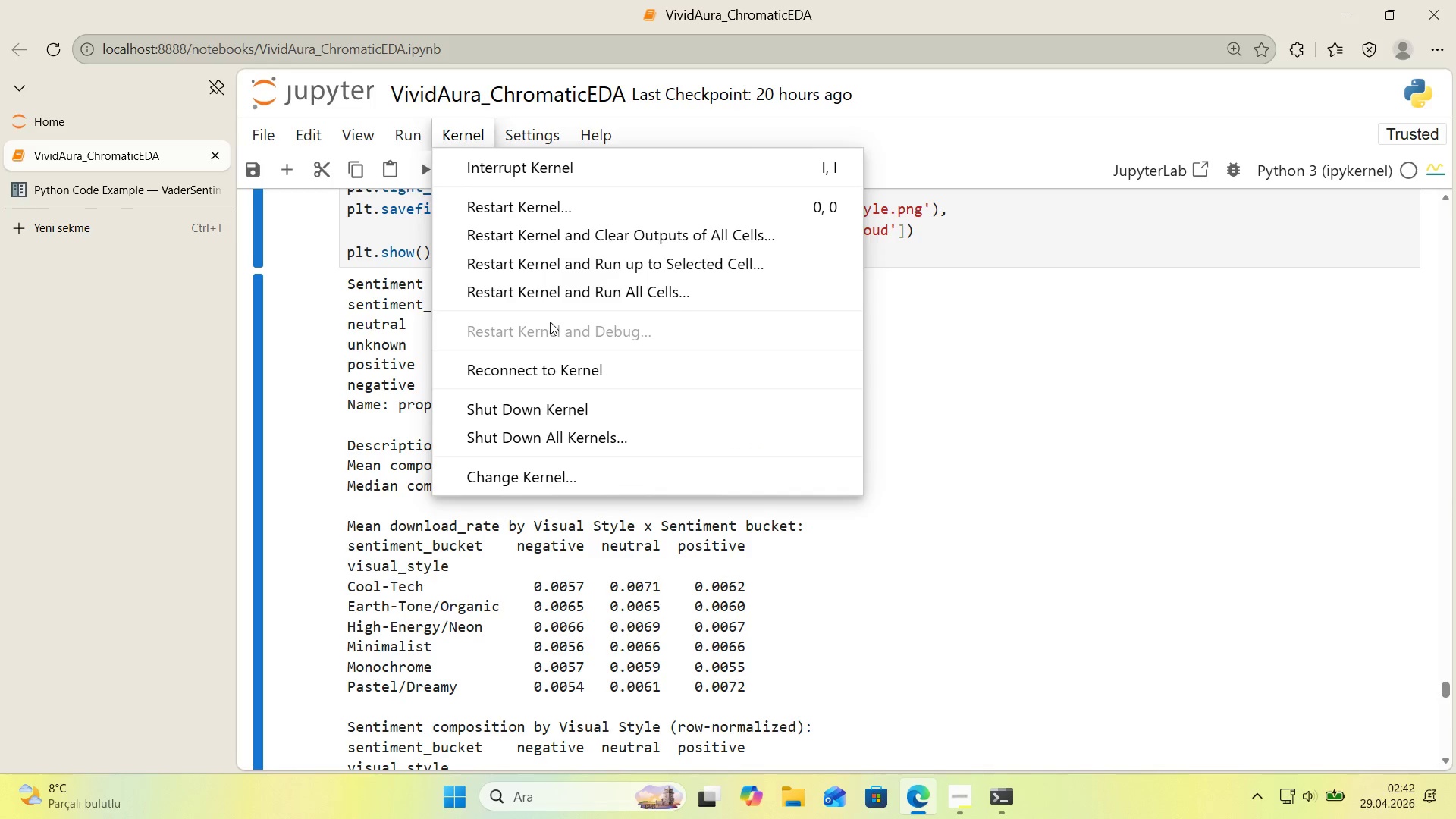 
left_click([558, 297])
 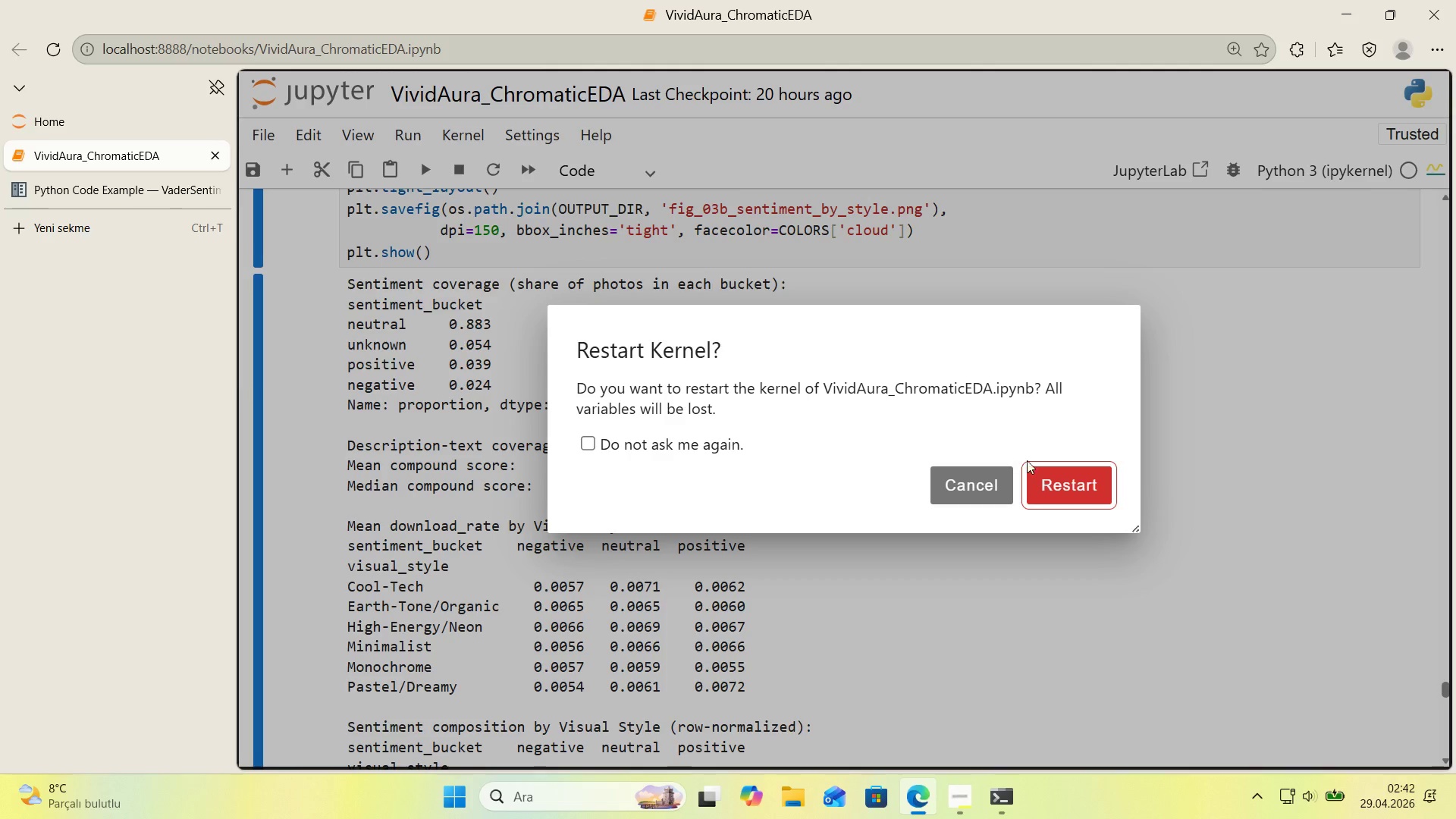 
left_click([1044, 479])
 